 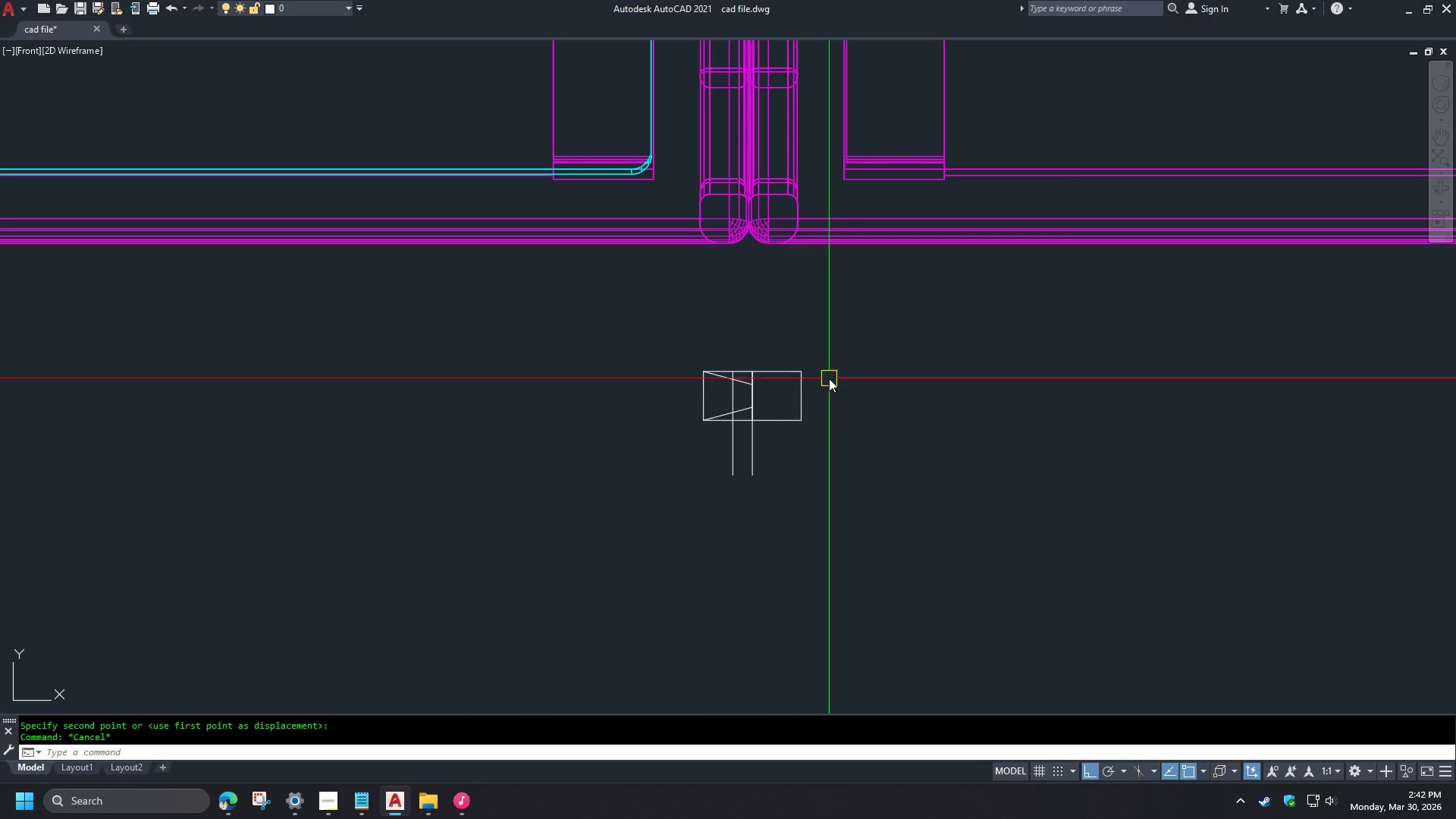 
scroll: coordinate [611, 425], scroll_direction: up, amount: 2.0
 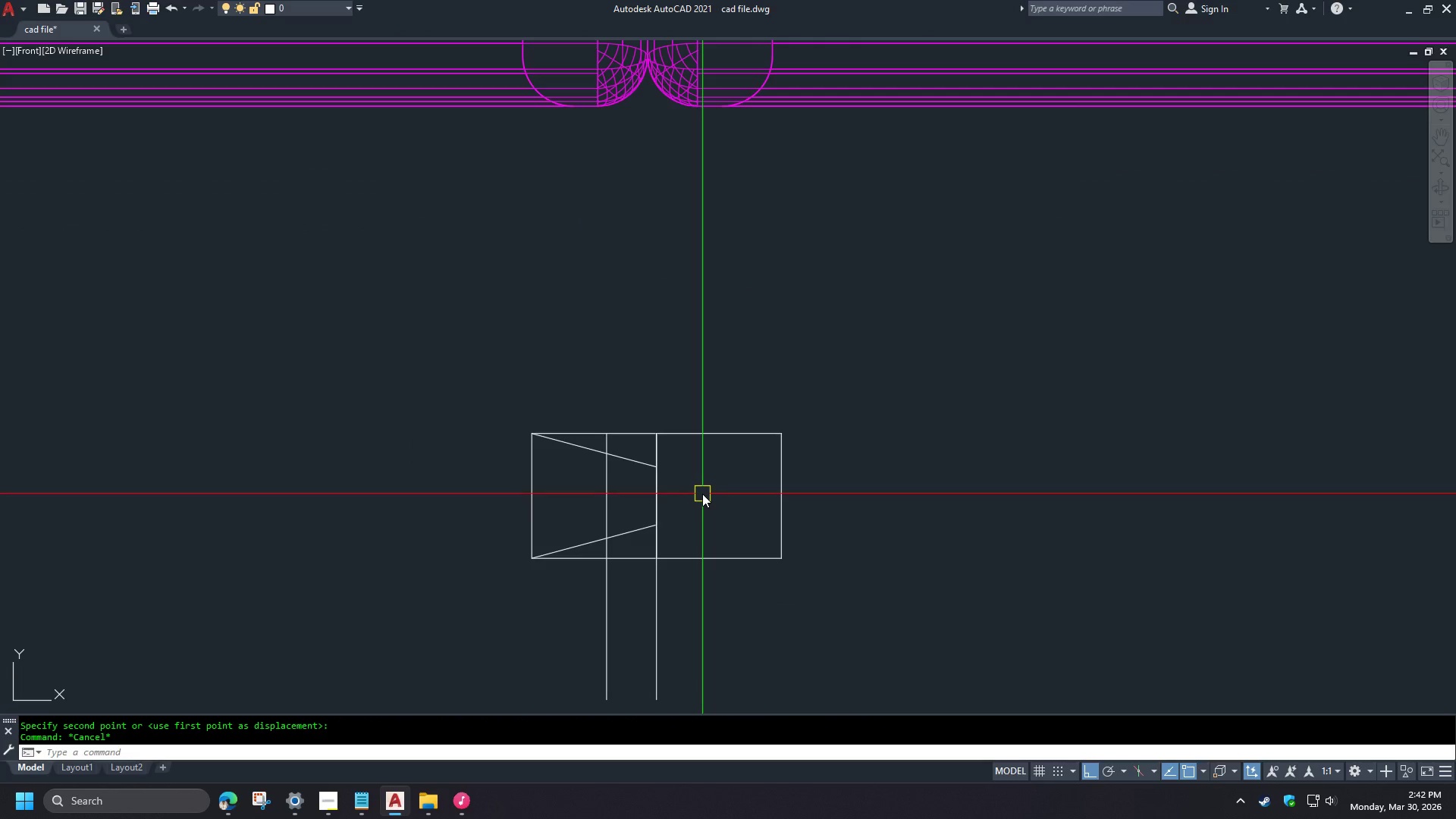 
scroll: coordinate [702, 494], scroll_direction: down, amount: 2.0
 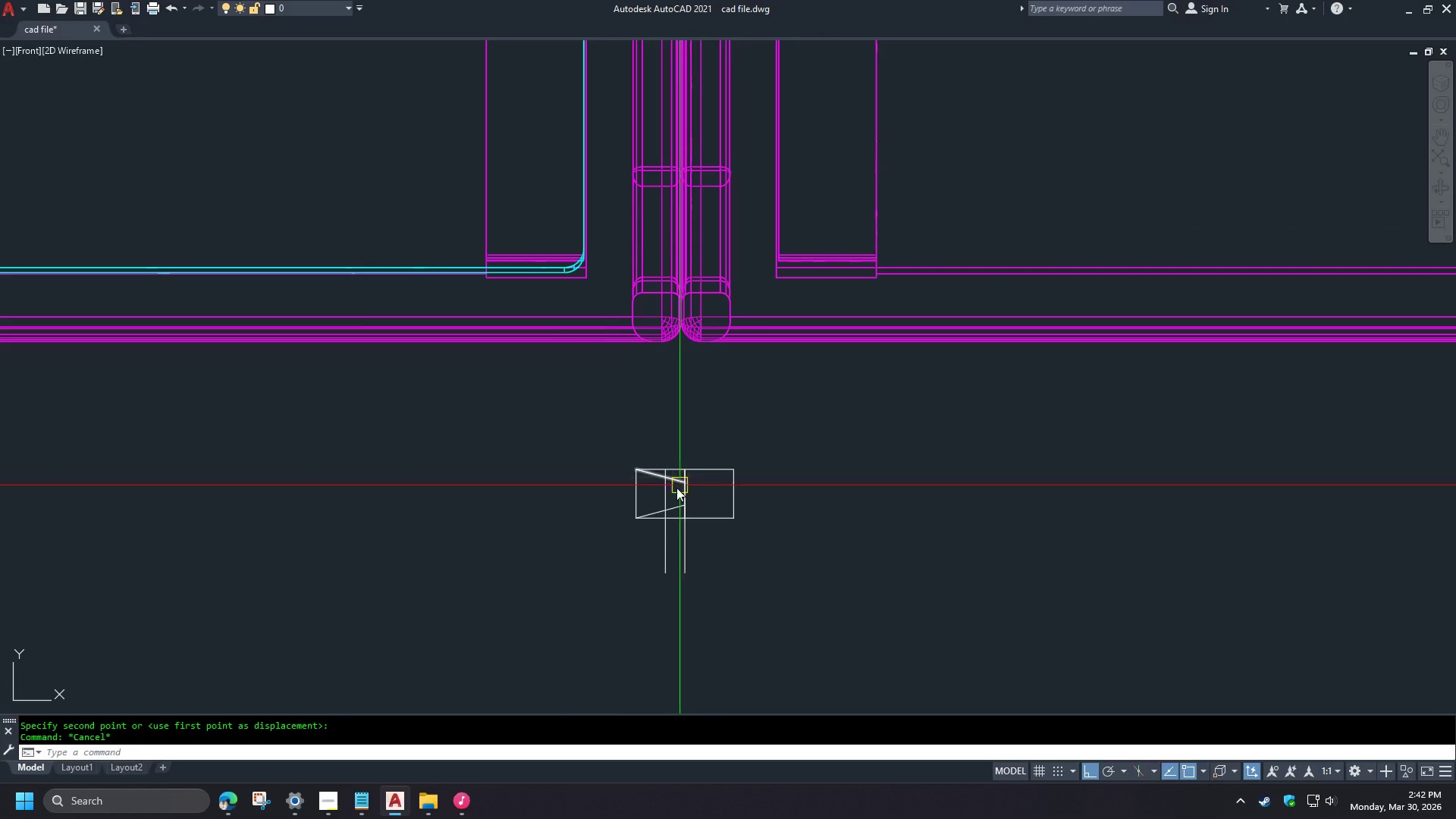 
scroll: coordinate [621, 490], scroll_direction: up, amount: 4.0
 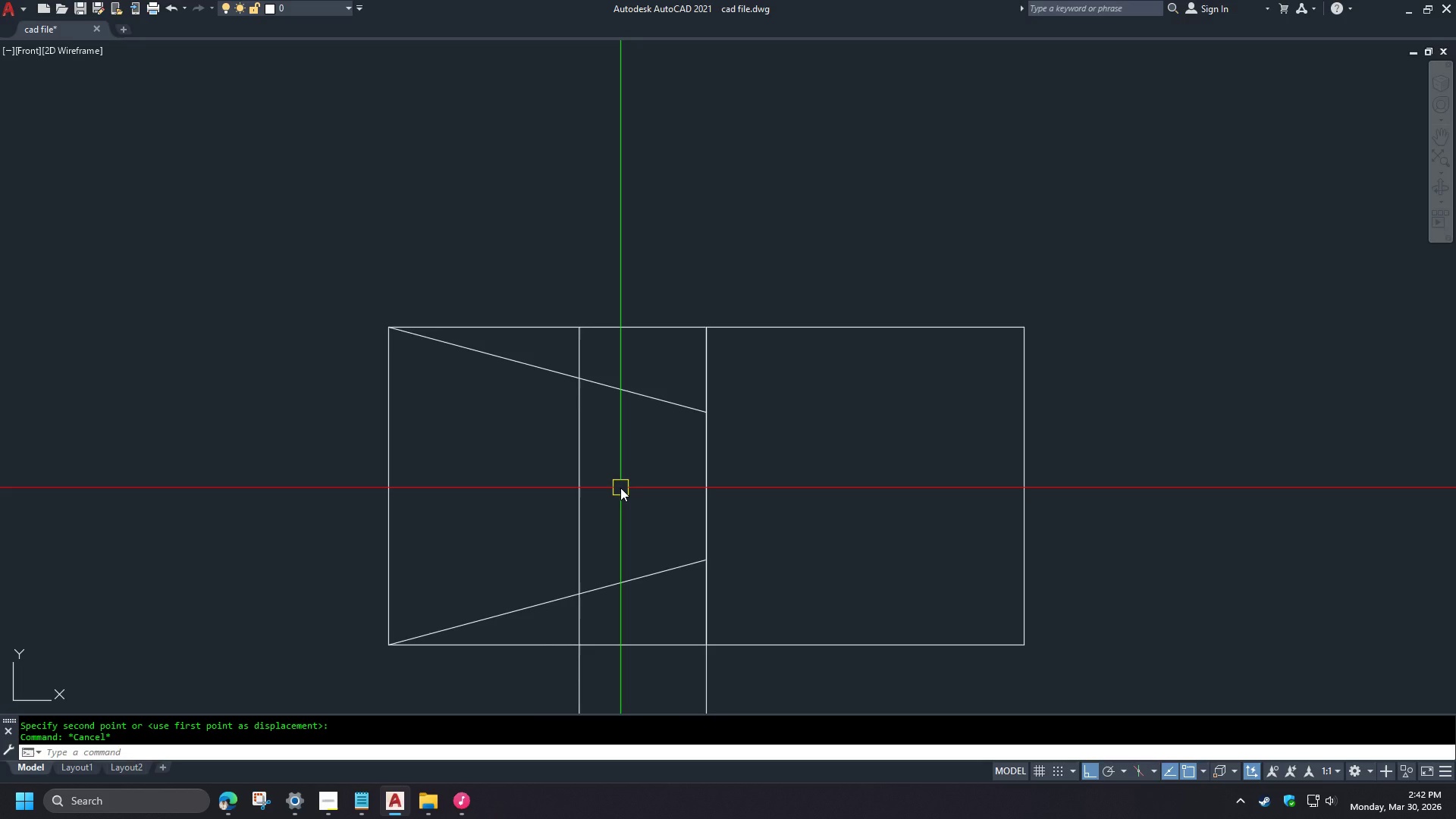 
wait(21.51)
 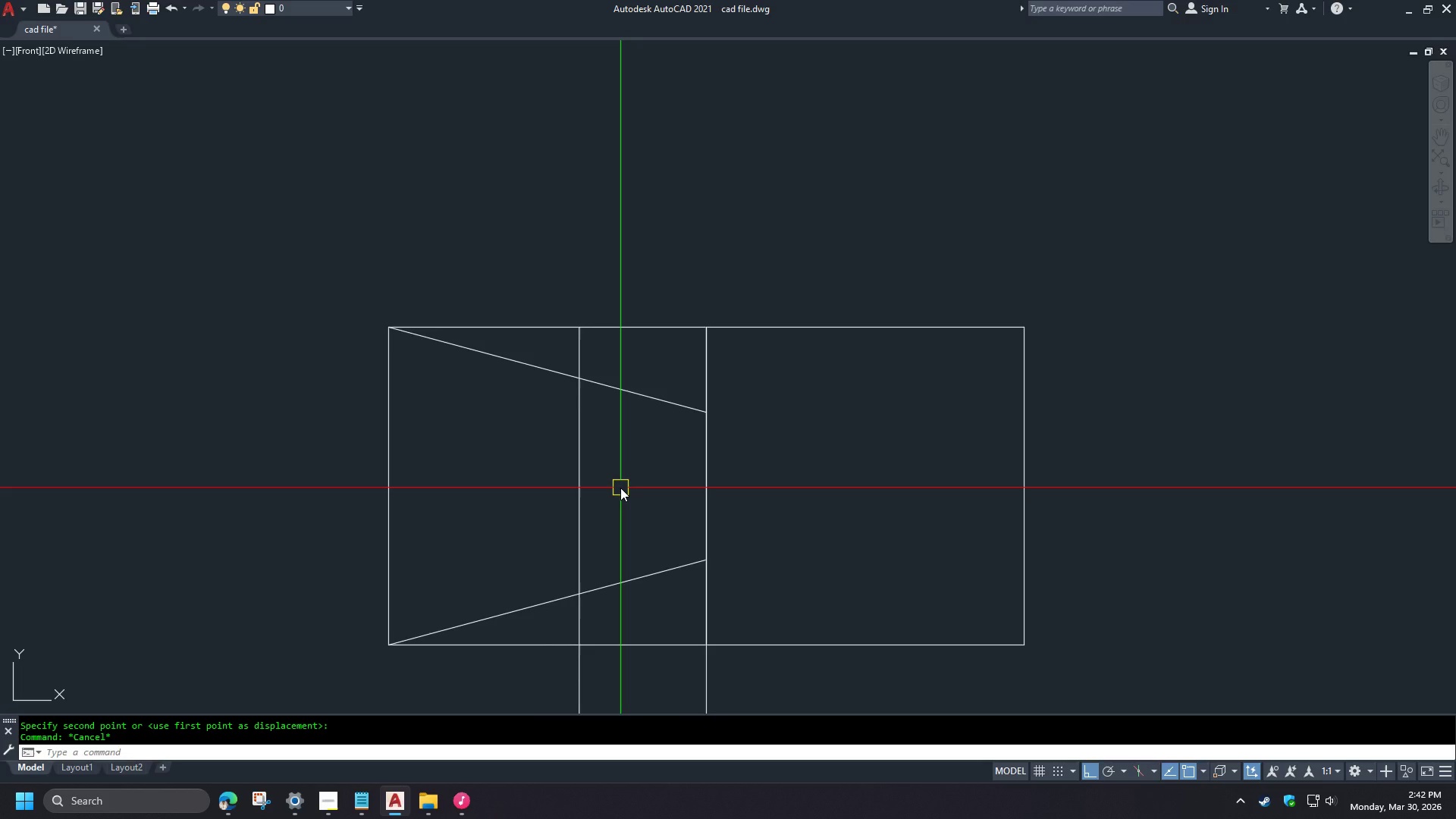 
type(soli)
 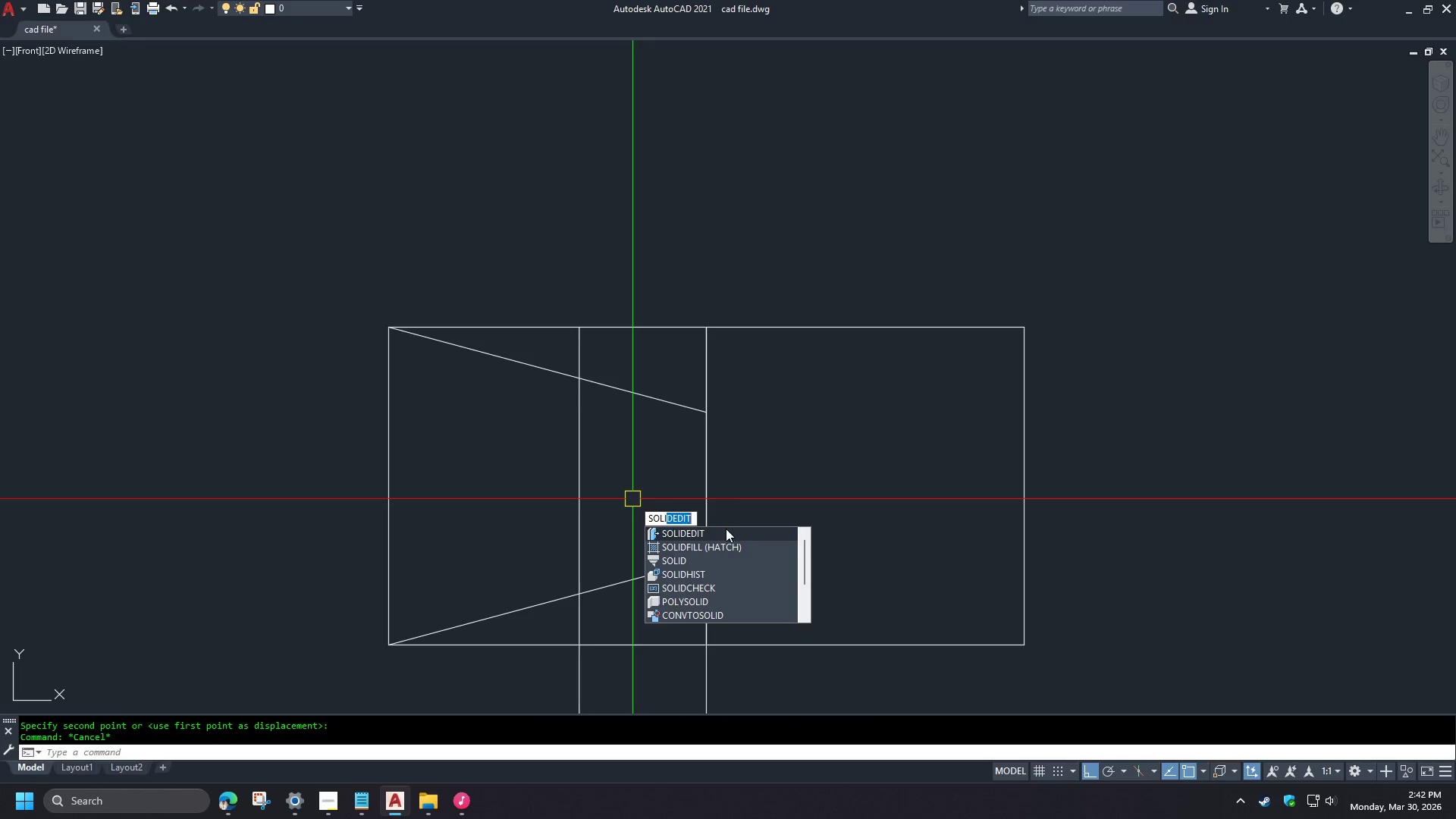 
left_click([723, 533])
 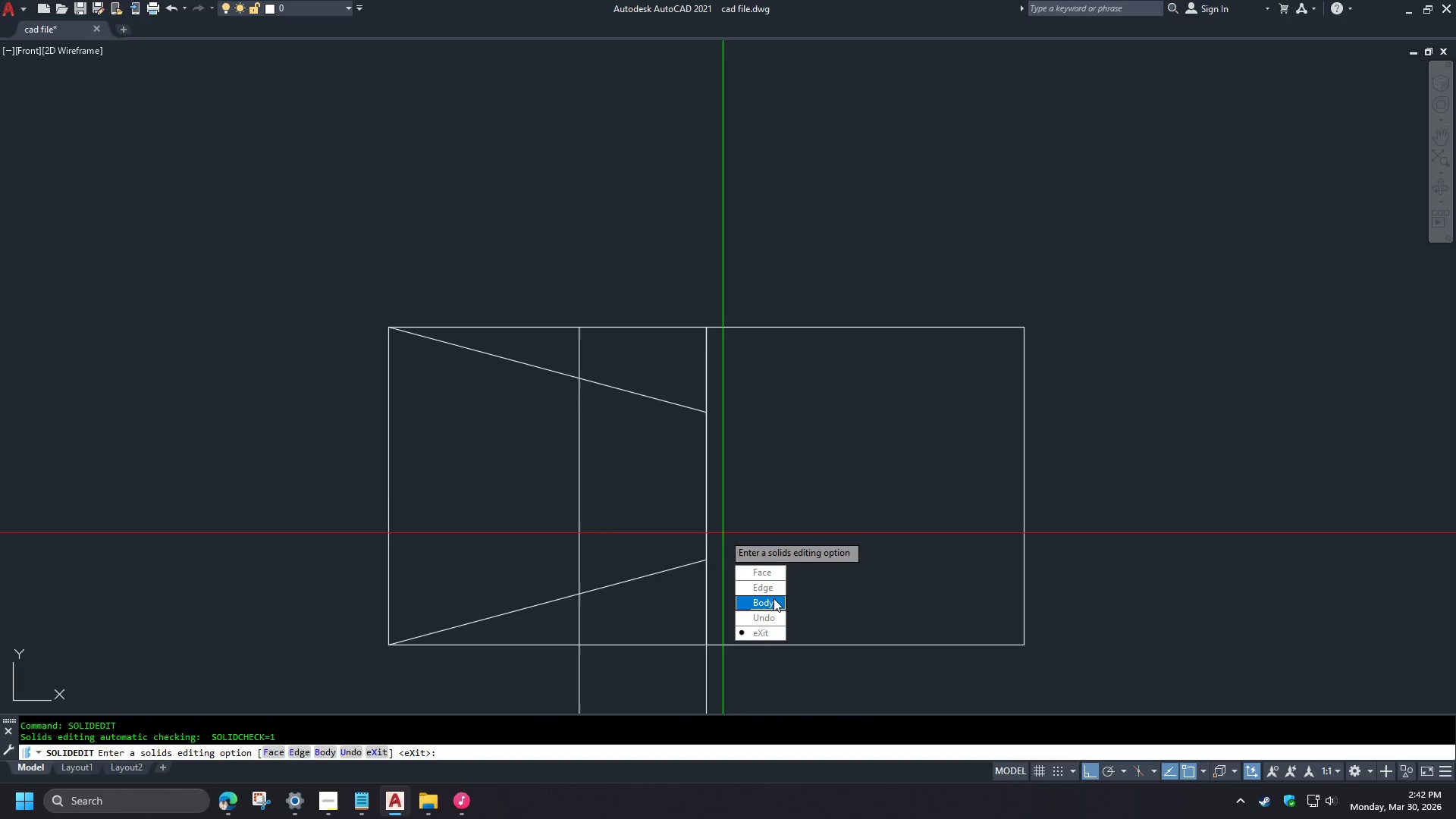 
left_click_drag(start_coordinate=[774, 605], to_coordinate=[723, 533])
 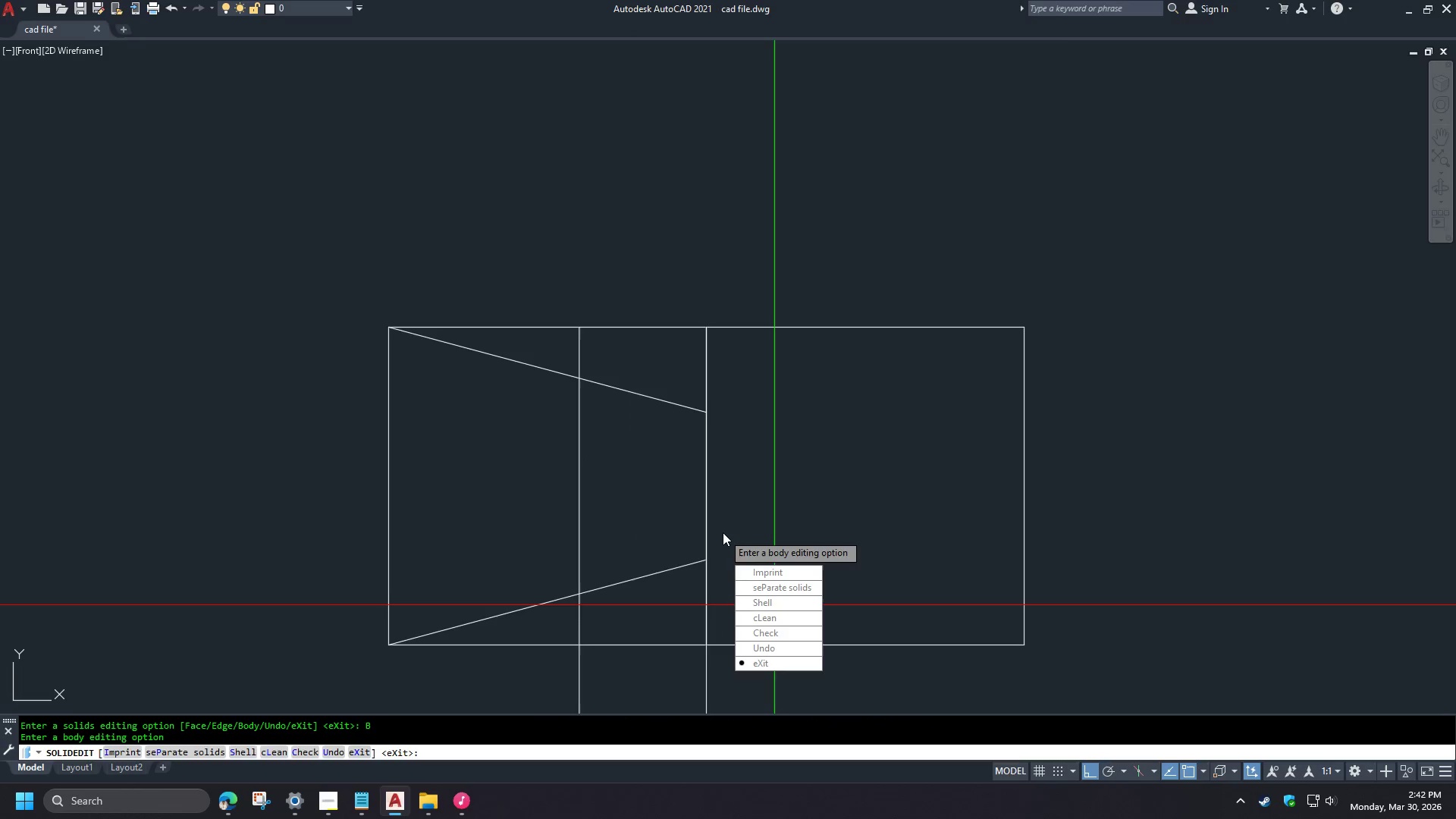 
mouse_move([731, 541])
 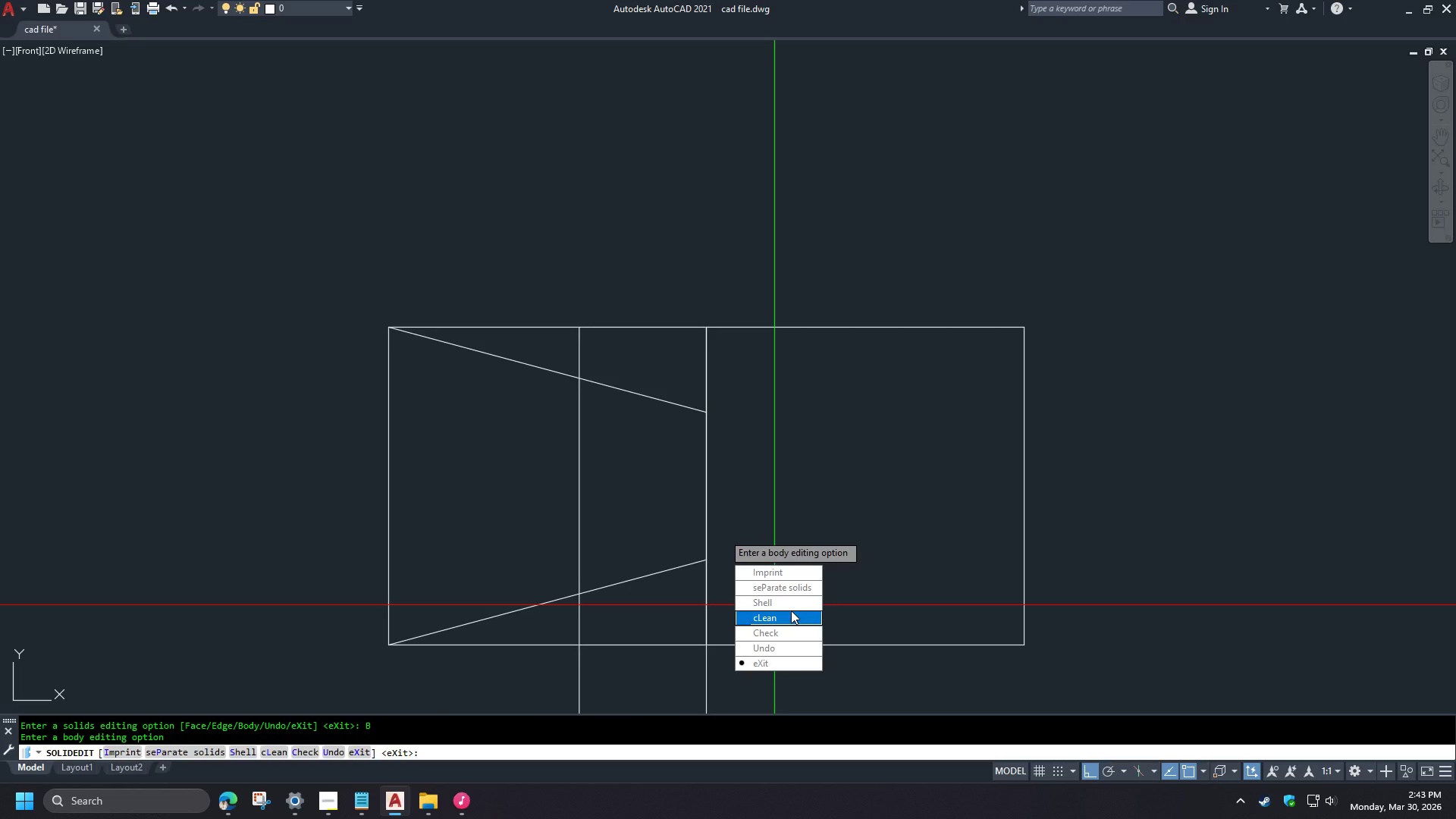 
wait(8.53)
 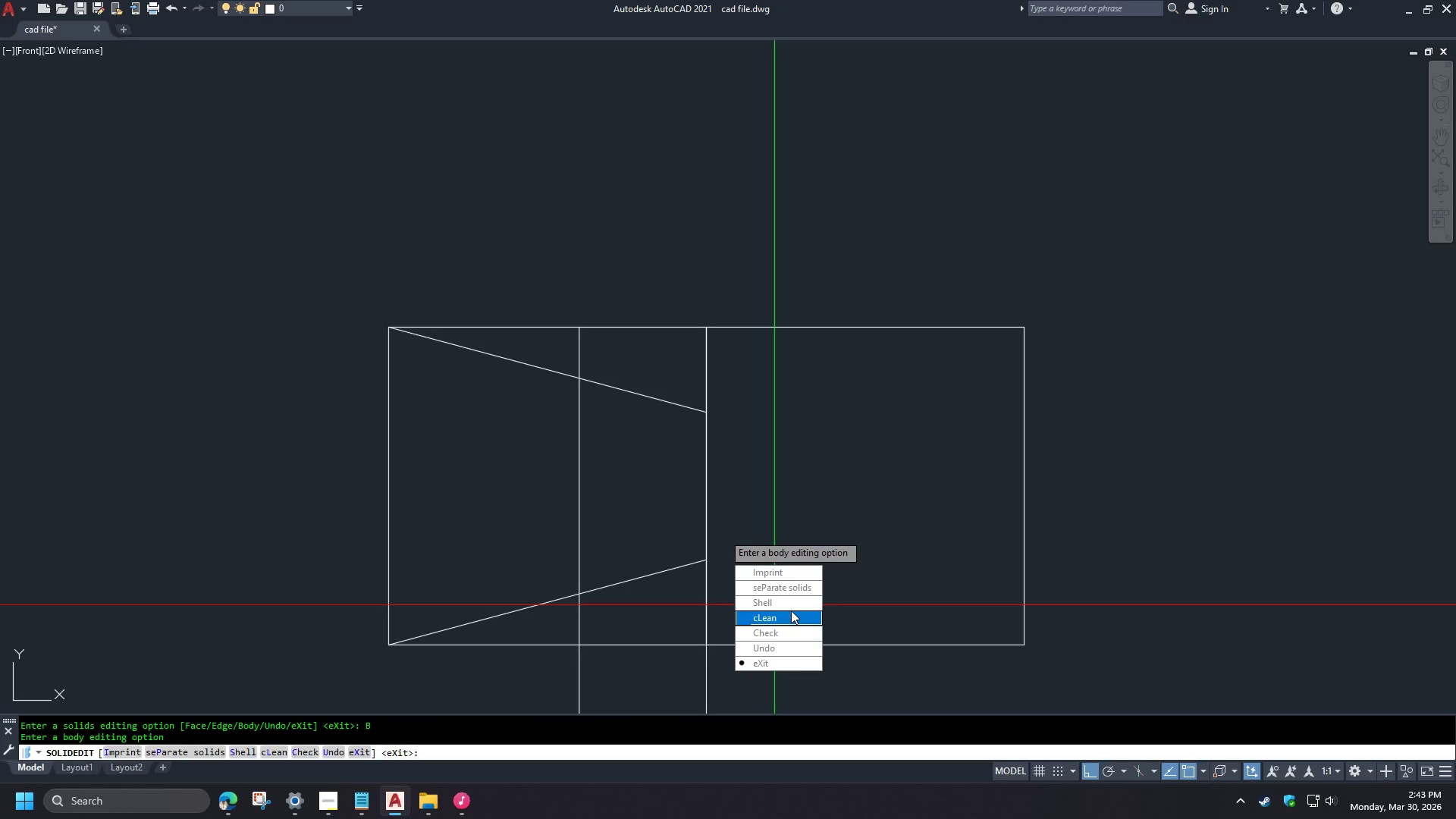 
key(Escape)
 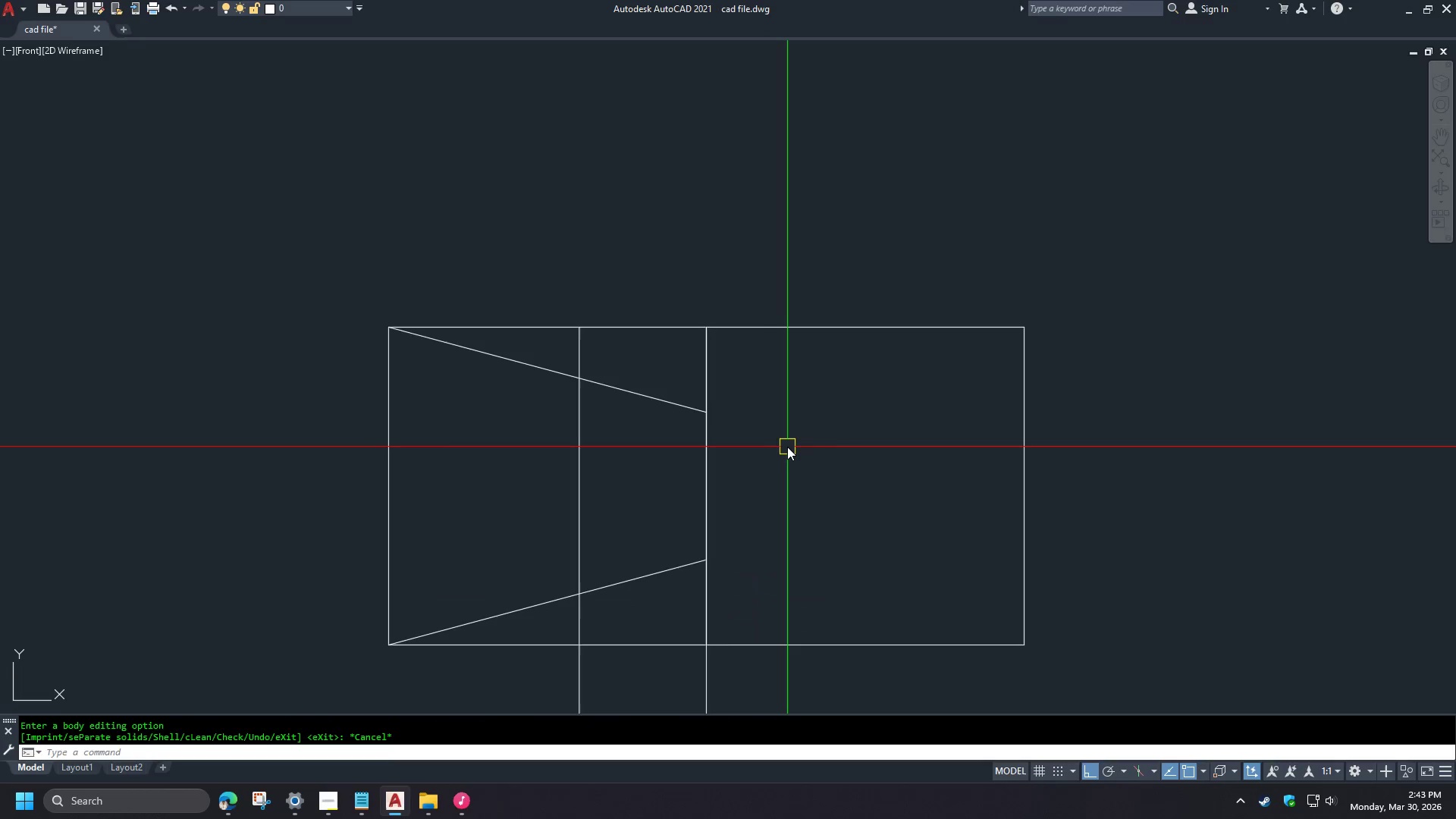 
key(Escape)
 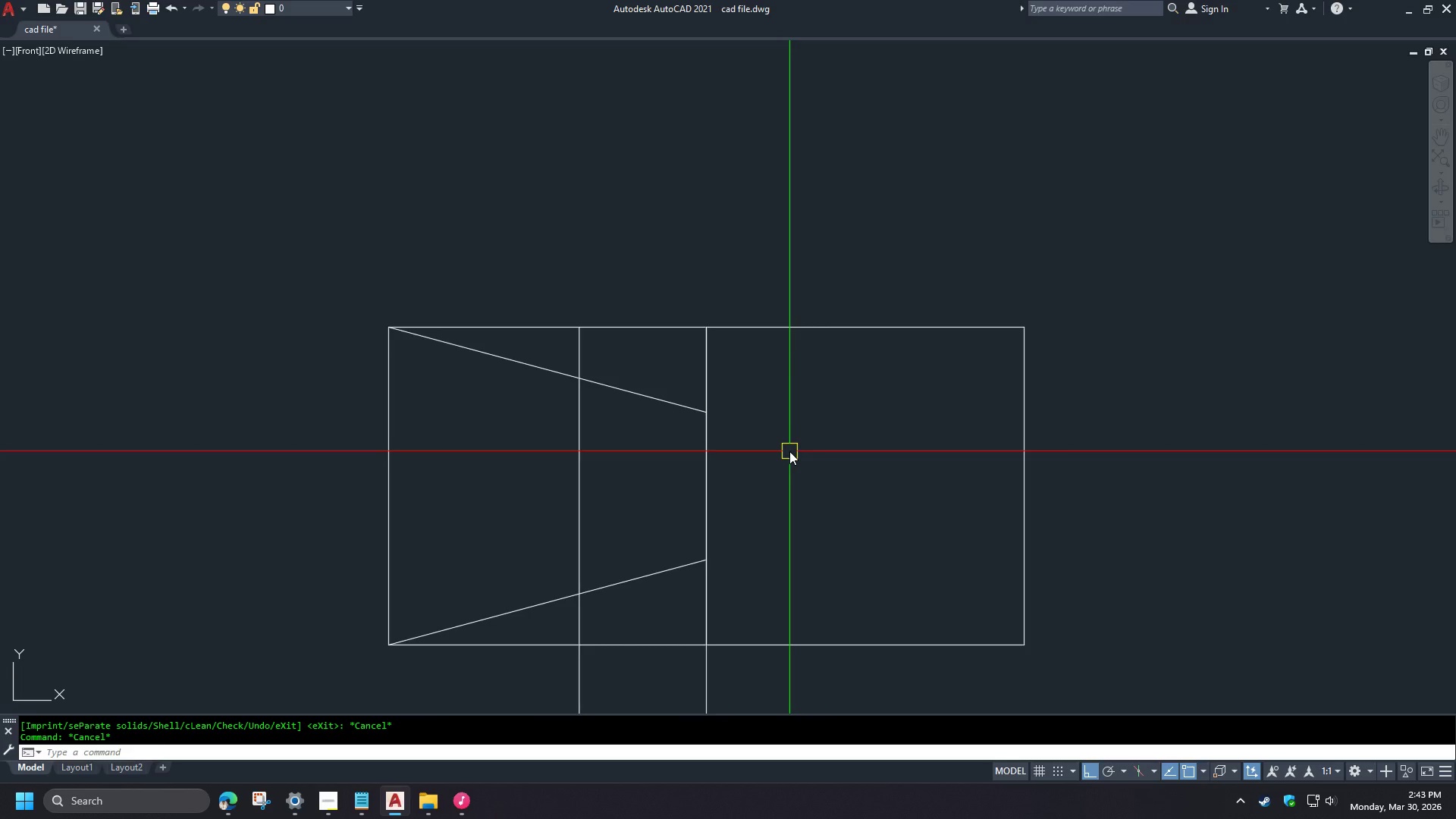 
scroll: coordinate [789, 454], scroll_direction: down, amount: 1.0
 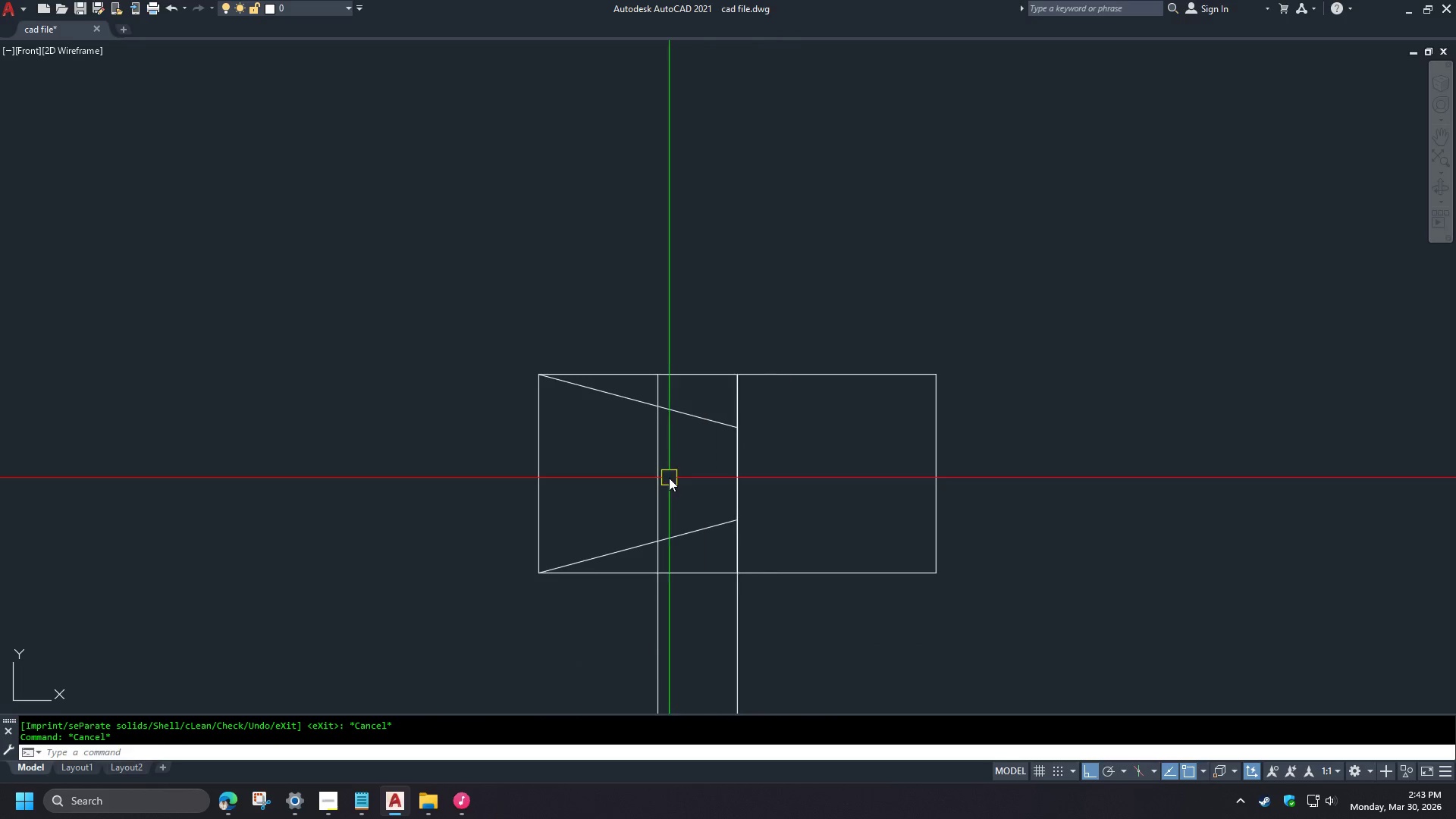 
scroll: coordinate [686, 476], scroll_direction: up, amount: 1.0
 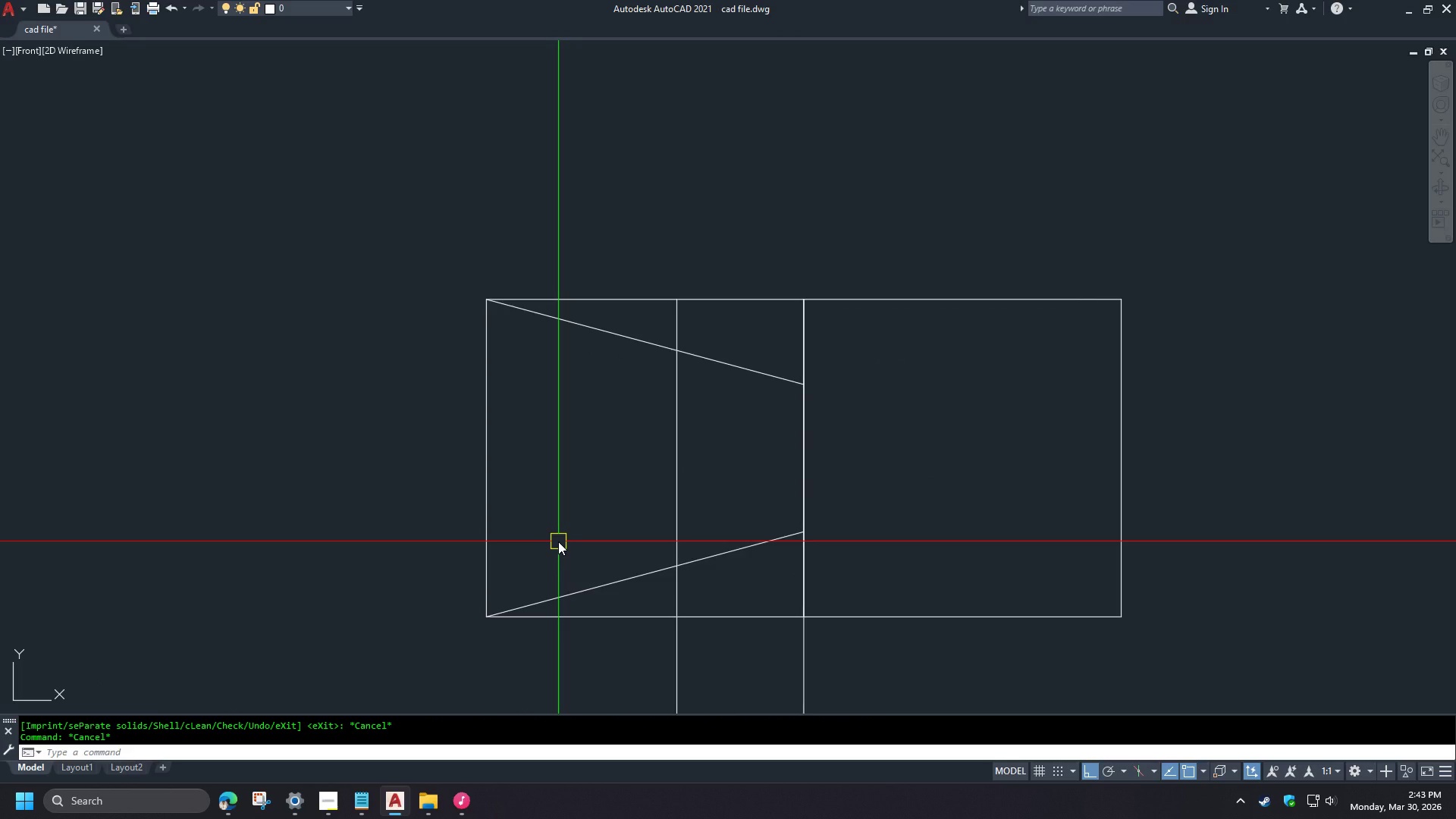 
wait(8.35)
 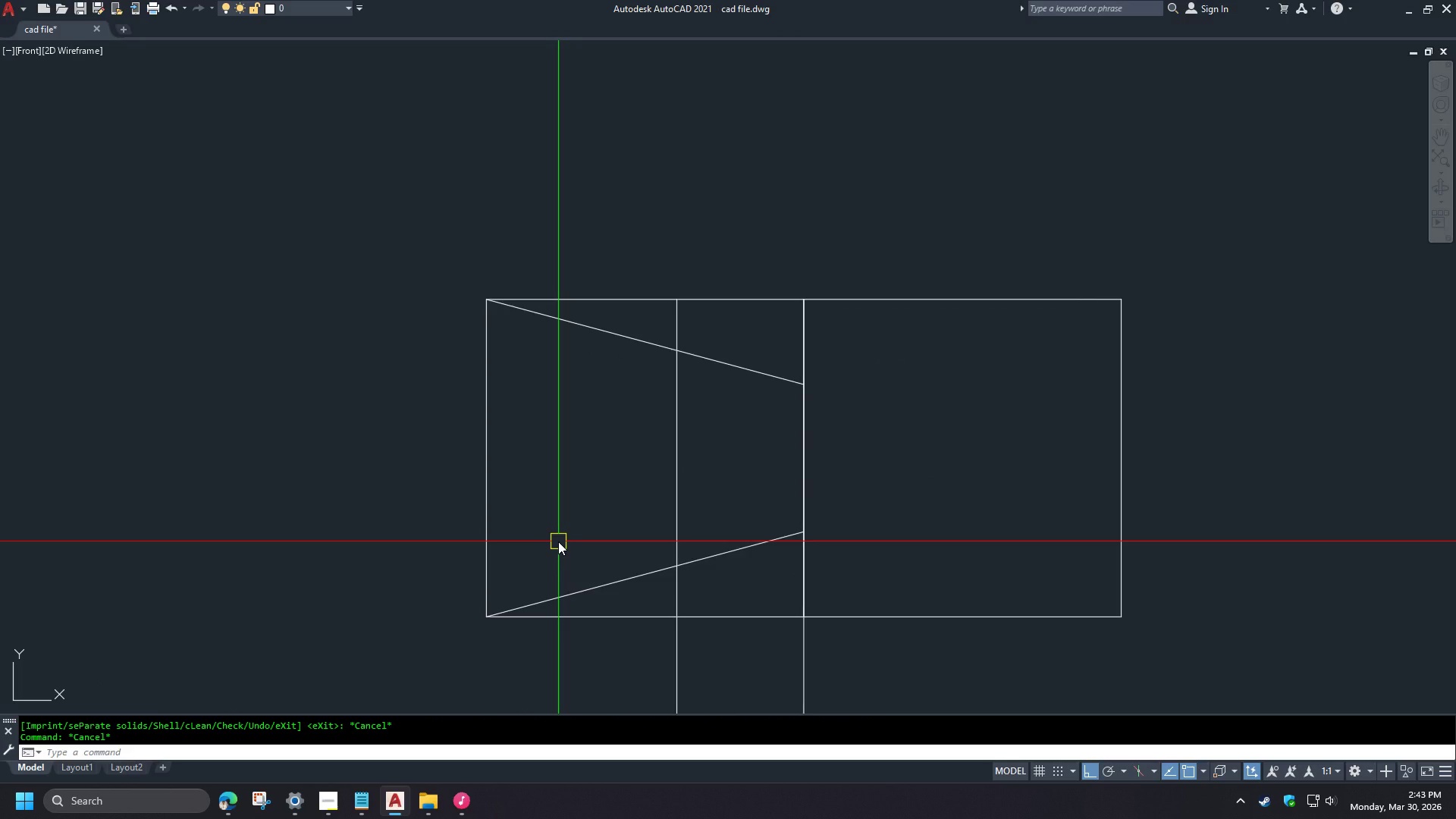 
type(di )
 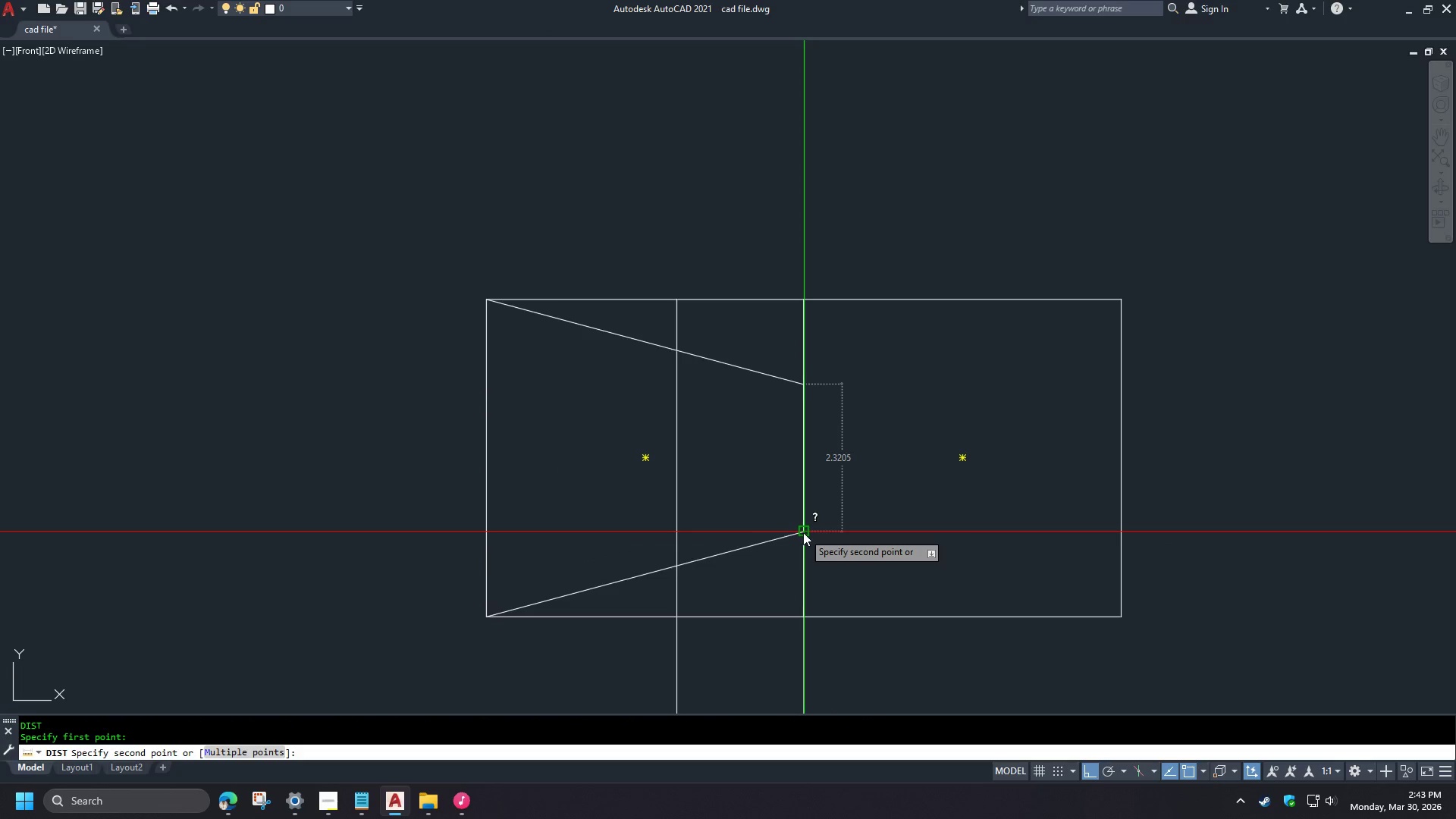 
key(Escape)
 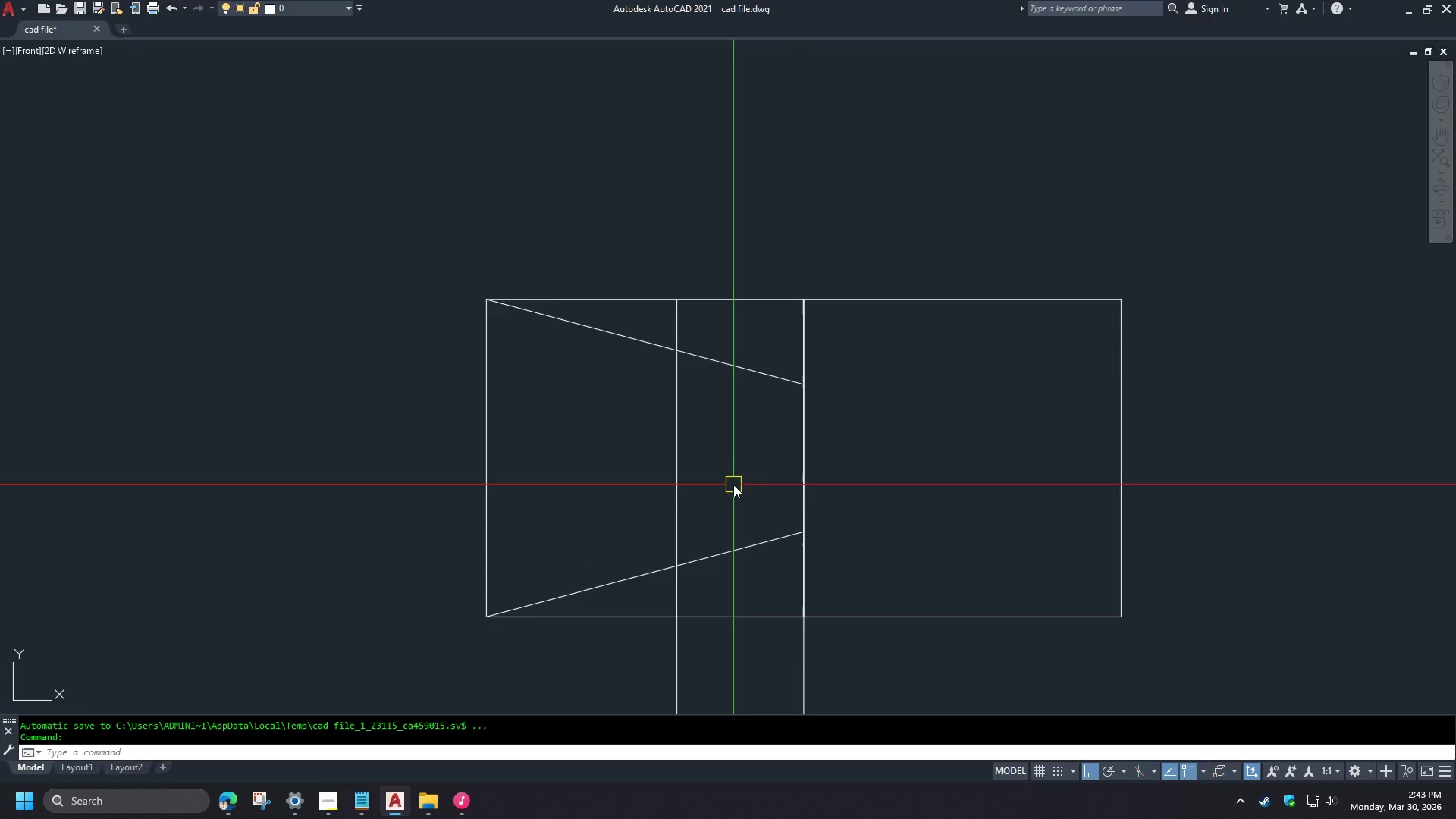 
scroll: coordinate [732, 476], scroll_direction: down, amount: 1.0
 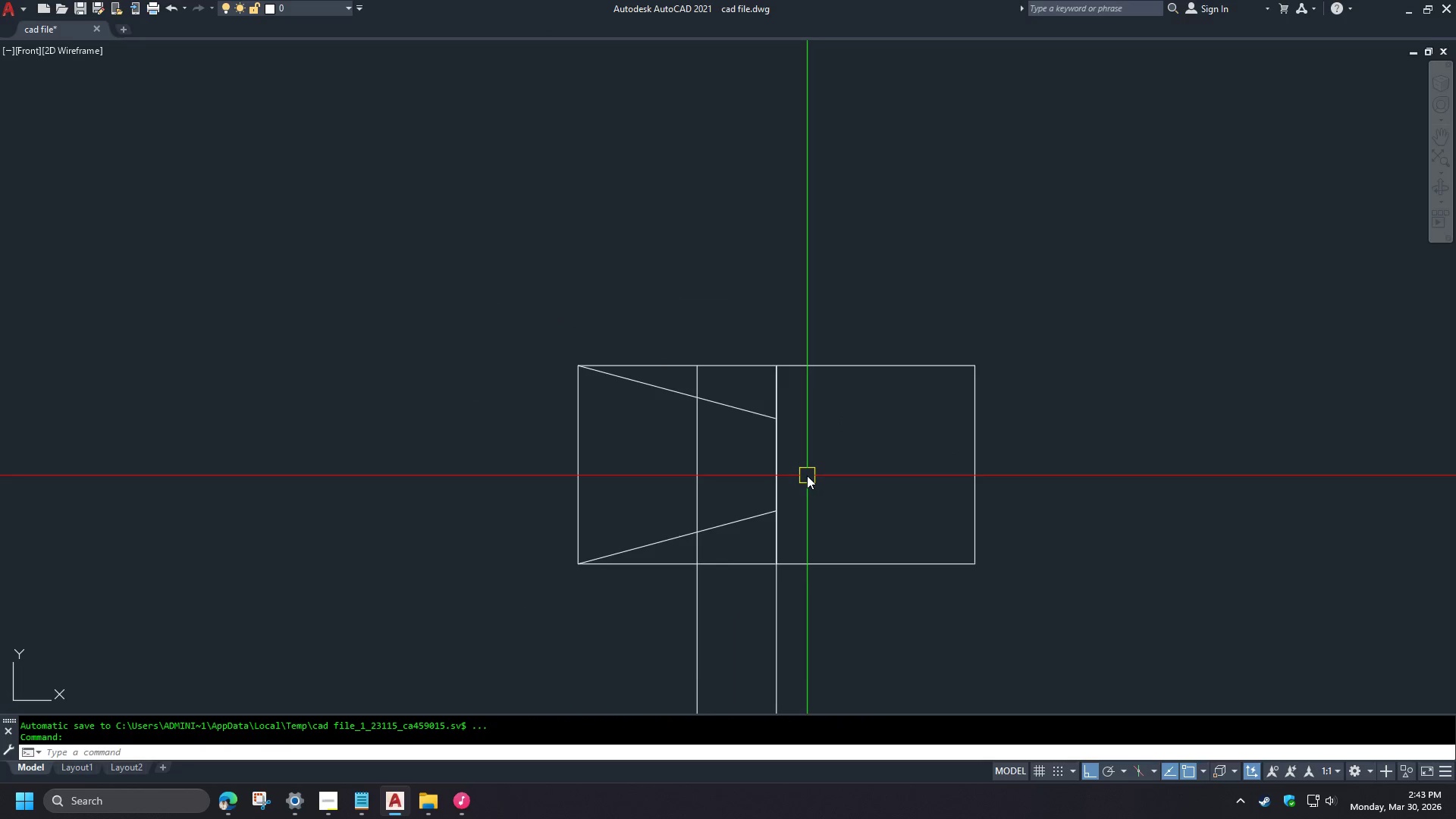 
key(D)
 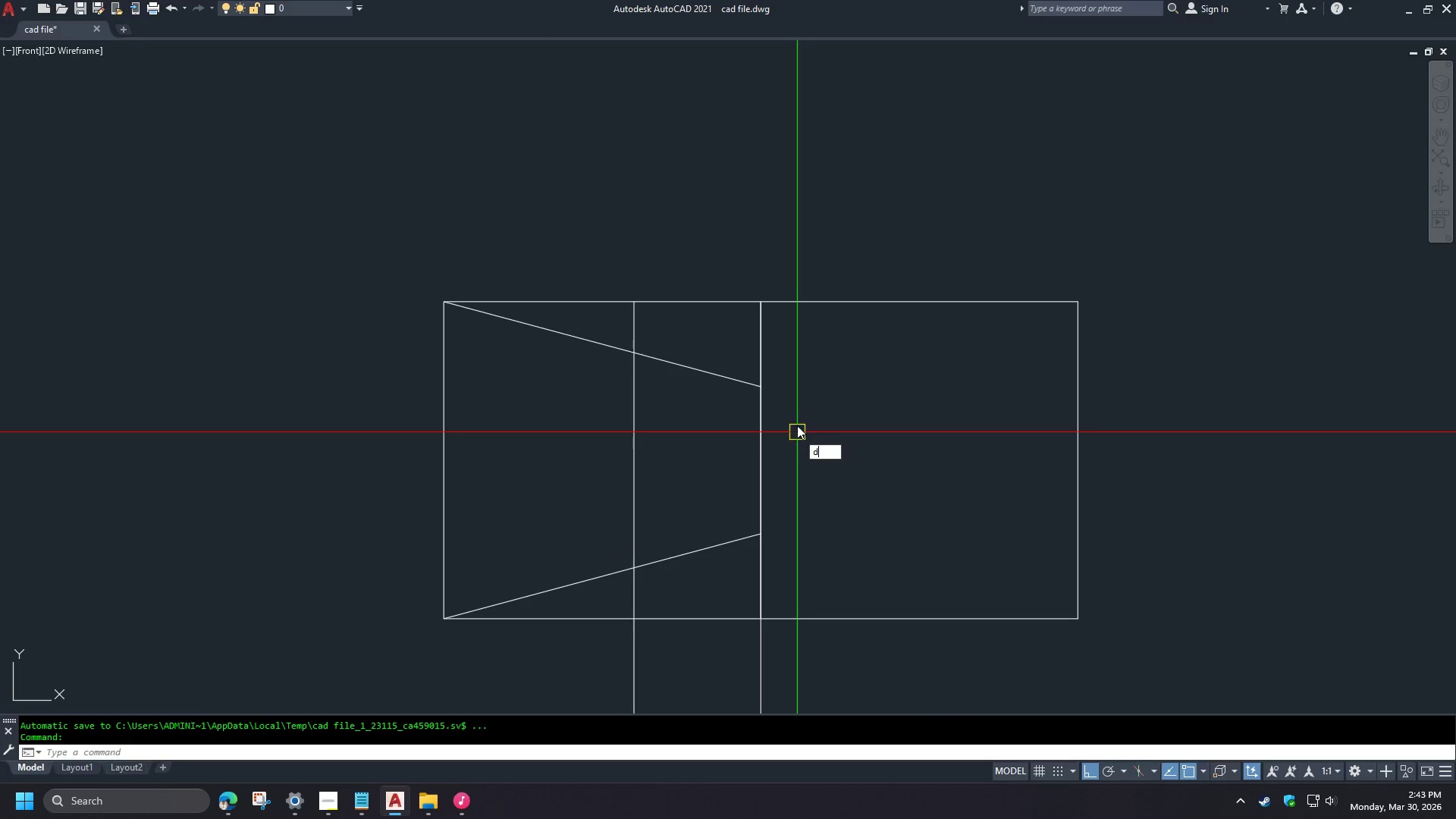 
scroll: coordinate [804, 474], scroll_direction: up, amount: 1.0
 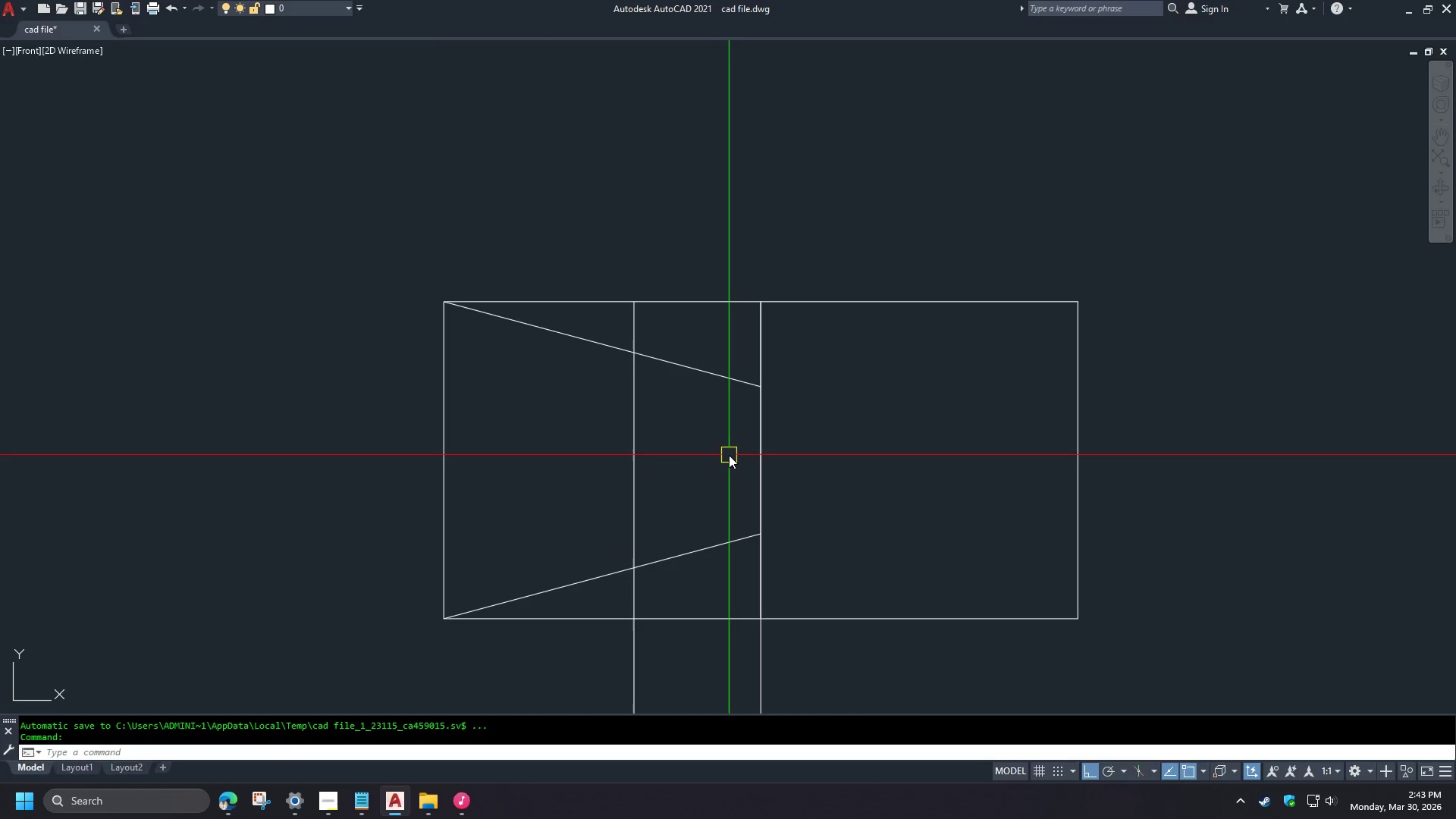 
key(I)
 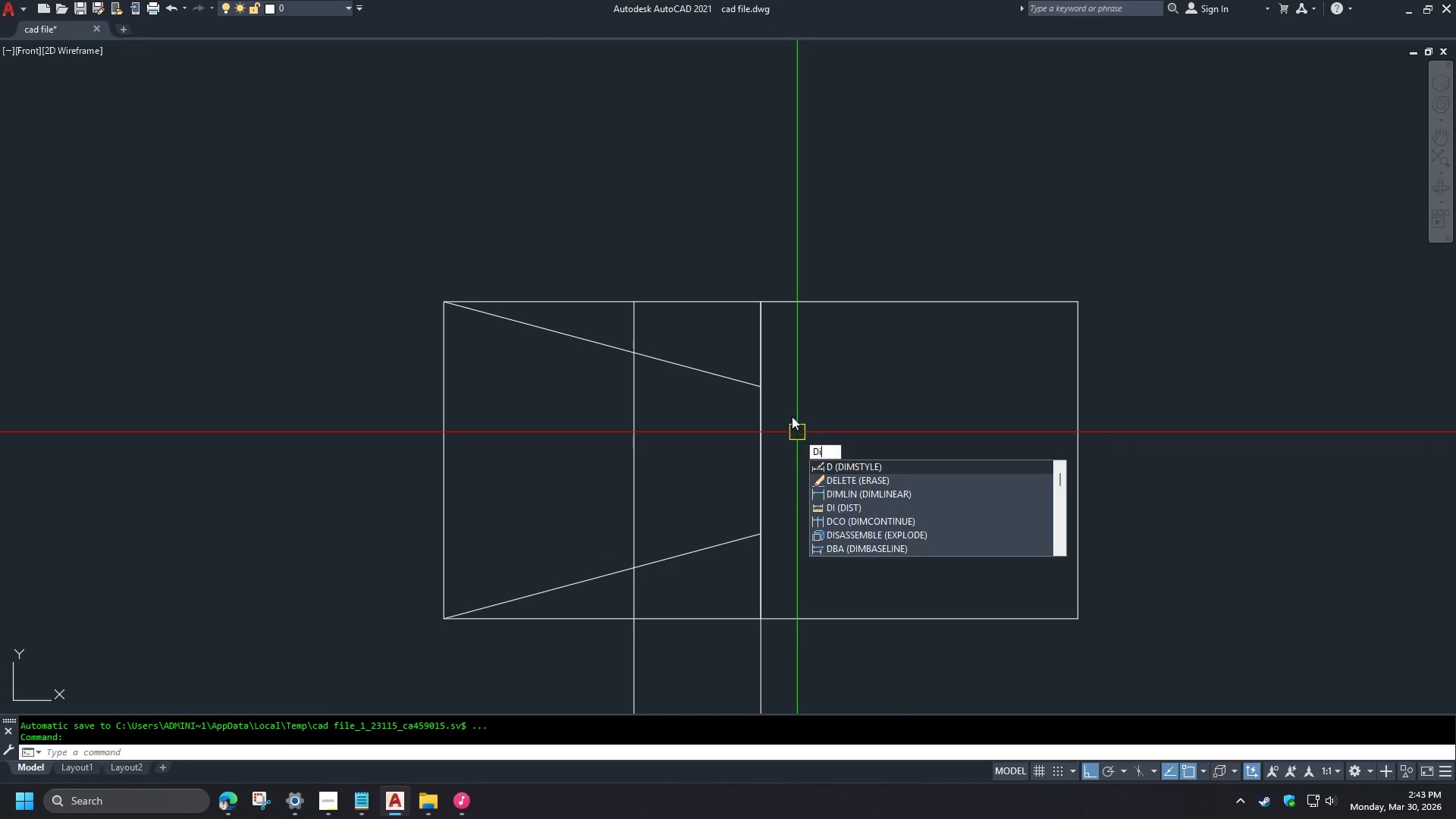 
key(Space)
 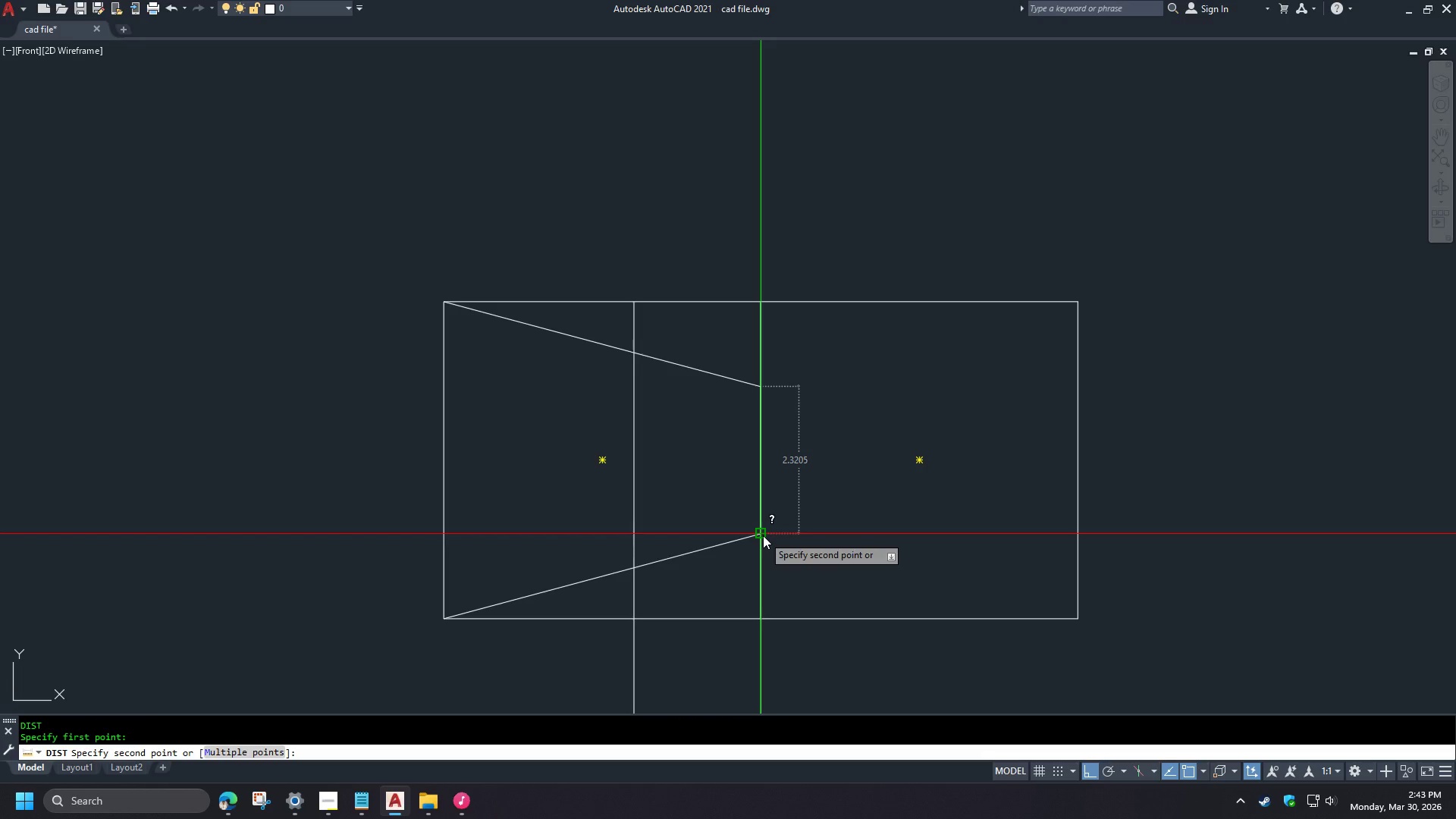 
key(Escape)
 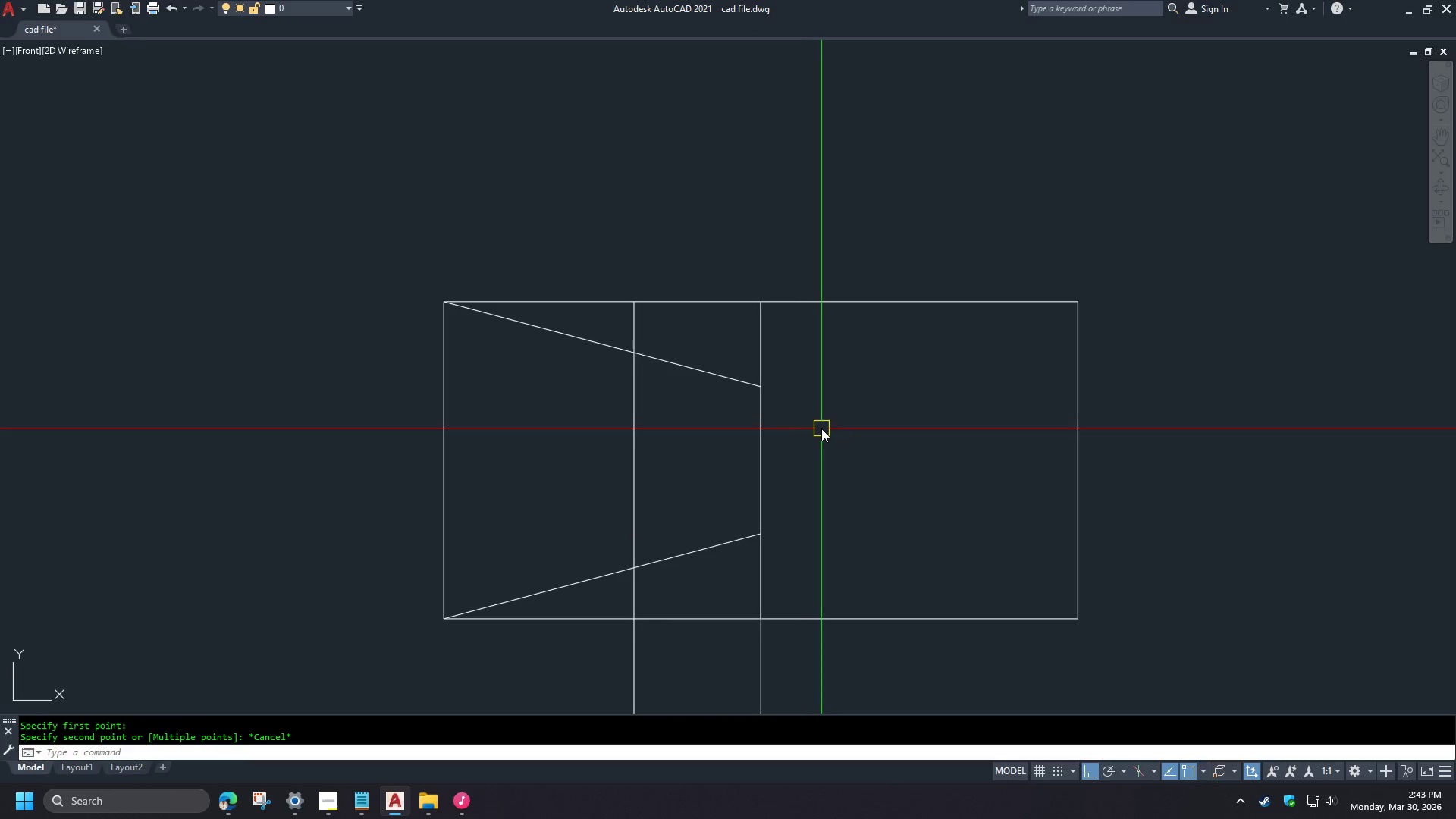 
key(L)
 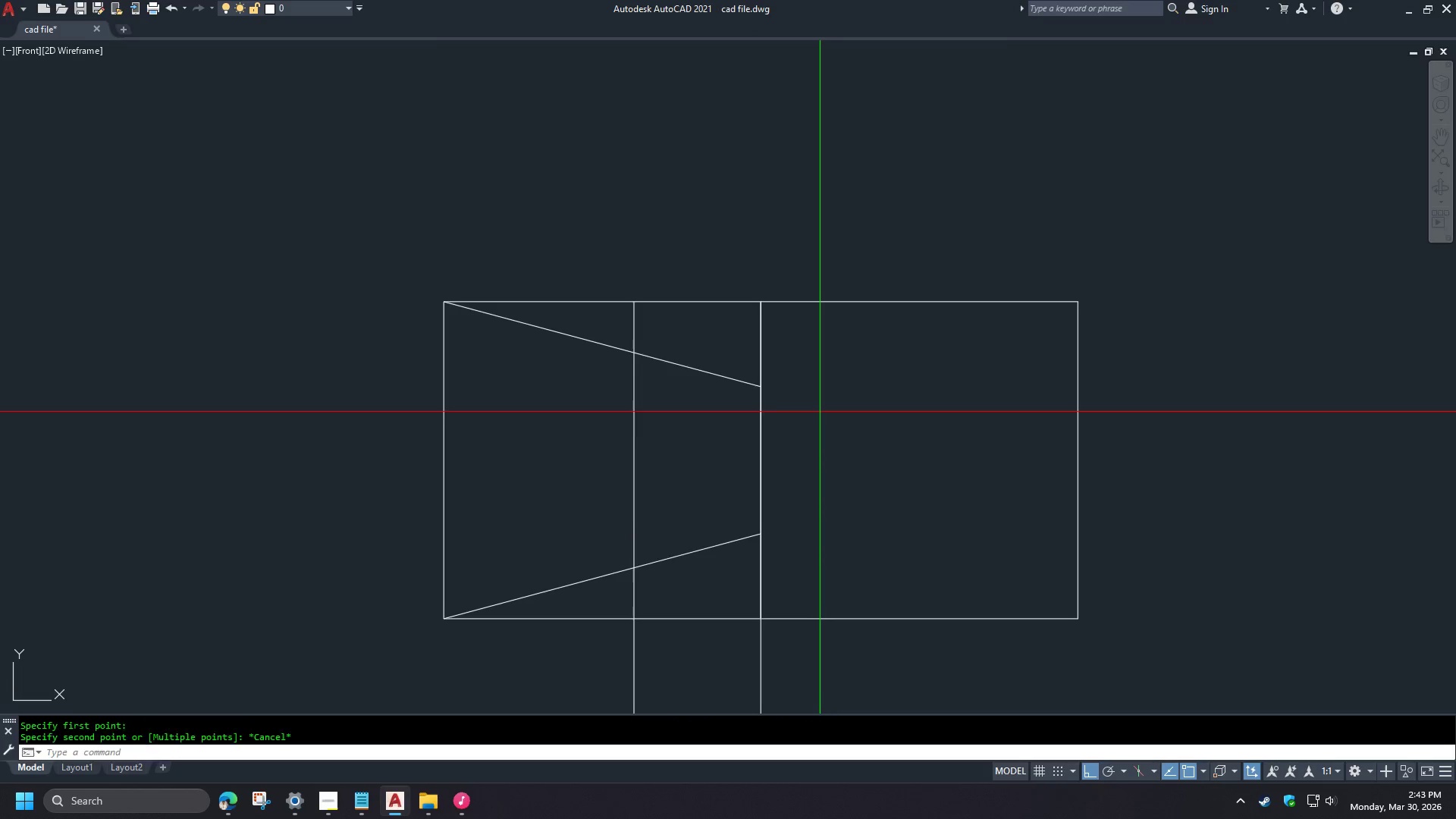 
key(Space)
 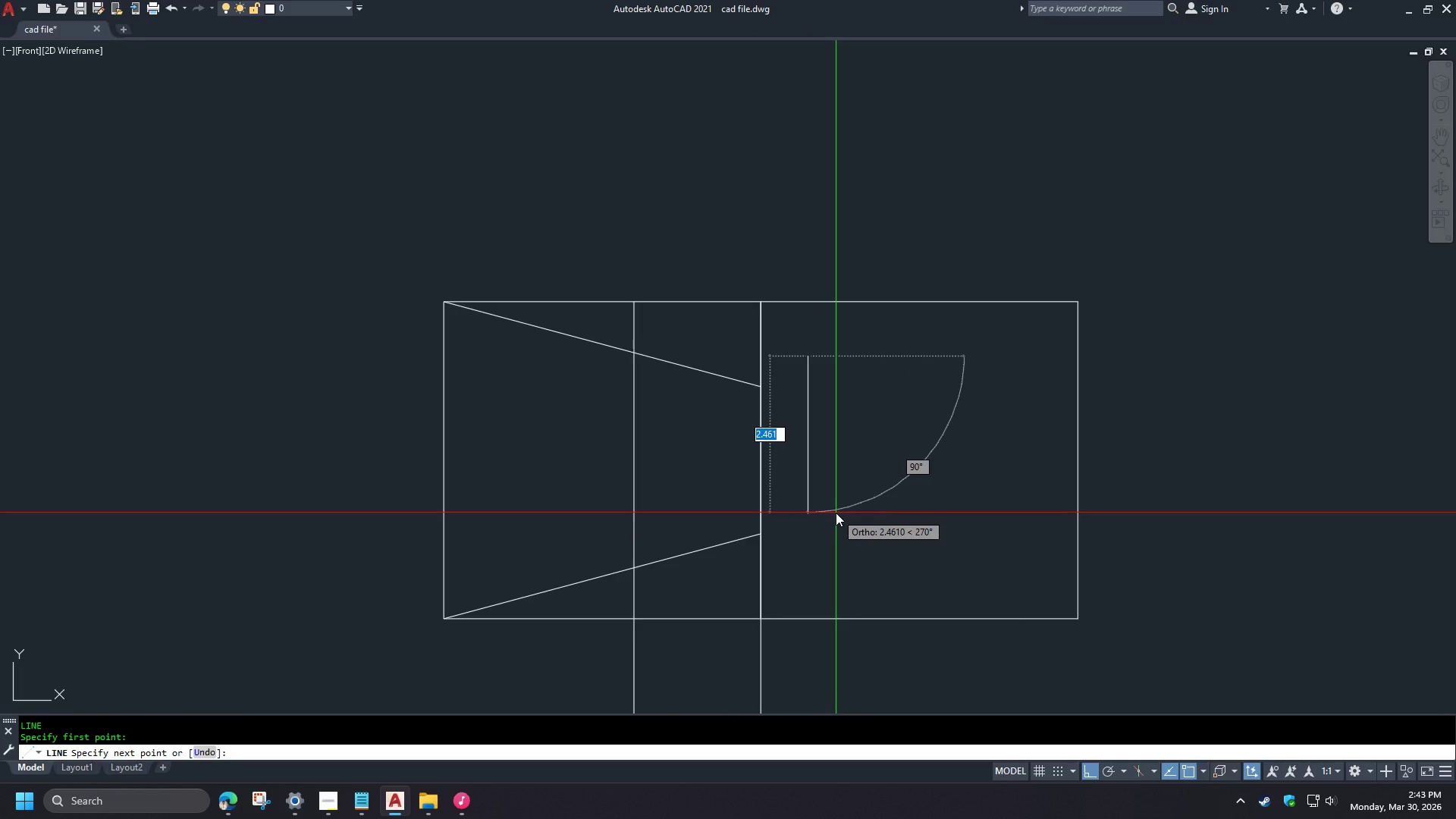 
key(3)
 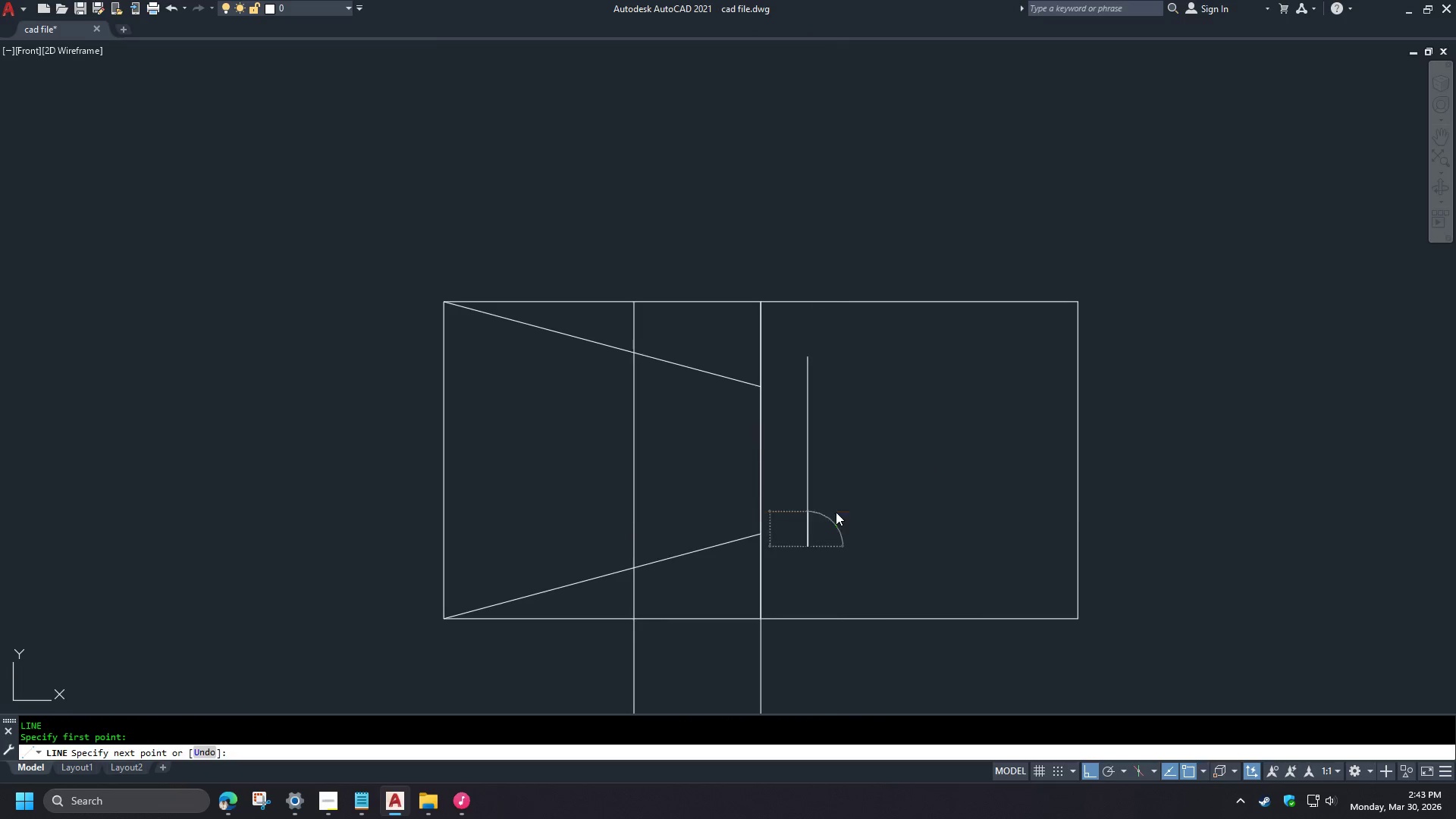 
key(Space)
 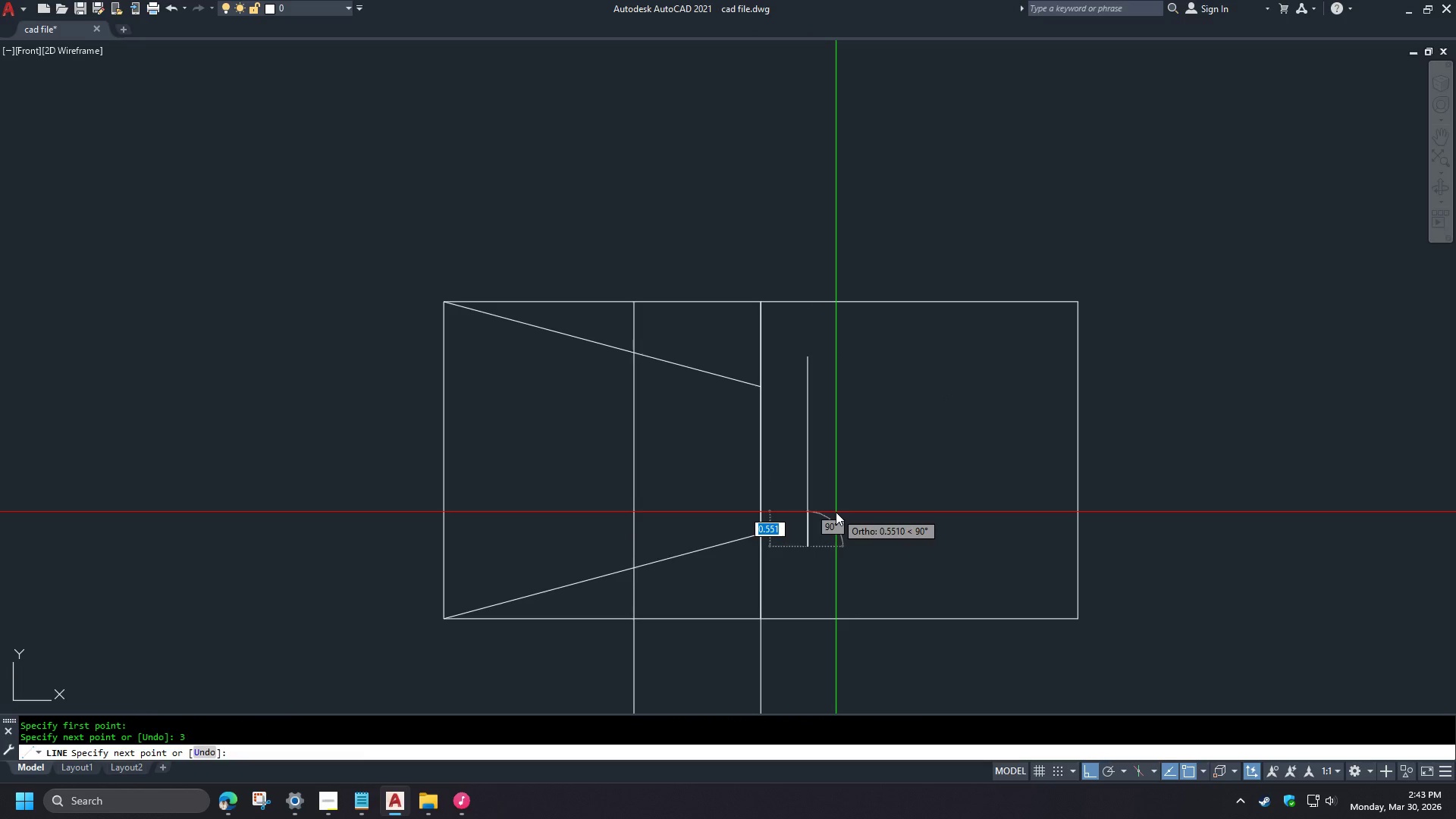 
key(Space)
 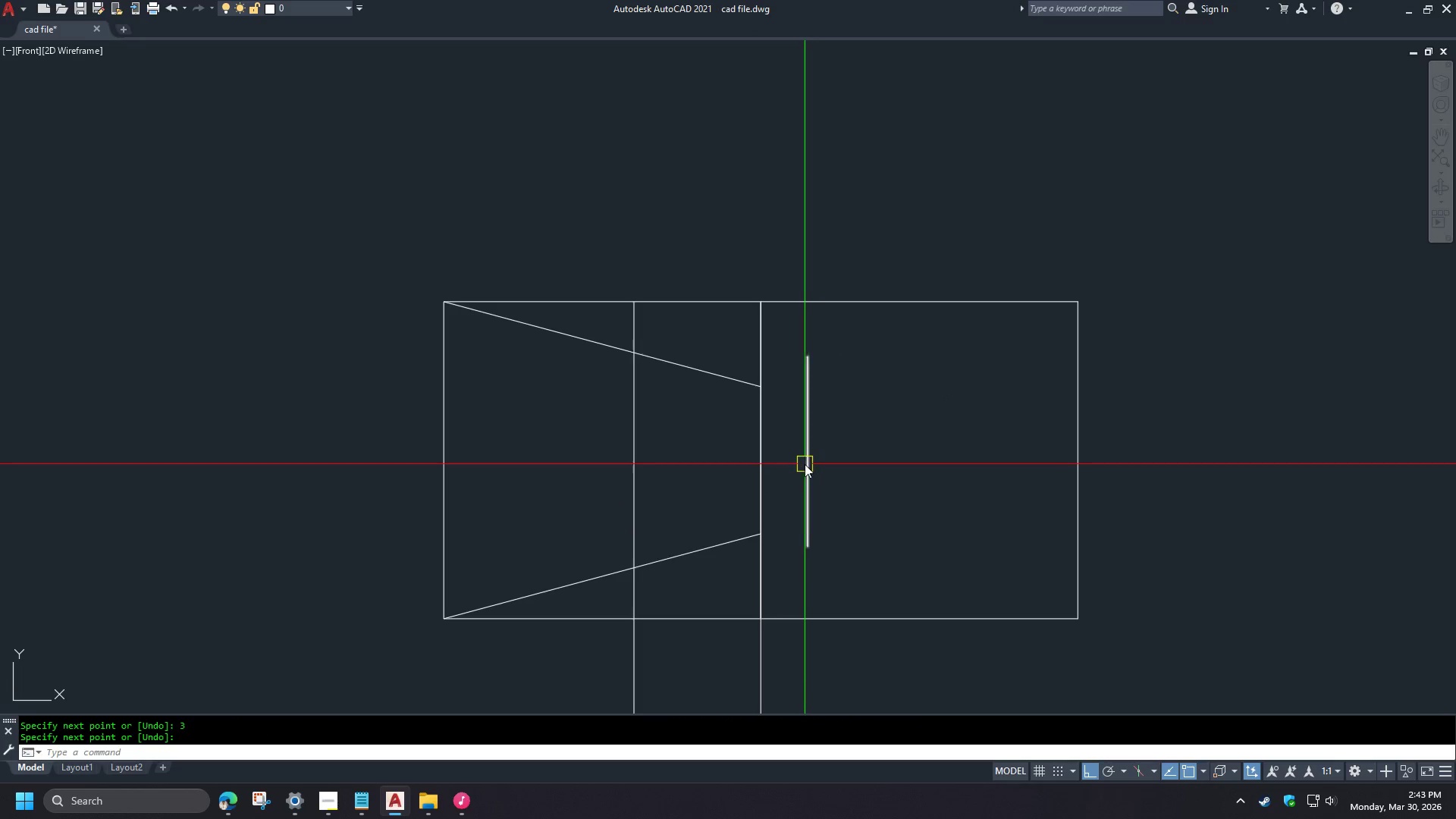 
left_click([805, 464])
 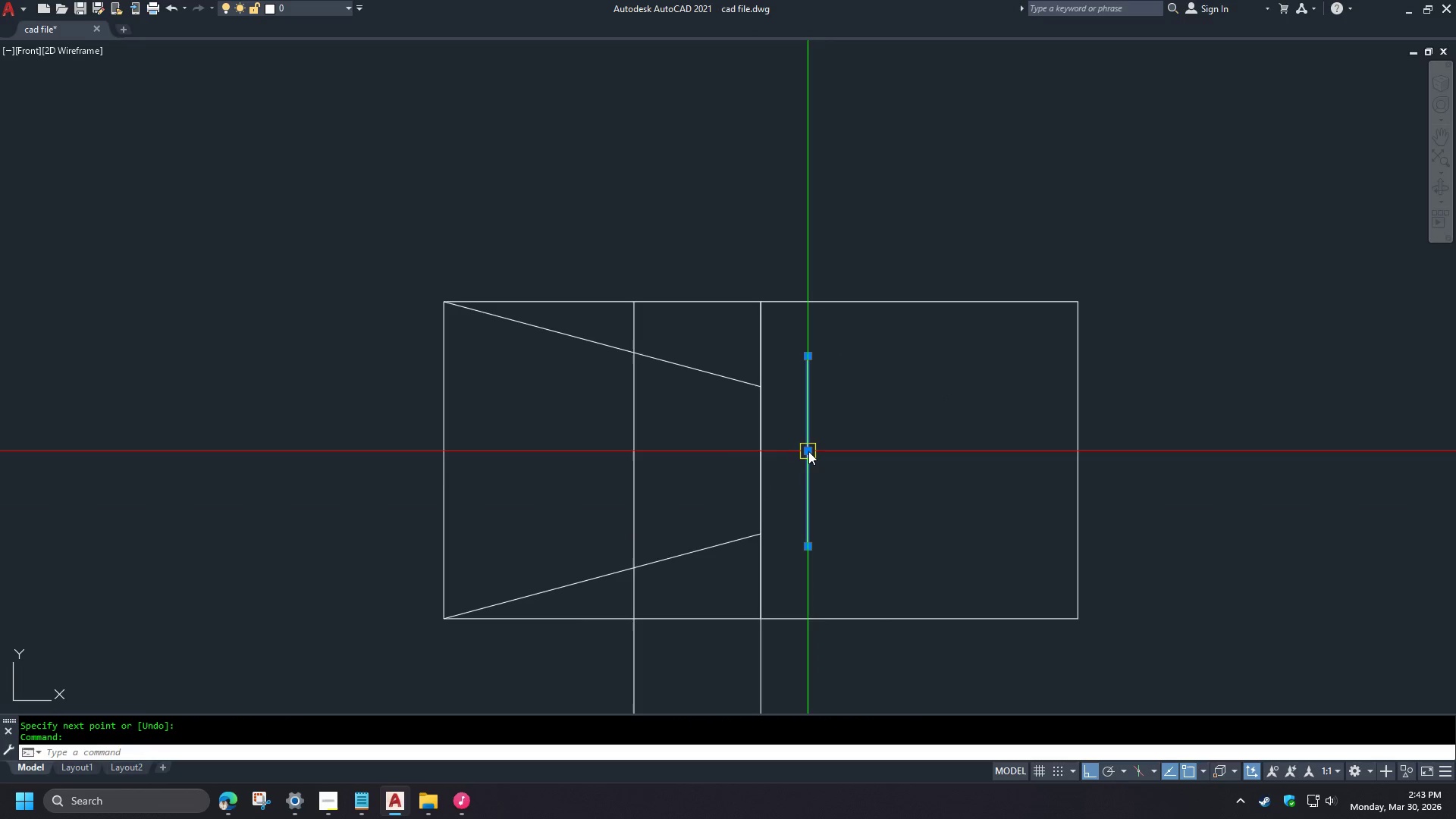 
left_click_drag(start_coordinate=[808, 451], to_coordinate=[803, 454])
 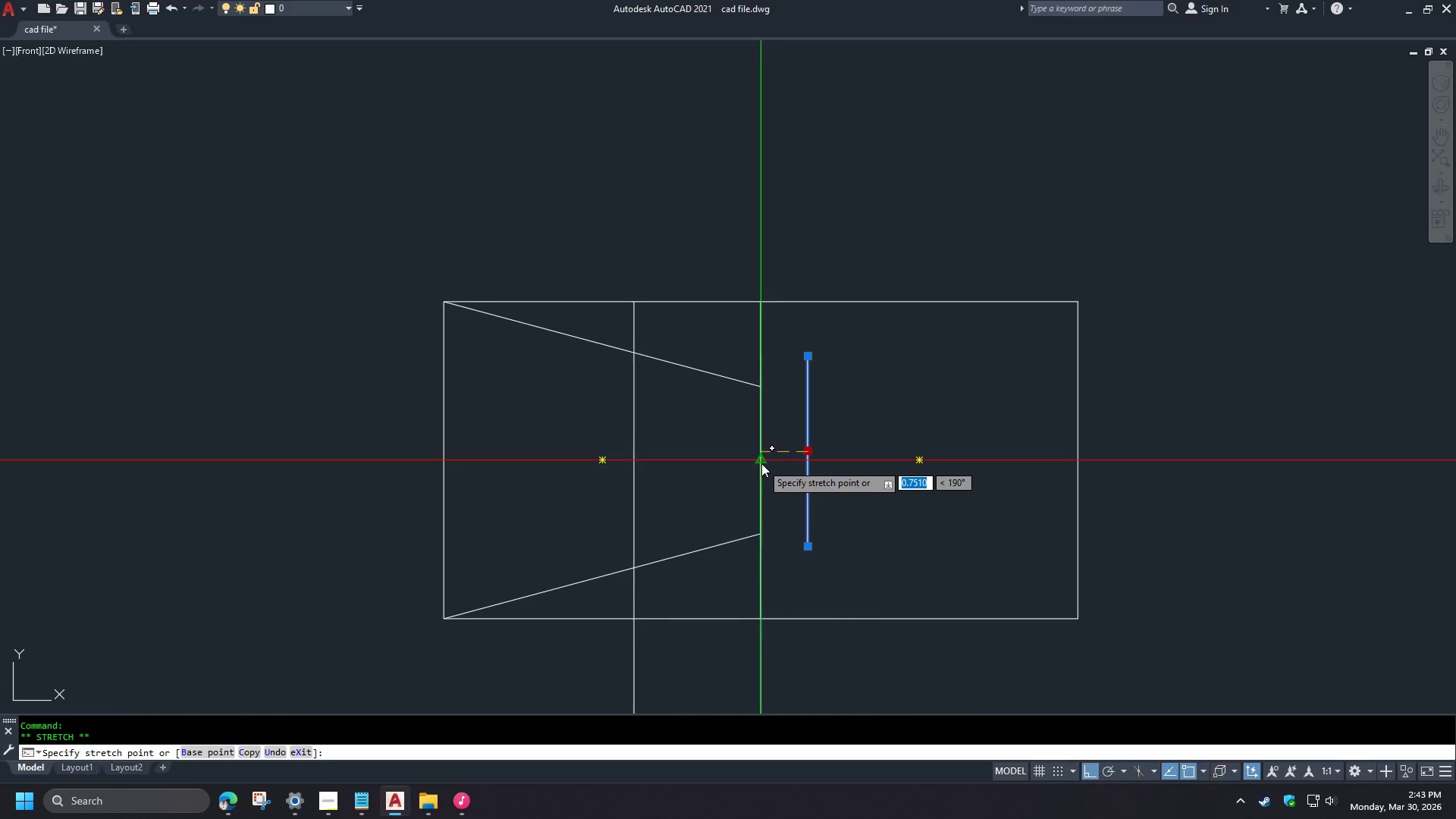 
left_click([761, 463])
 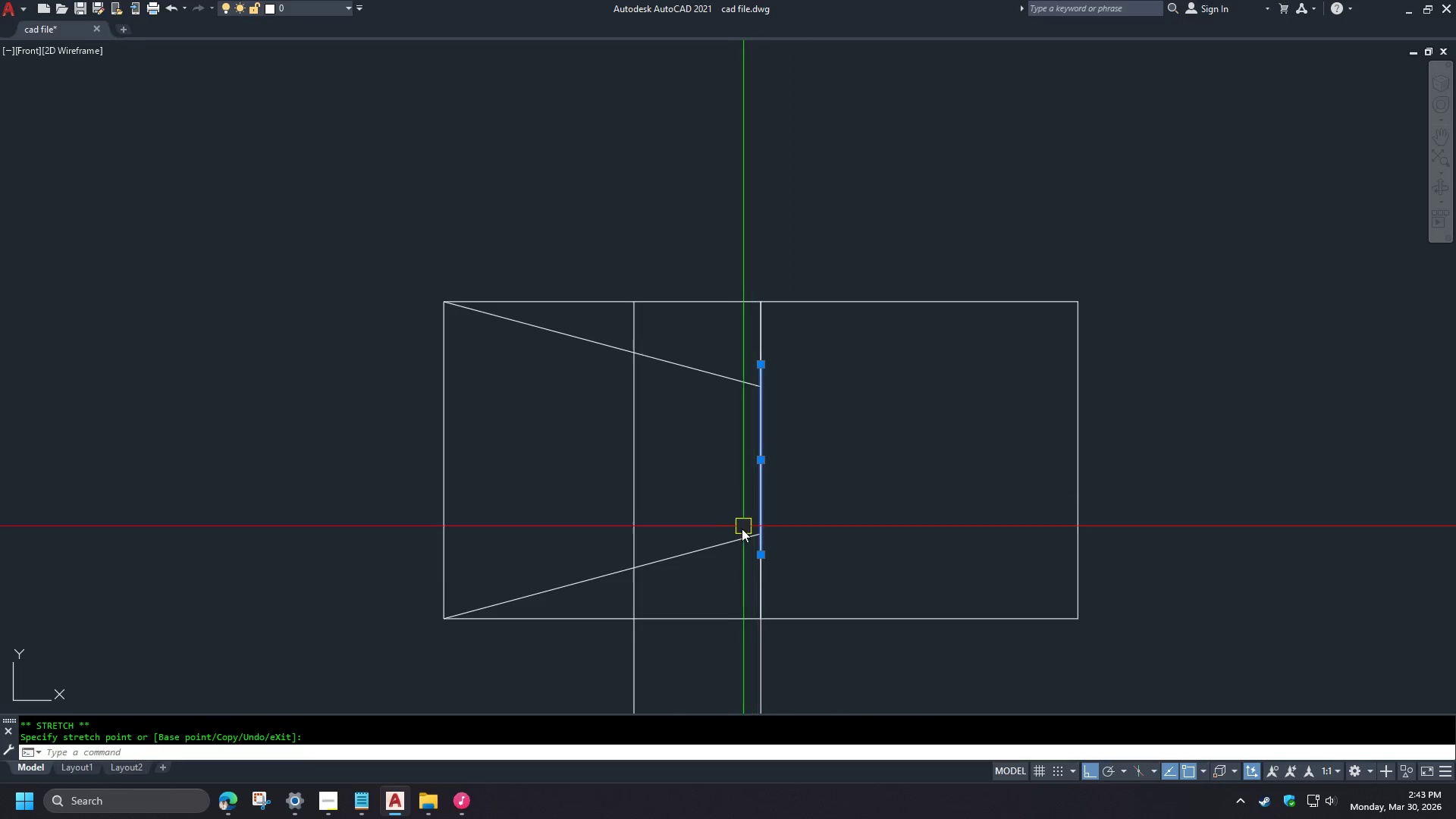 
left_click([737, 541])
 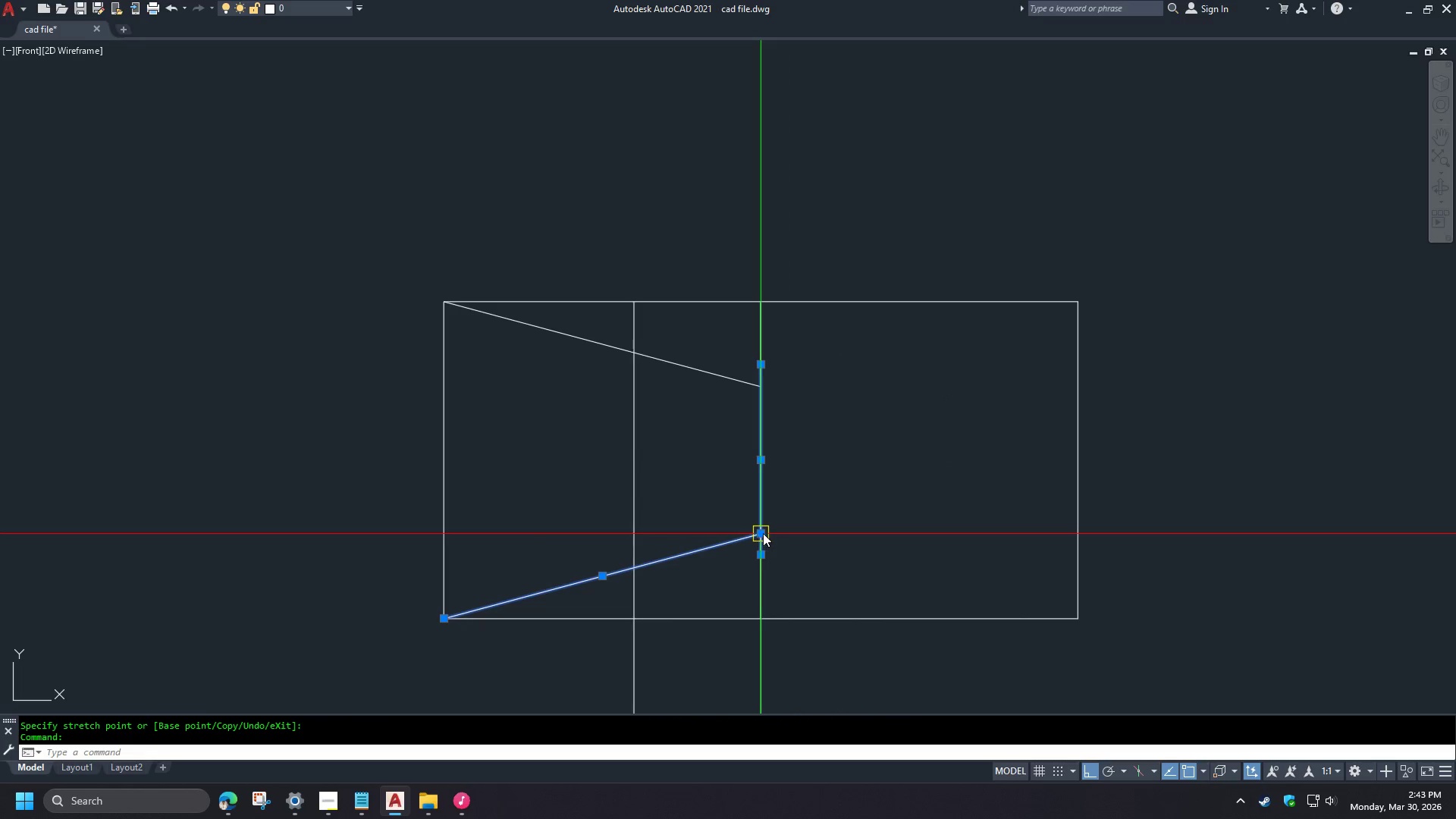 
left_click_drag(start_coordinate=[763, 533], to_coordinate=[762, 546])
 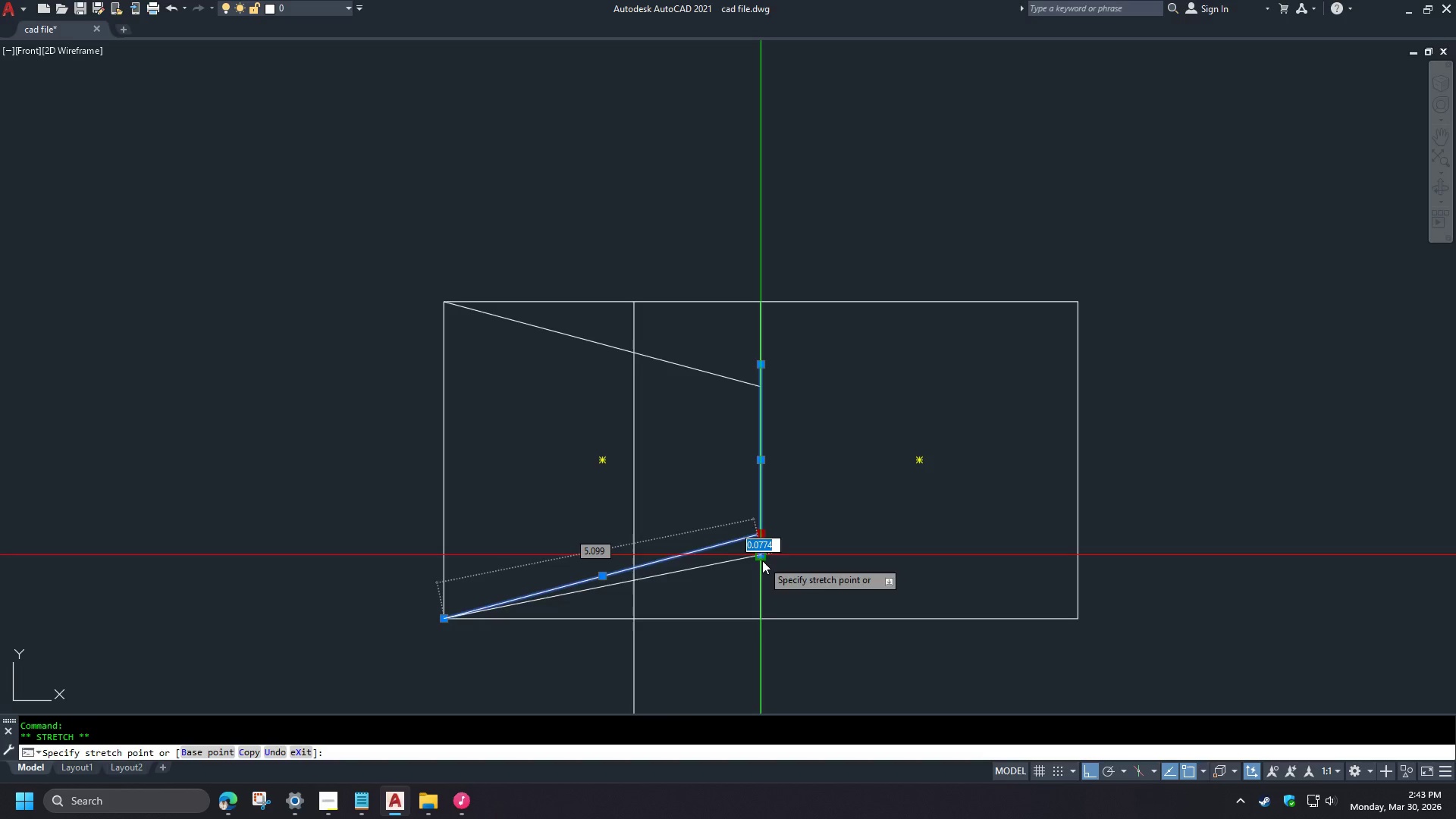 
double_click([762, 560])
 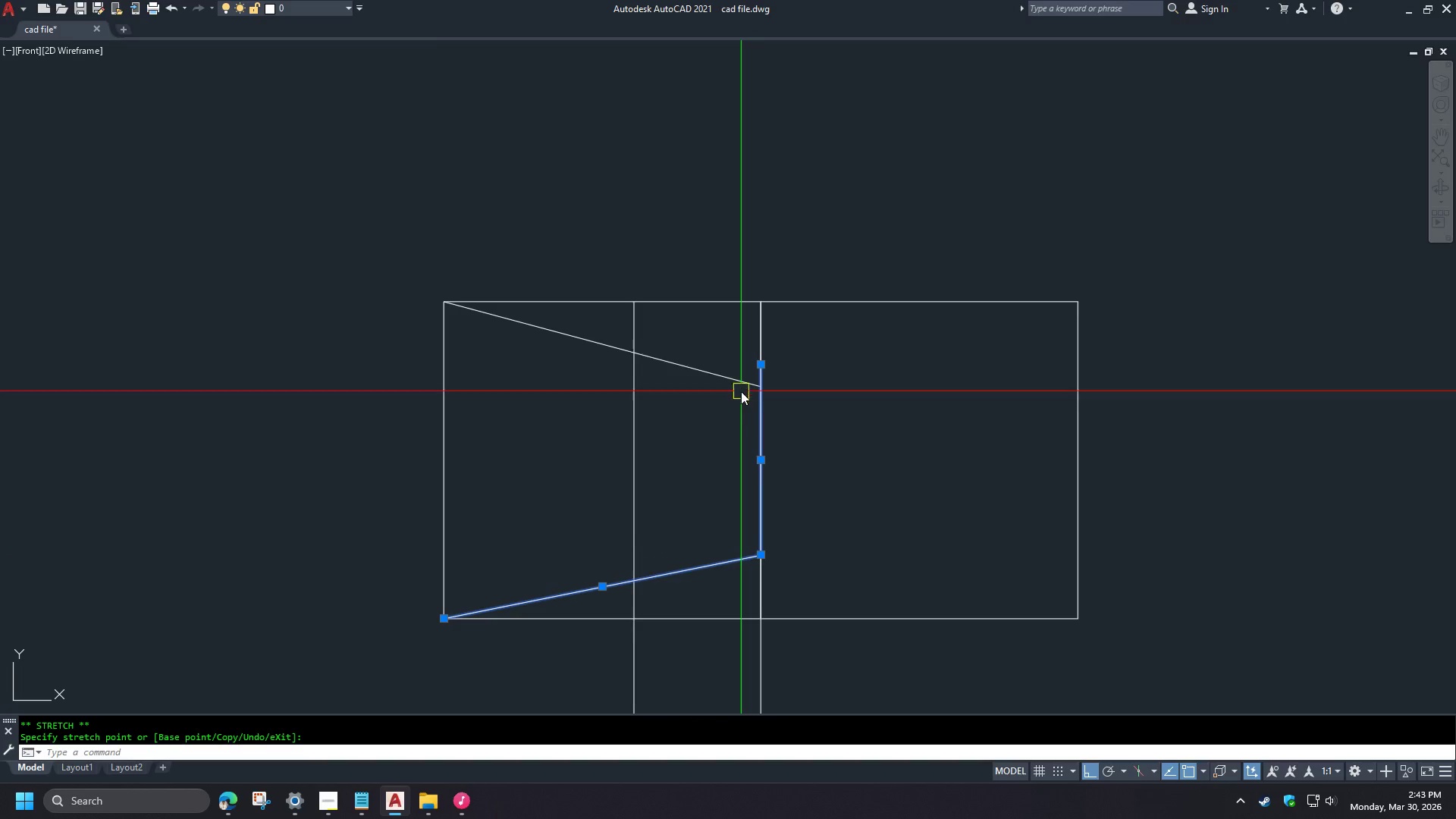 
left_click([745, 380])
 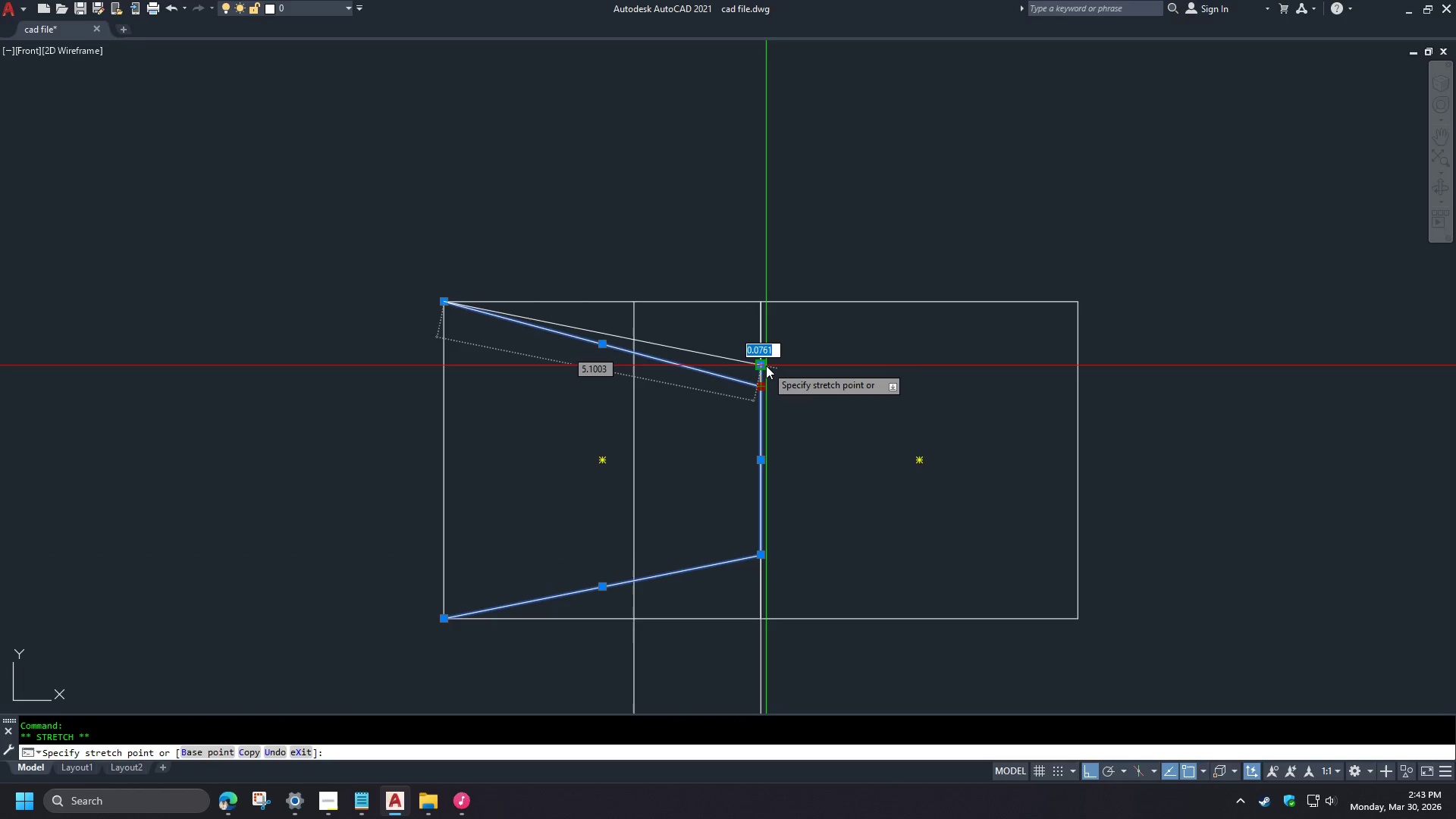 
left_click([766, 365])
 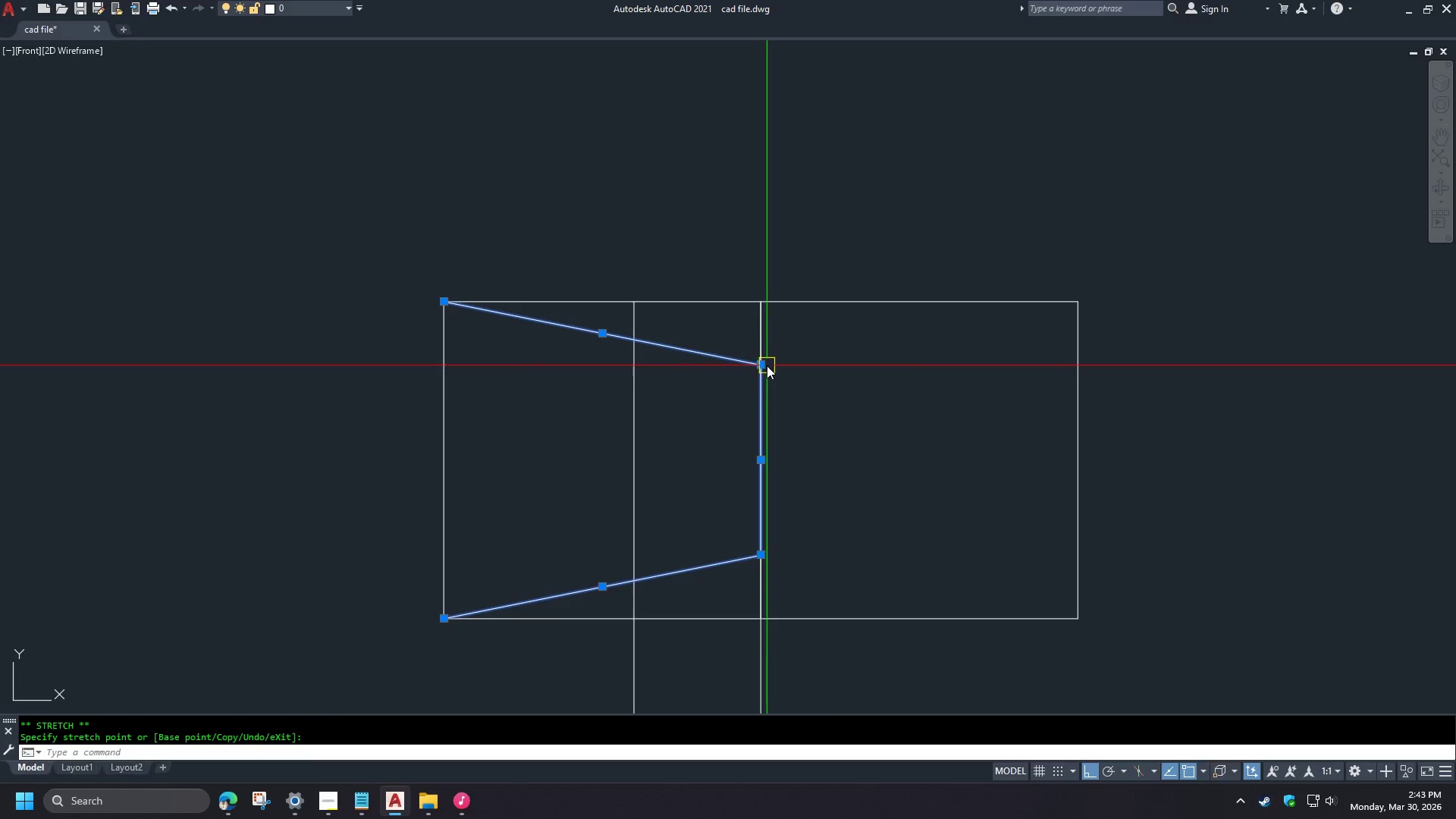 
key(Escape)
 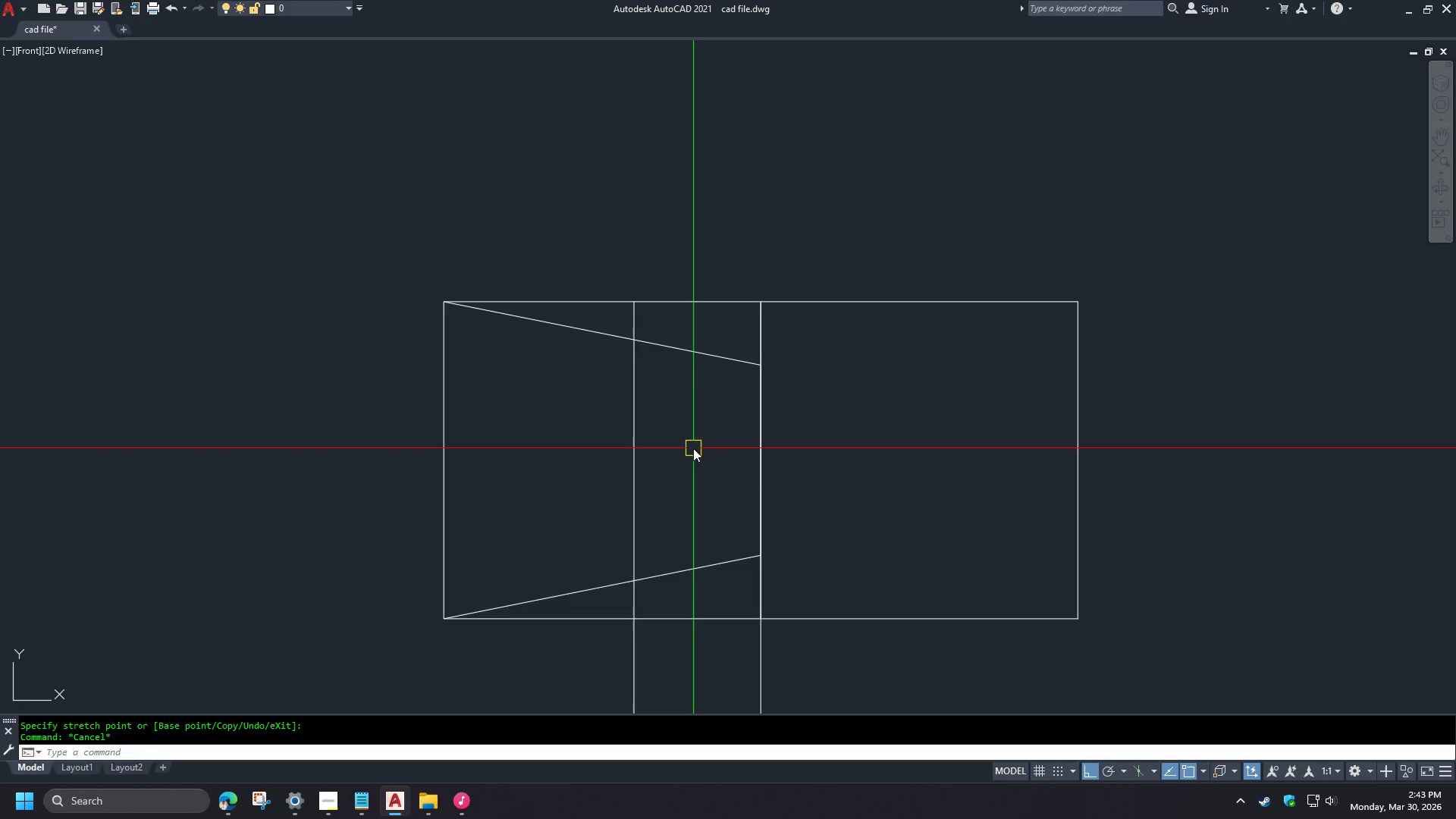 
scroll: coordinate [692, 442], scroll_direction: down, amount: 2.0
 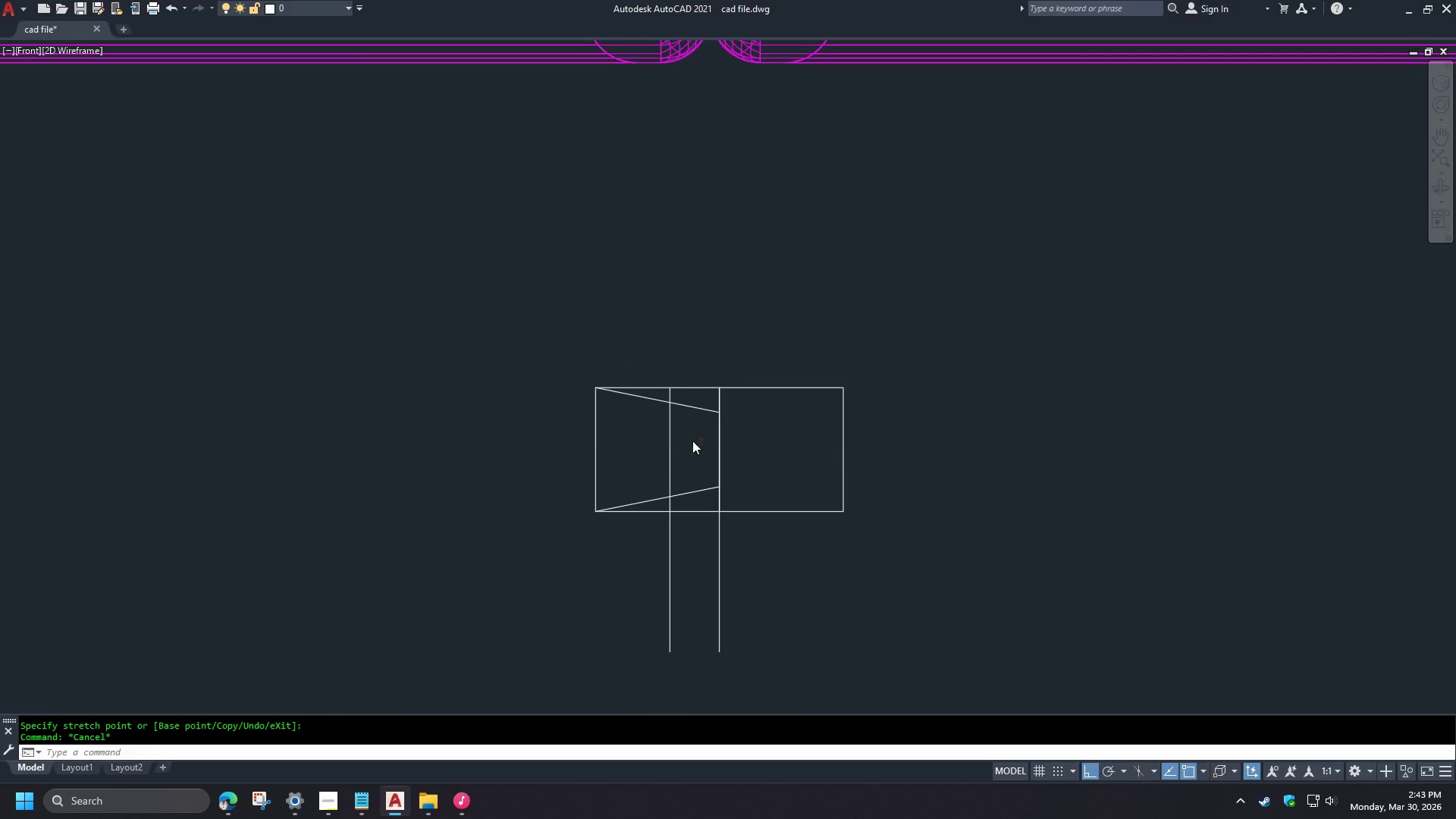 
scroll: coordinate [692, 438], scroll_direction: up, amount: 2.0
 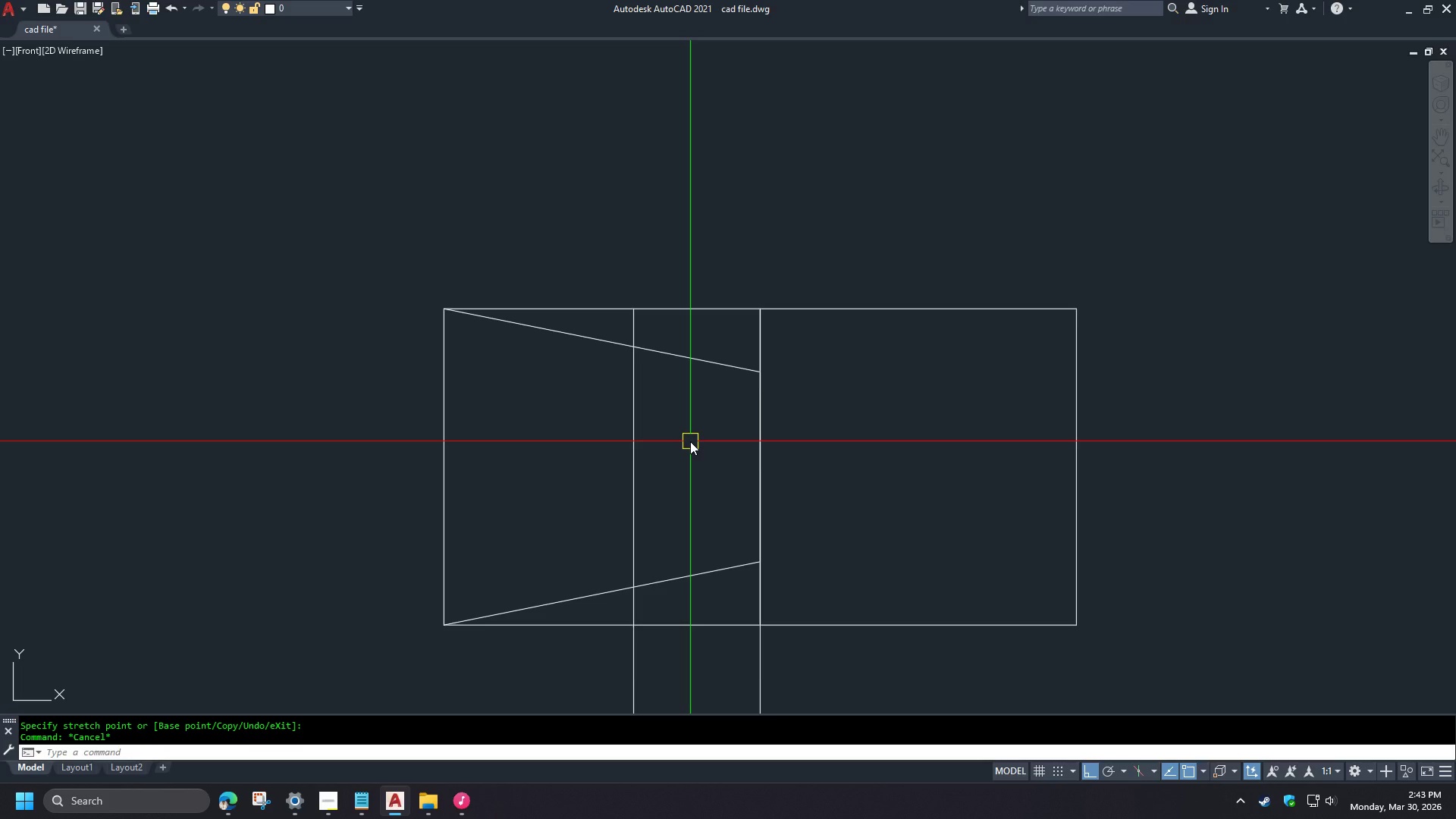 
wait(15.03)
 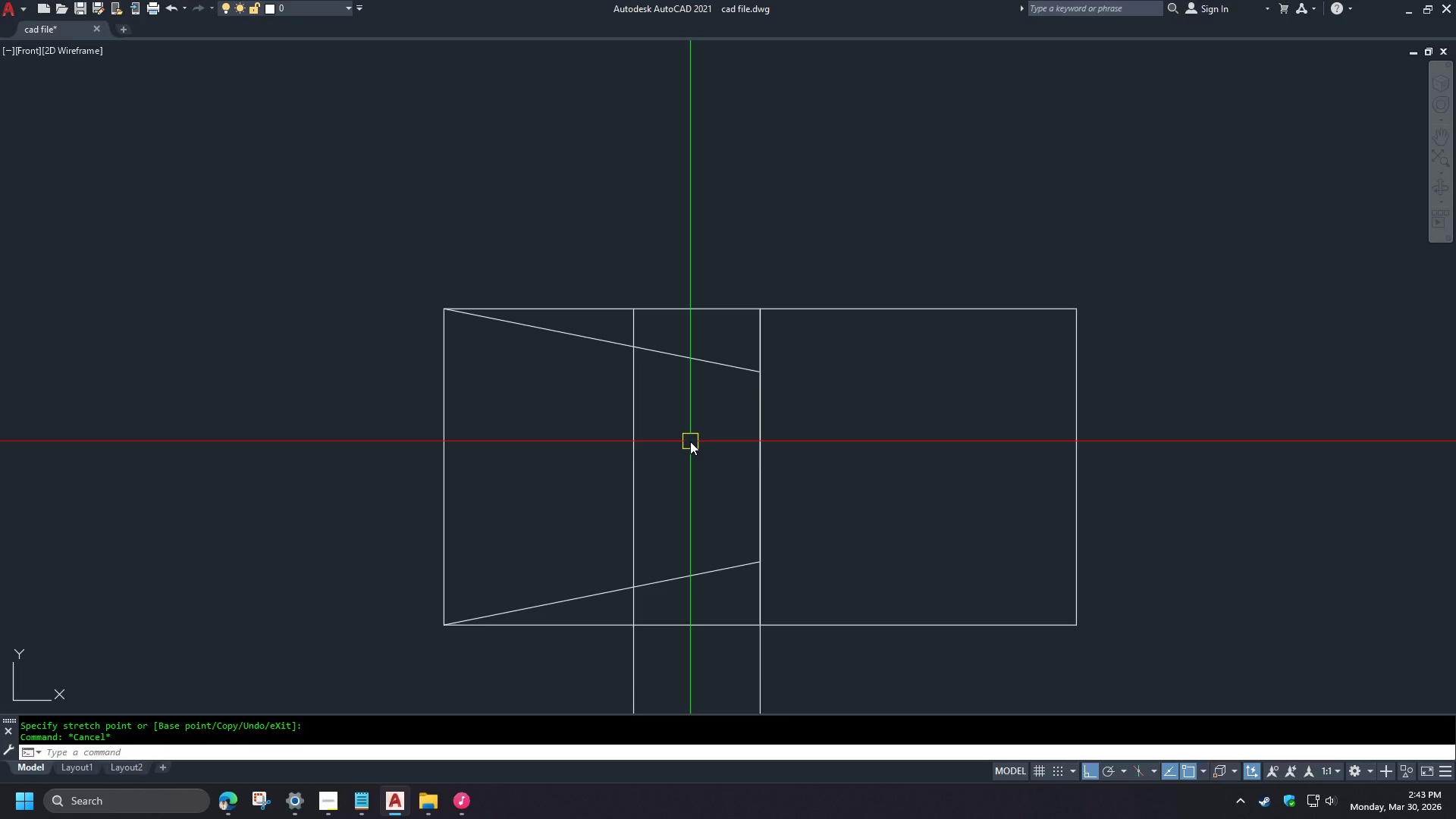 
scroll: coordinate [459, 585], scroll_direction: up, amount: 1.0
 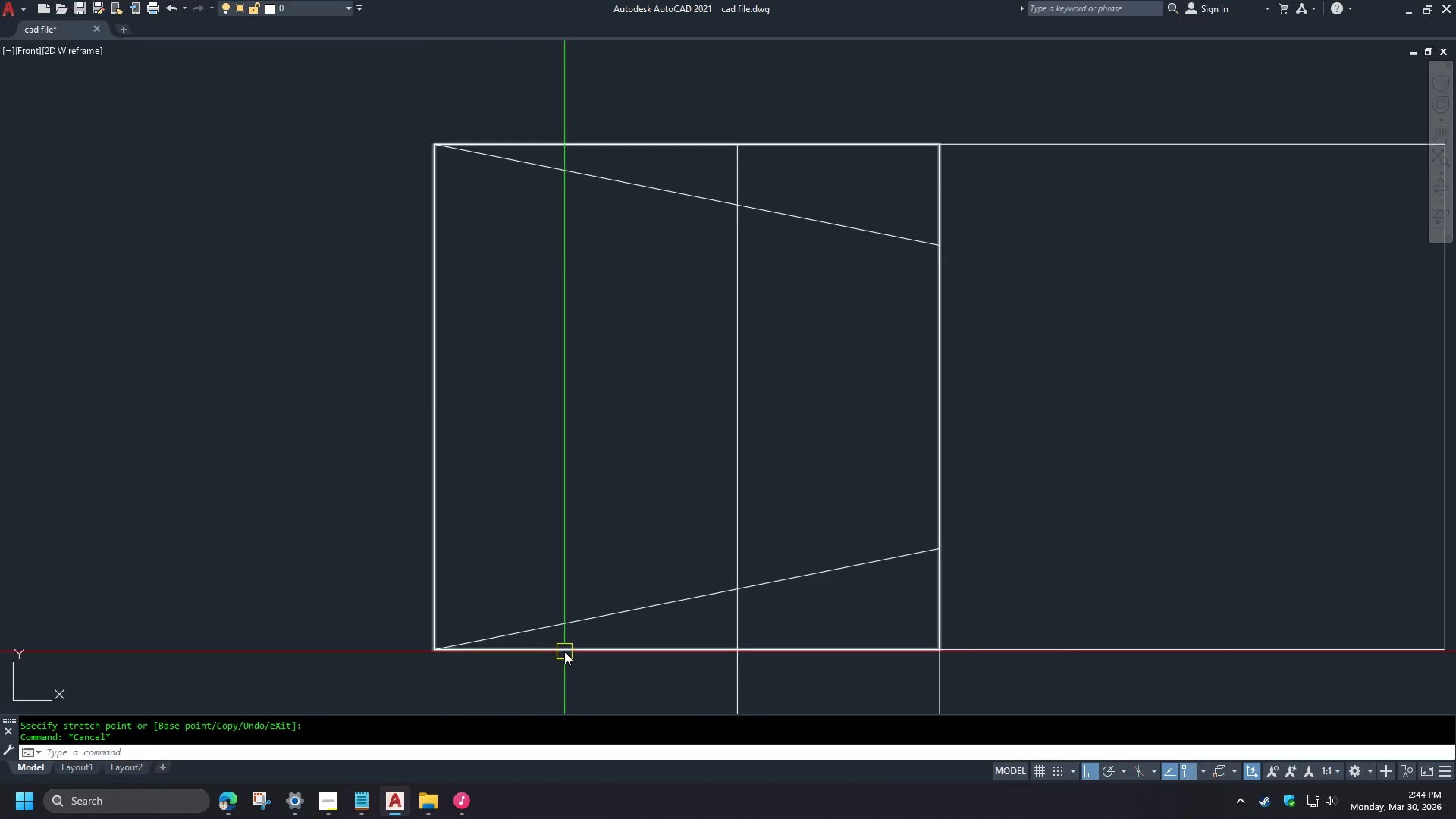 
left_click([597, 658])
 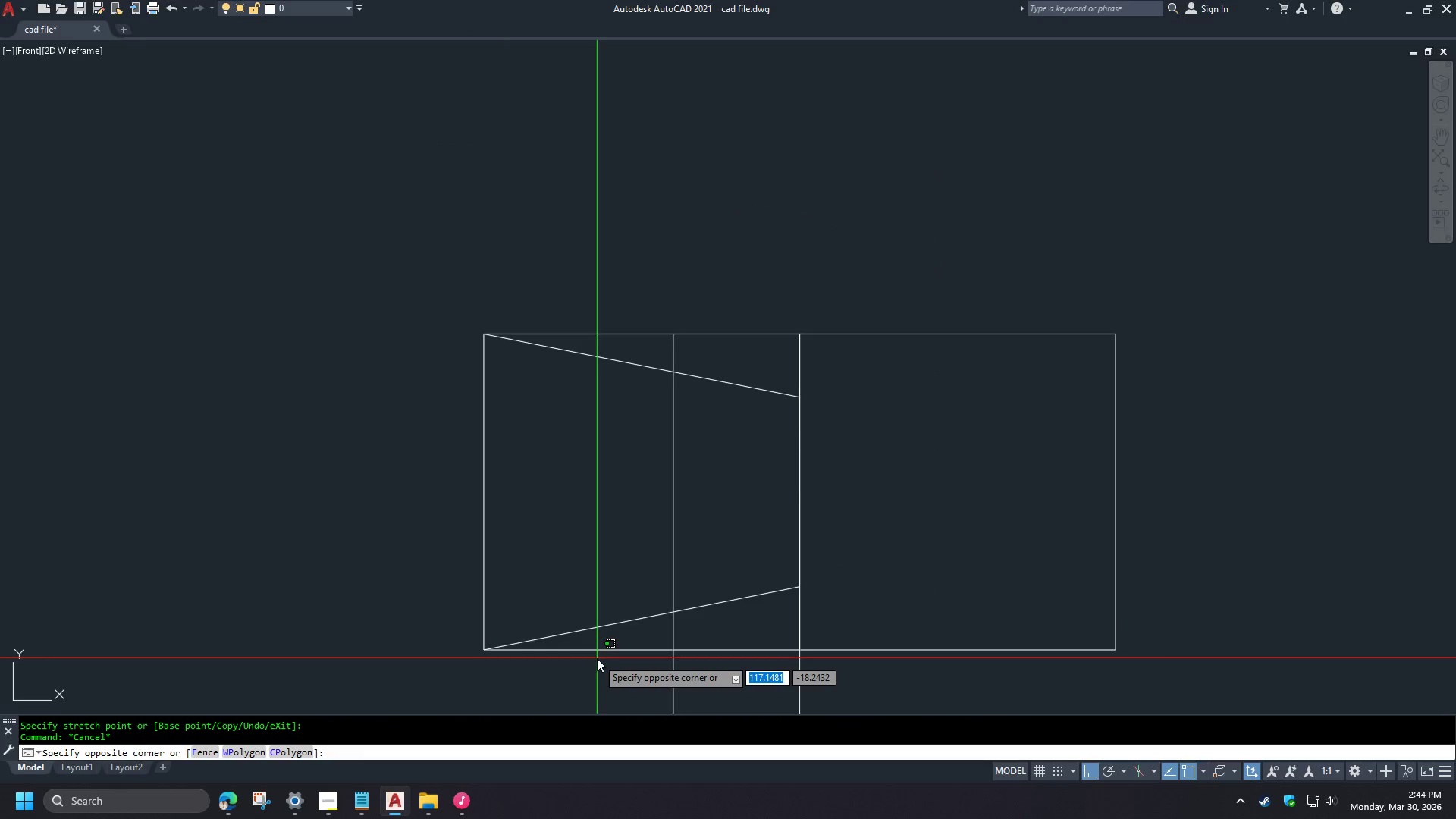 
key(X)
 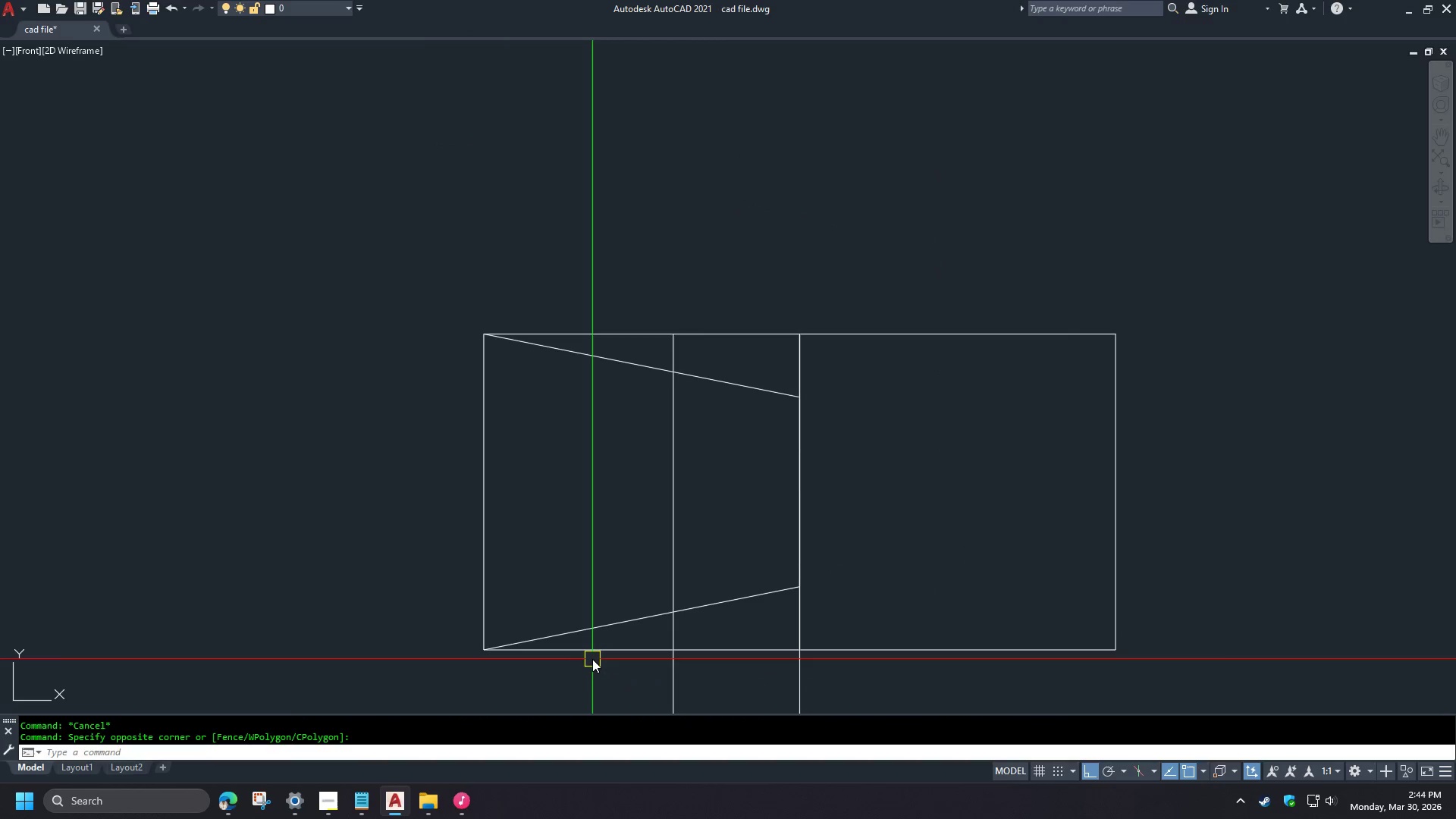 
double_click([585, 648])
 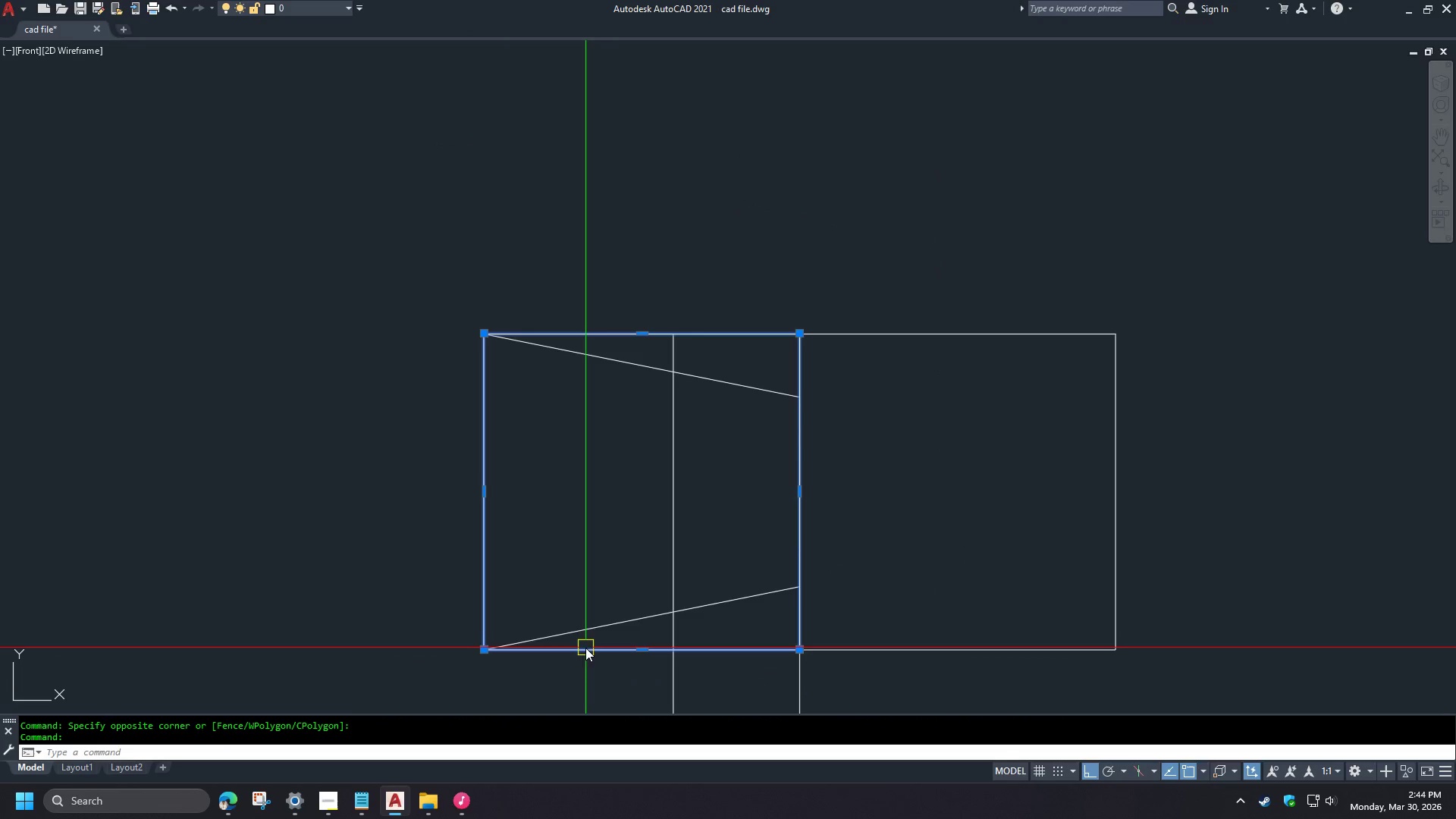 
key(X)
 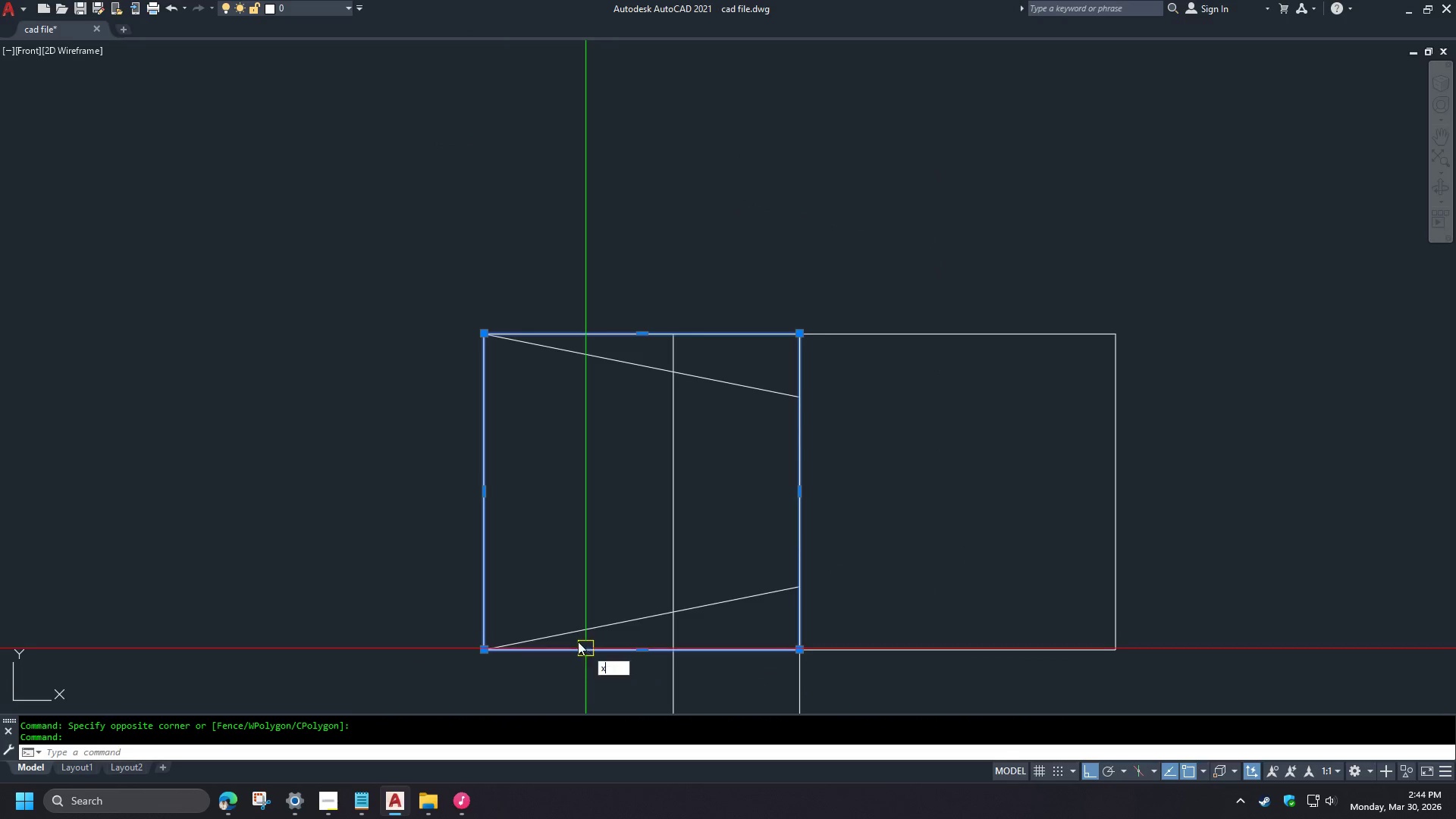 
key(Space)
 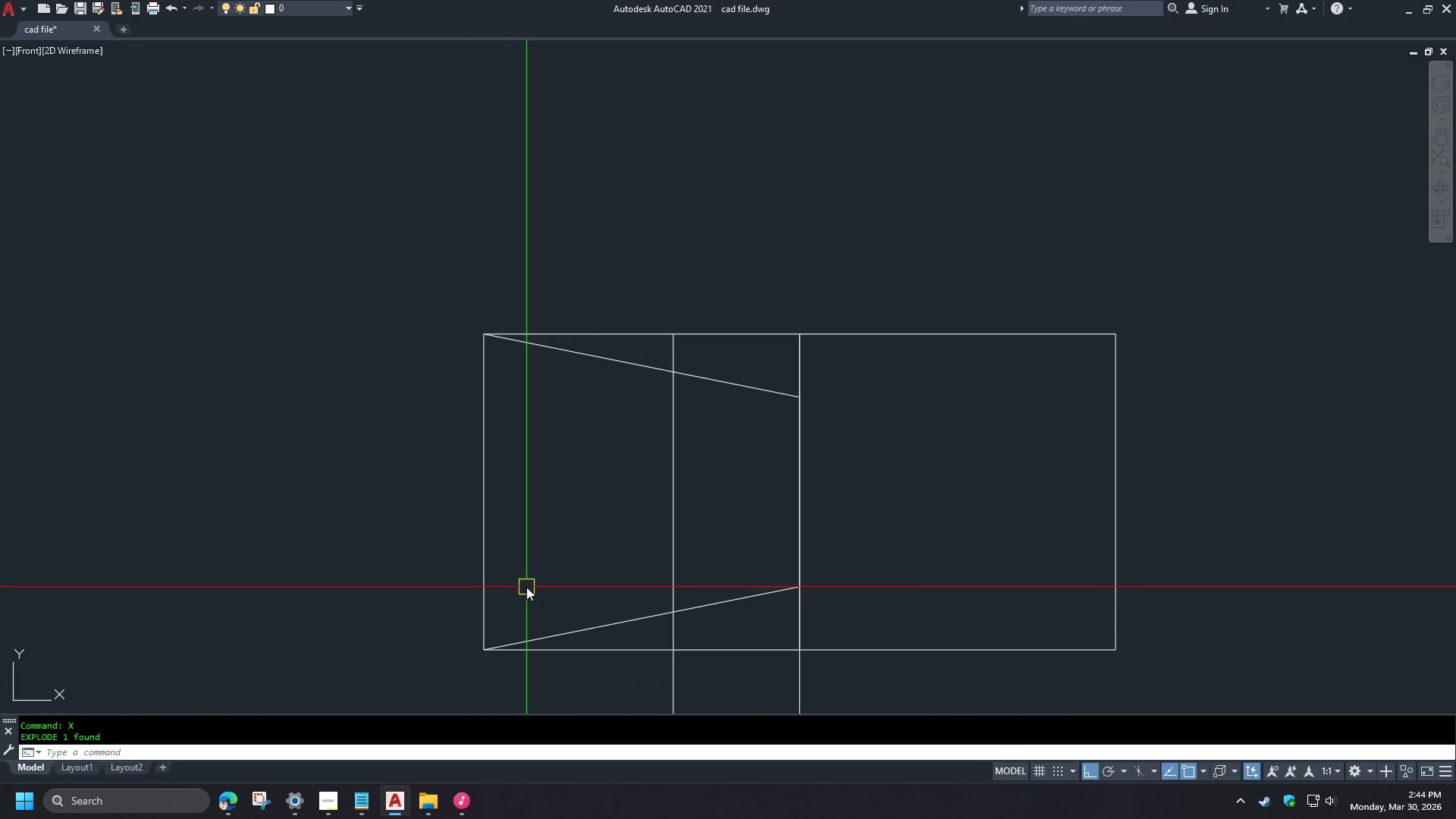 
scroll: coordinate [566, 651], scroll_direction: down, amount: 1.0
 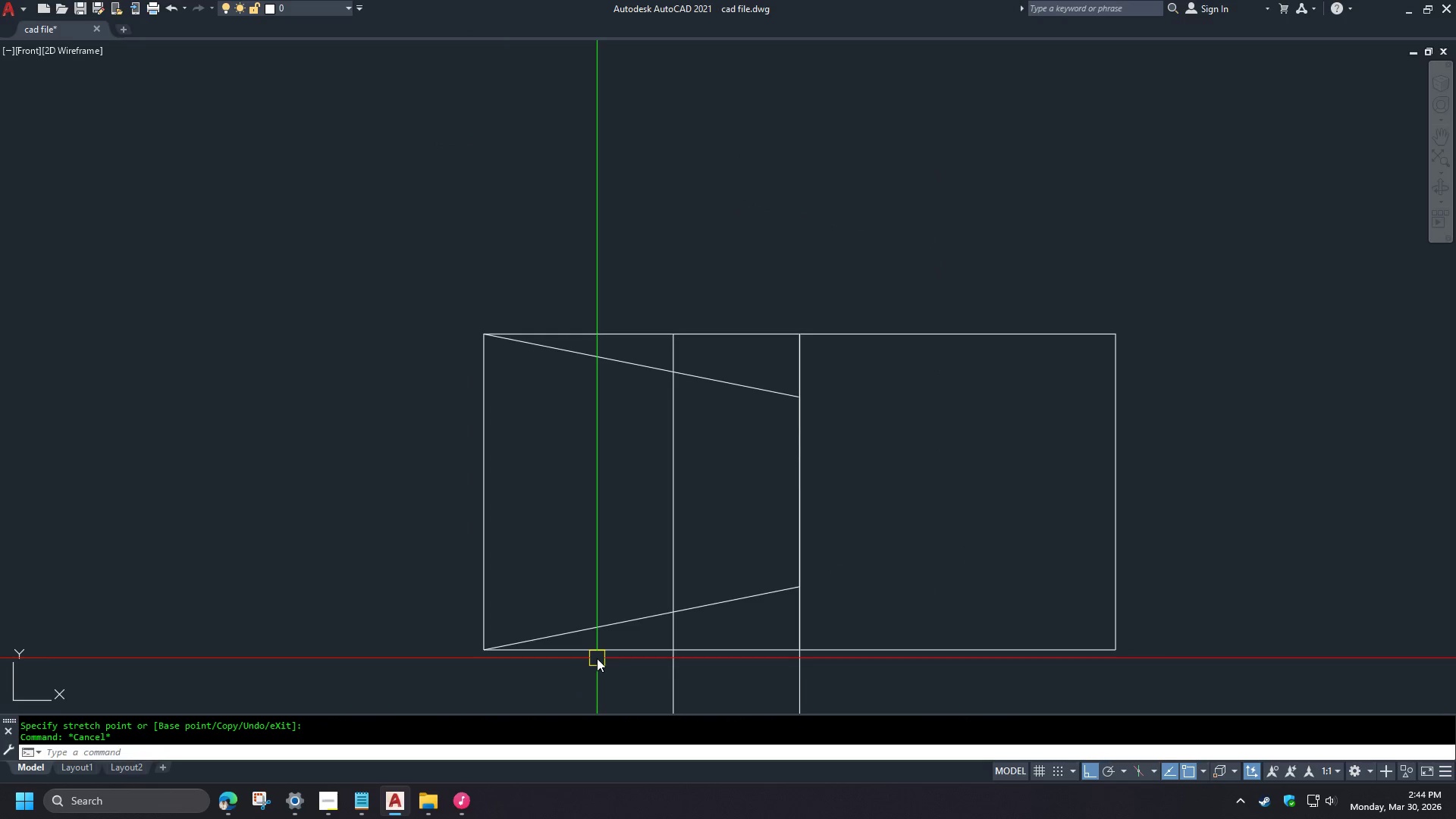 
key(F)
 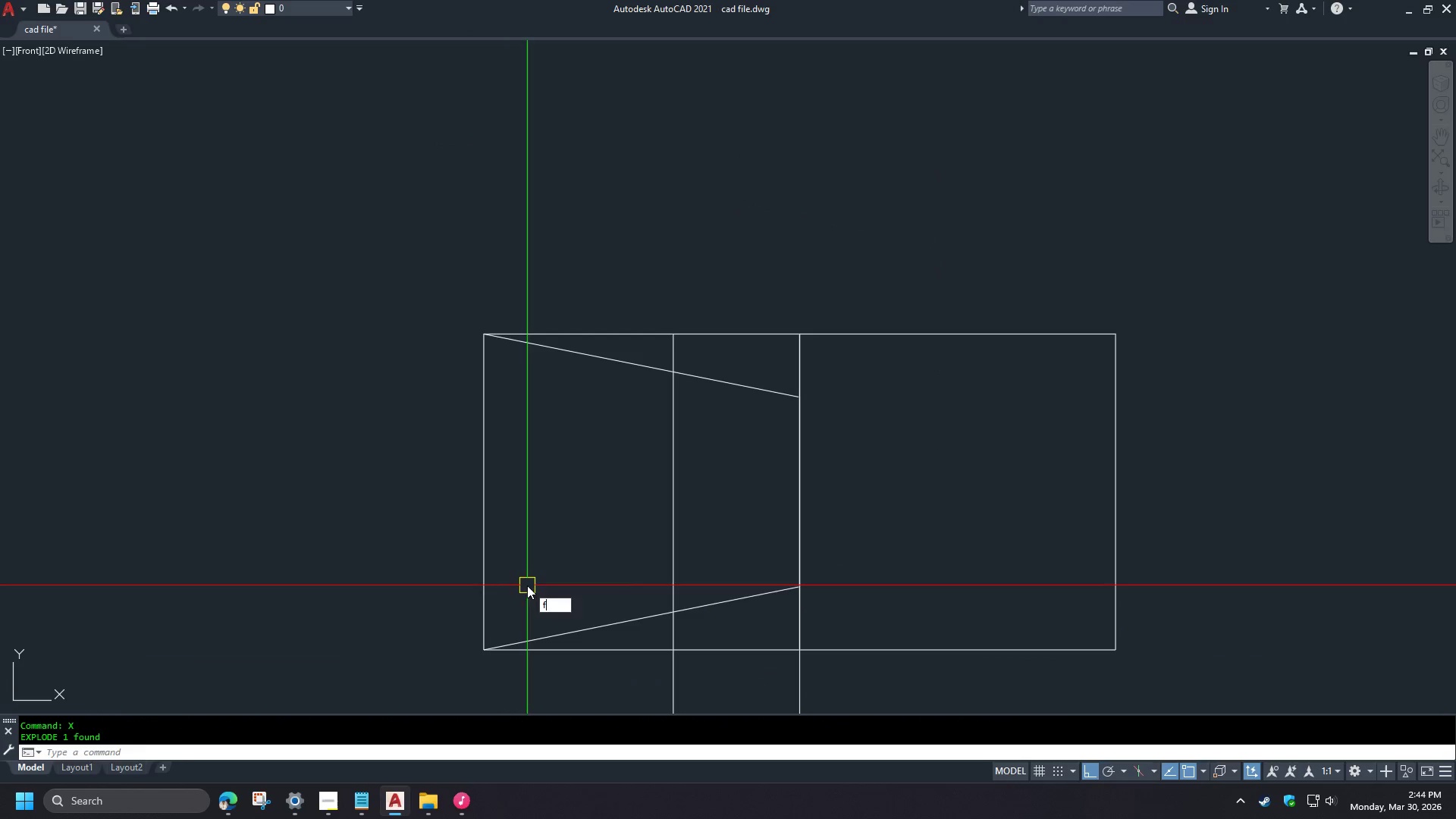 
key(Space)
 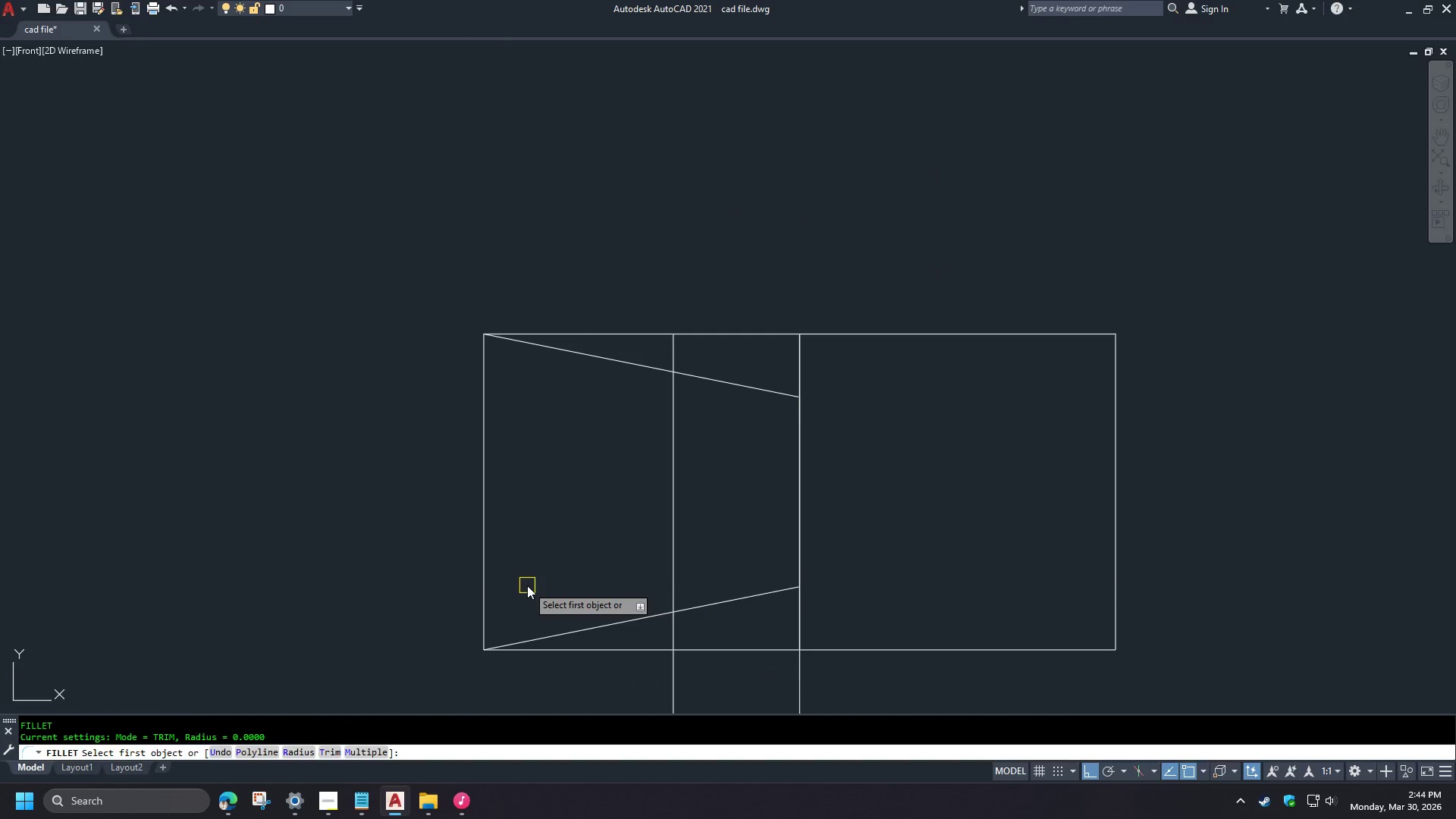 
key(R)
 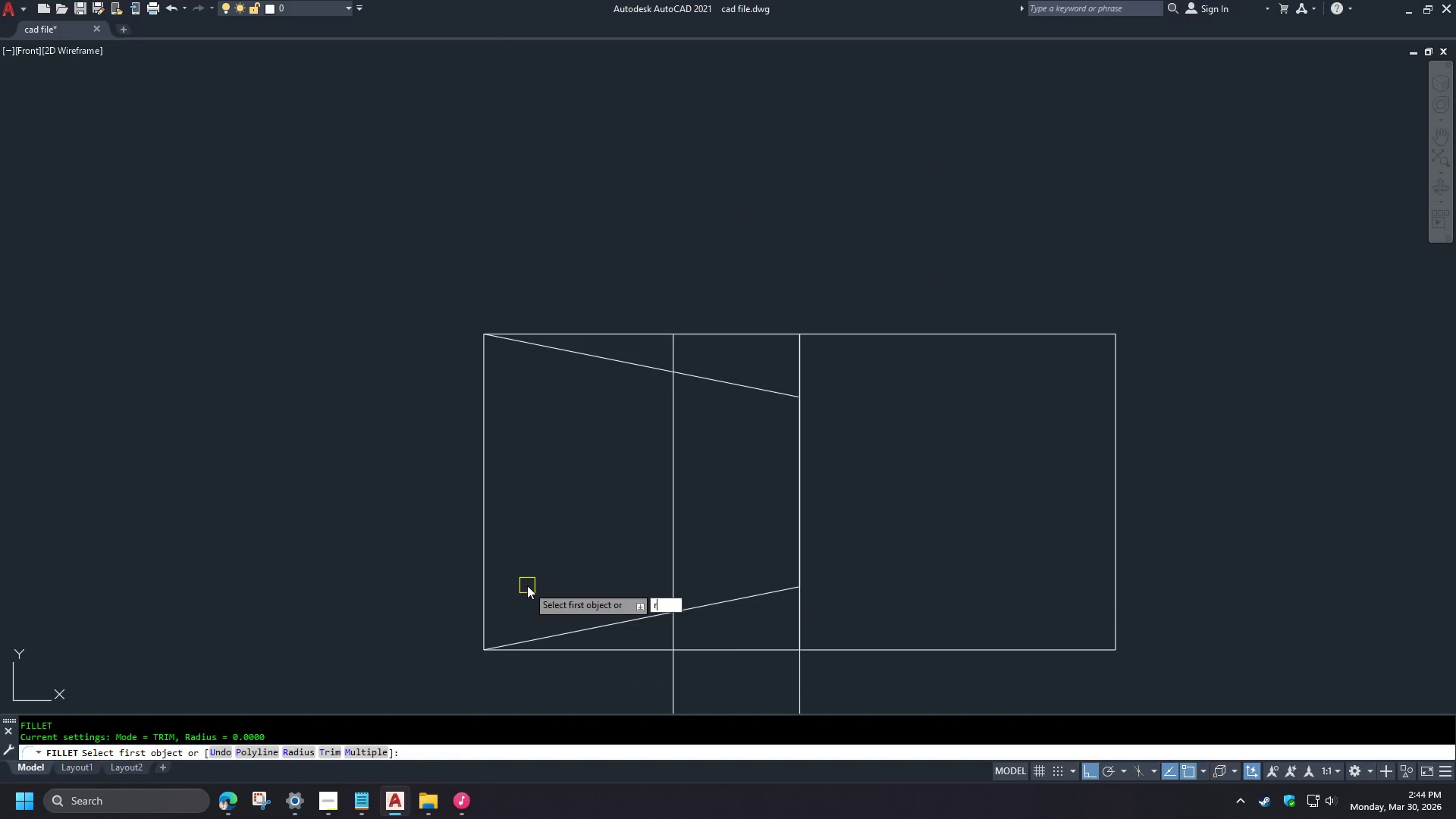 
key(Space)
 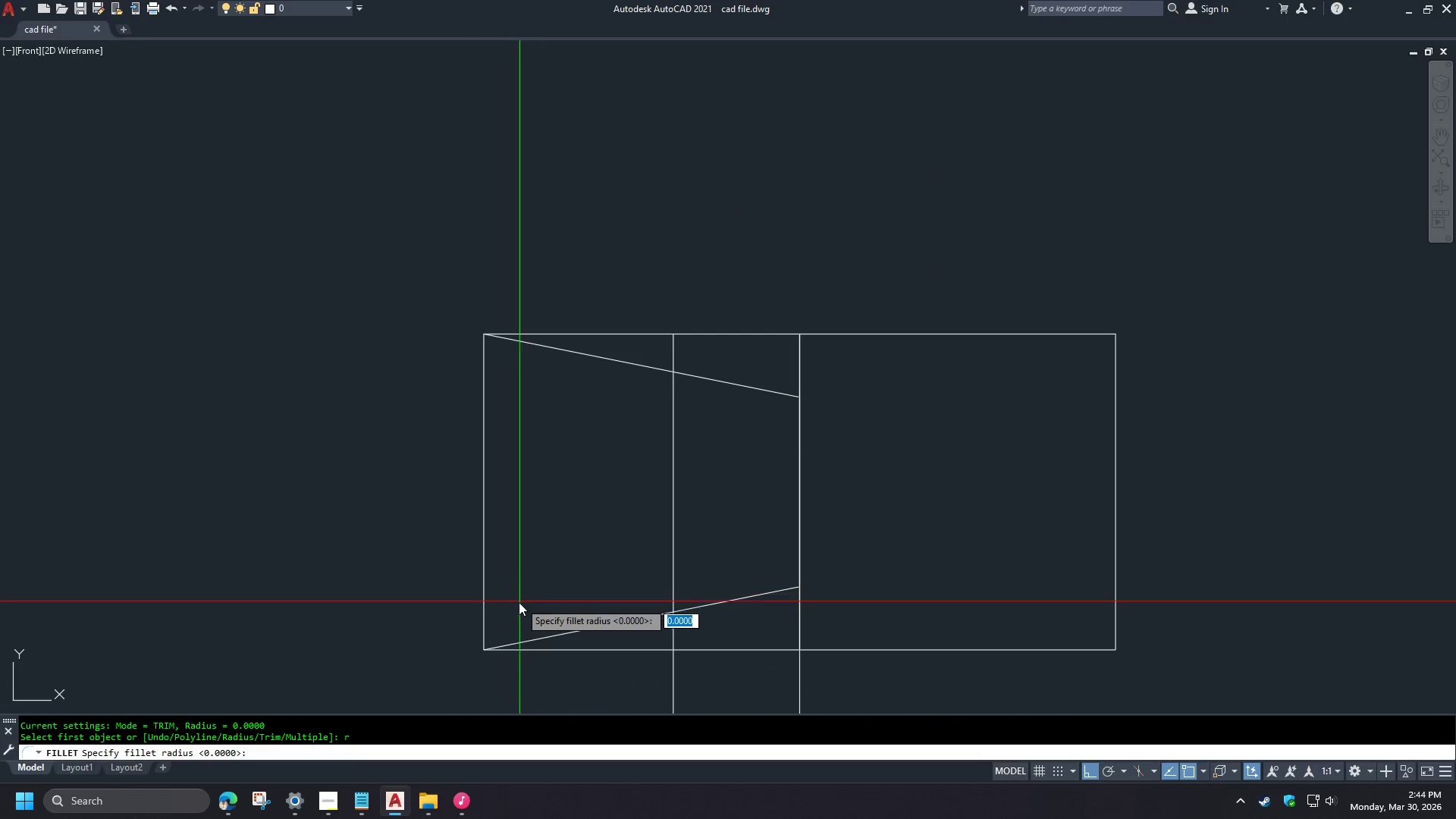 
scroll: coordinate [507, 603], scroll_direction: up, amount: 1.0
 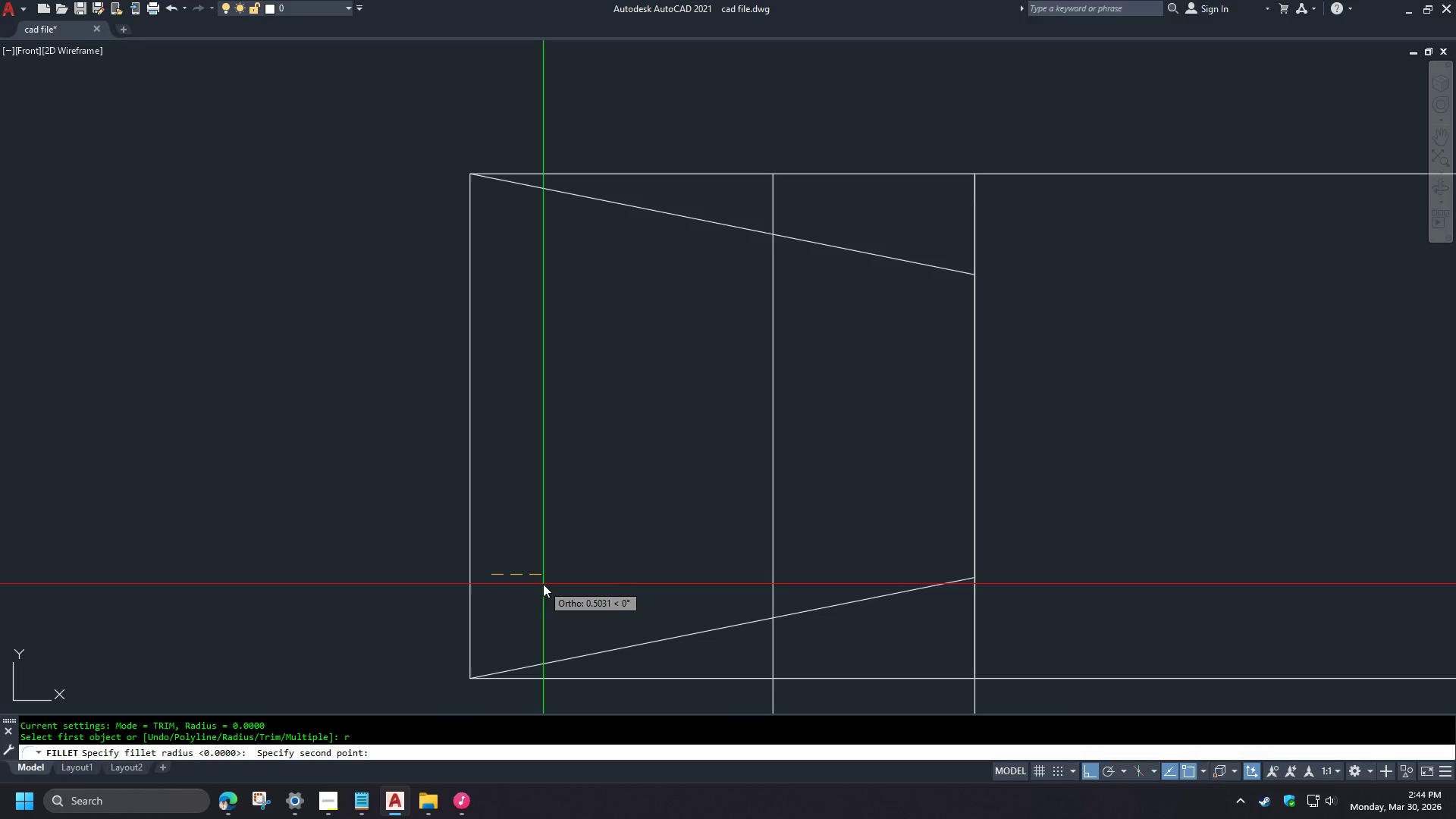 
key(NumpadDecimal)
 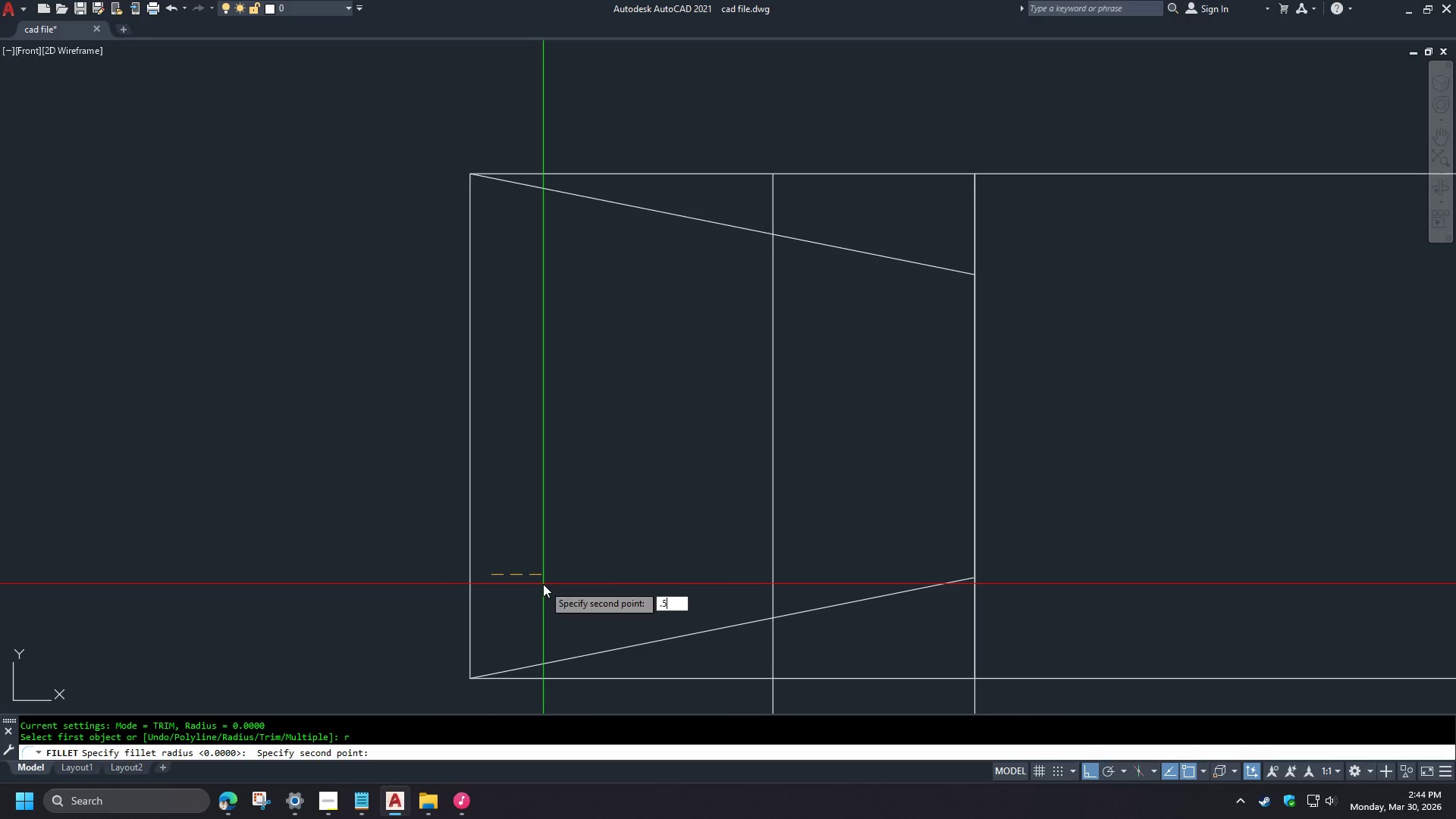 
key(Numpad5)
 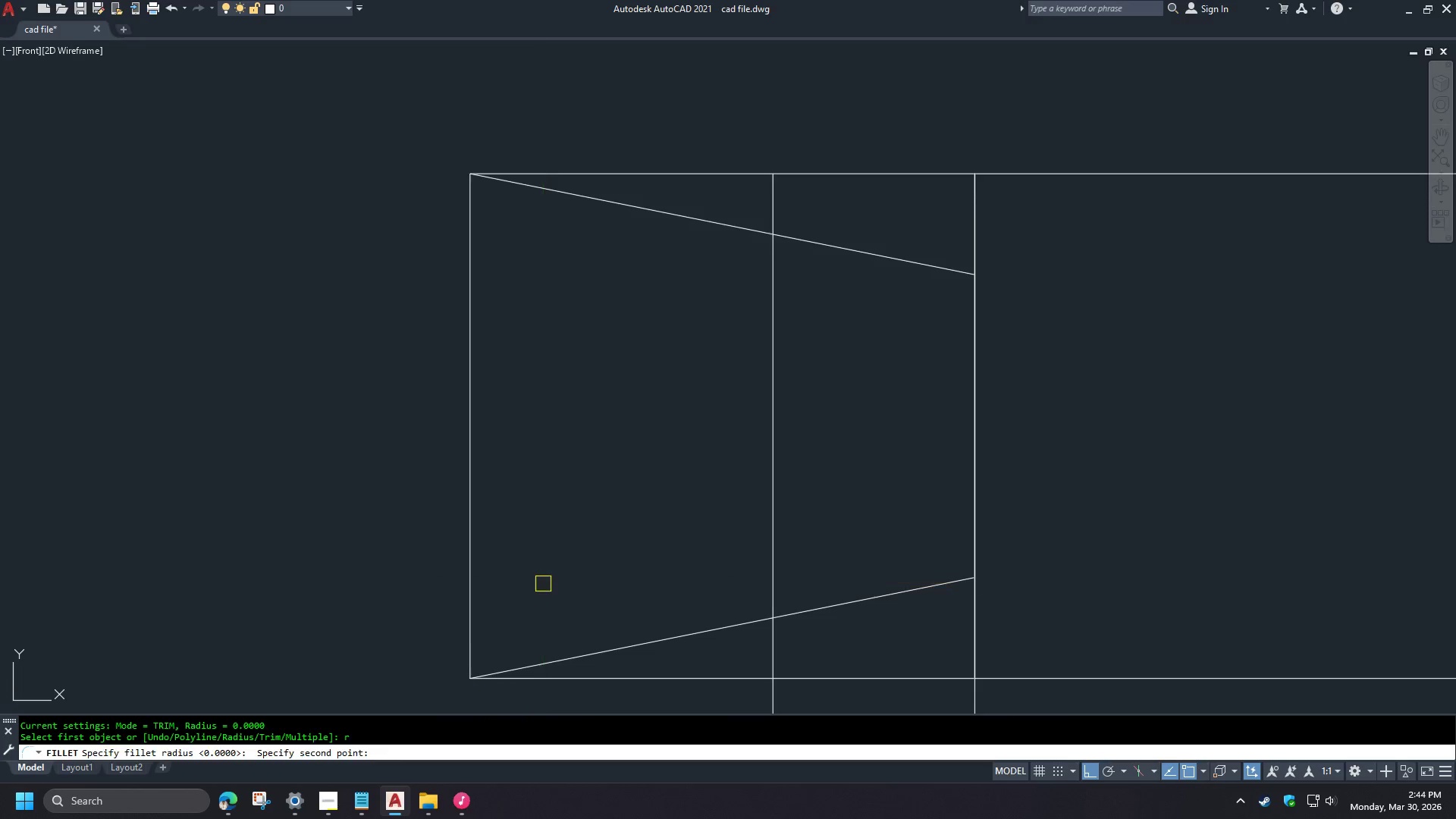 
key(NumpadEnter)
 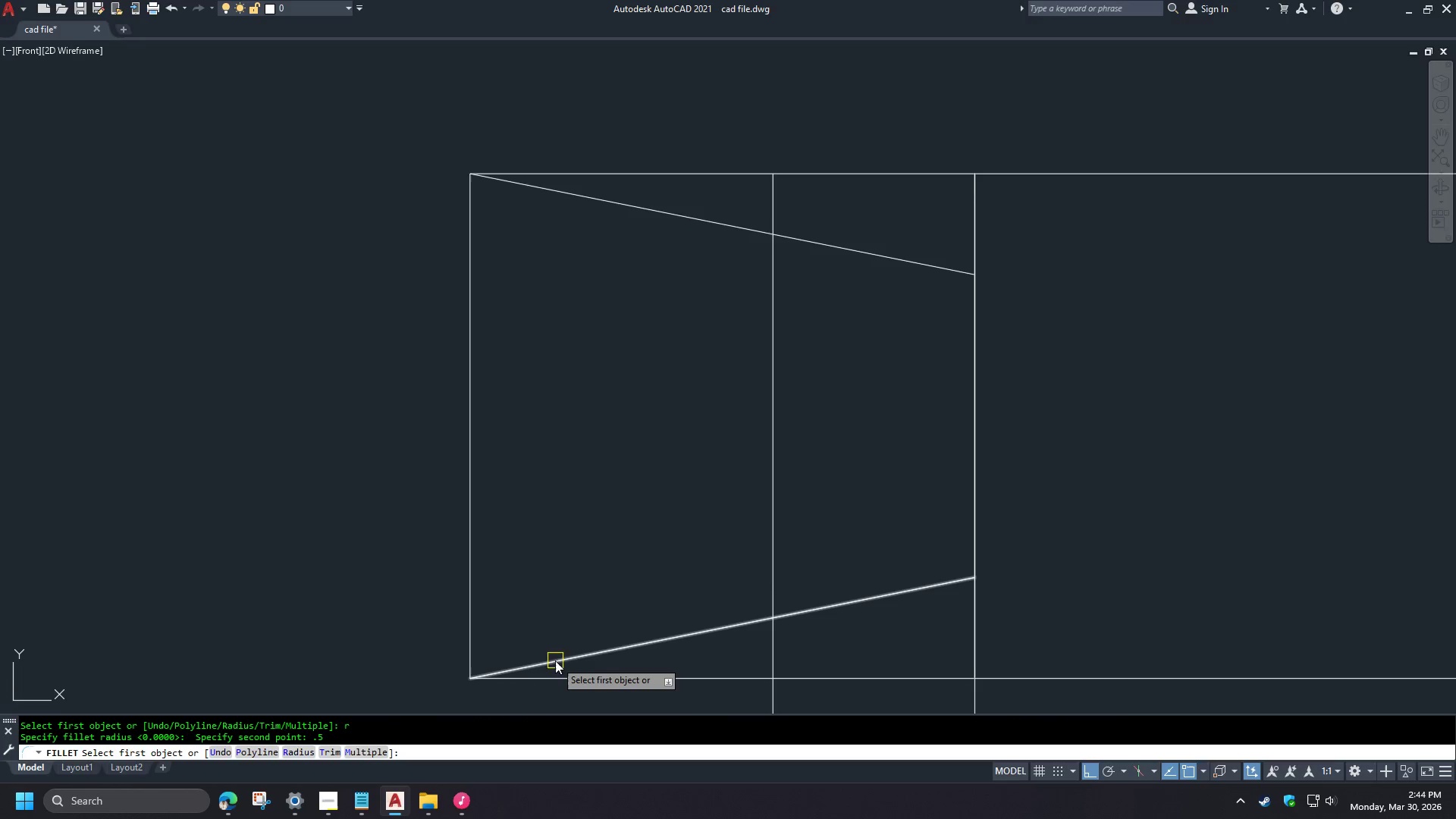 
left_click([555, 659])
 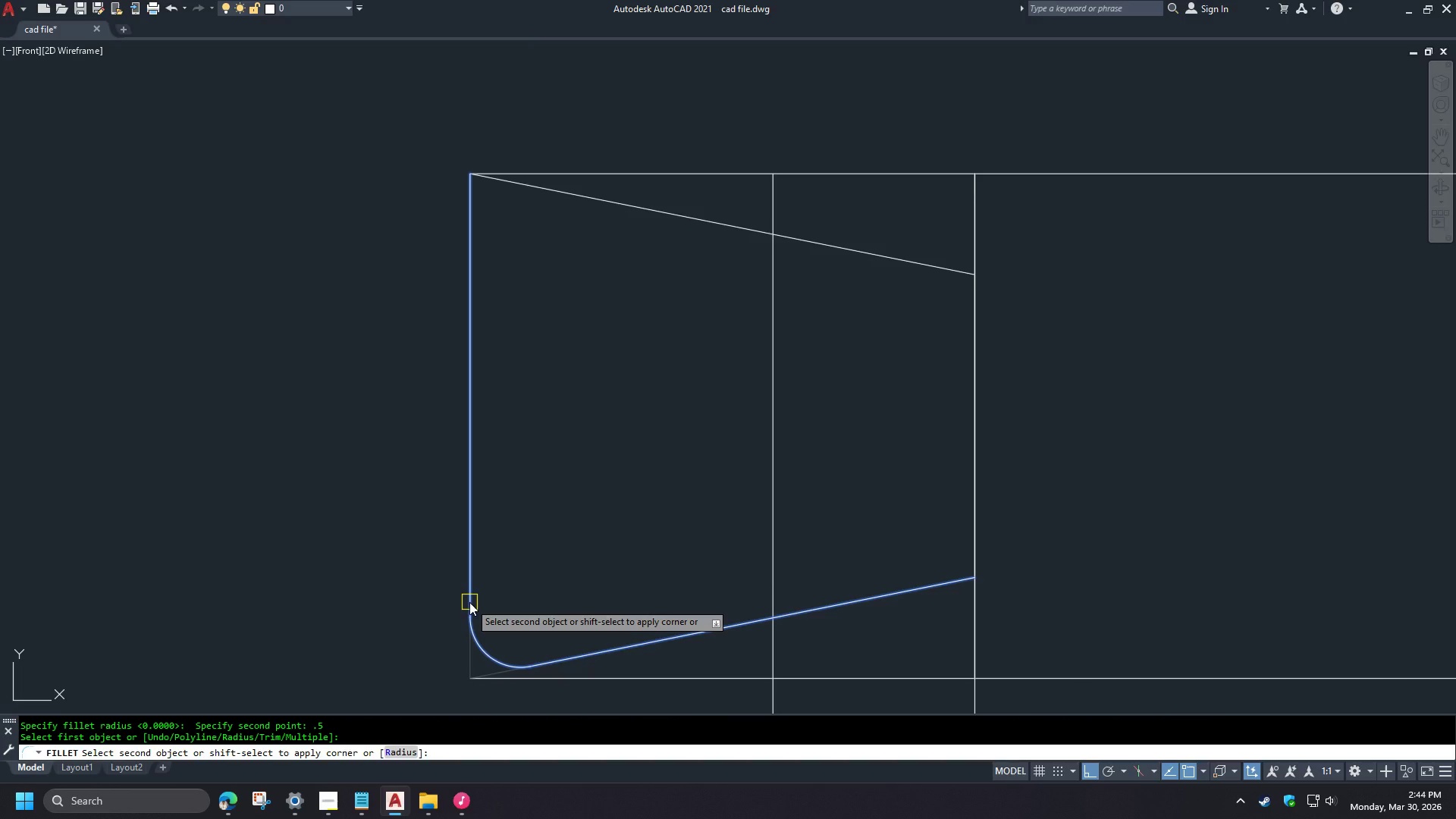 
left_click([469, 602])
 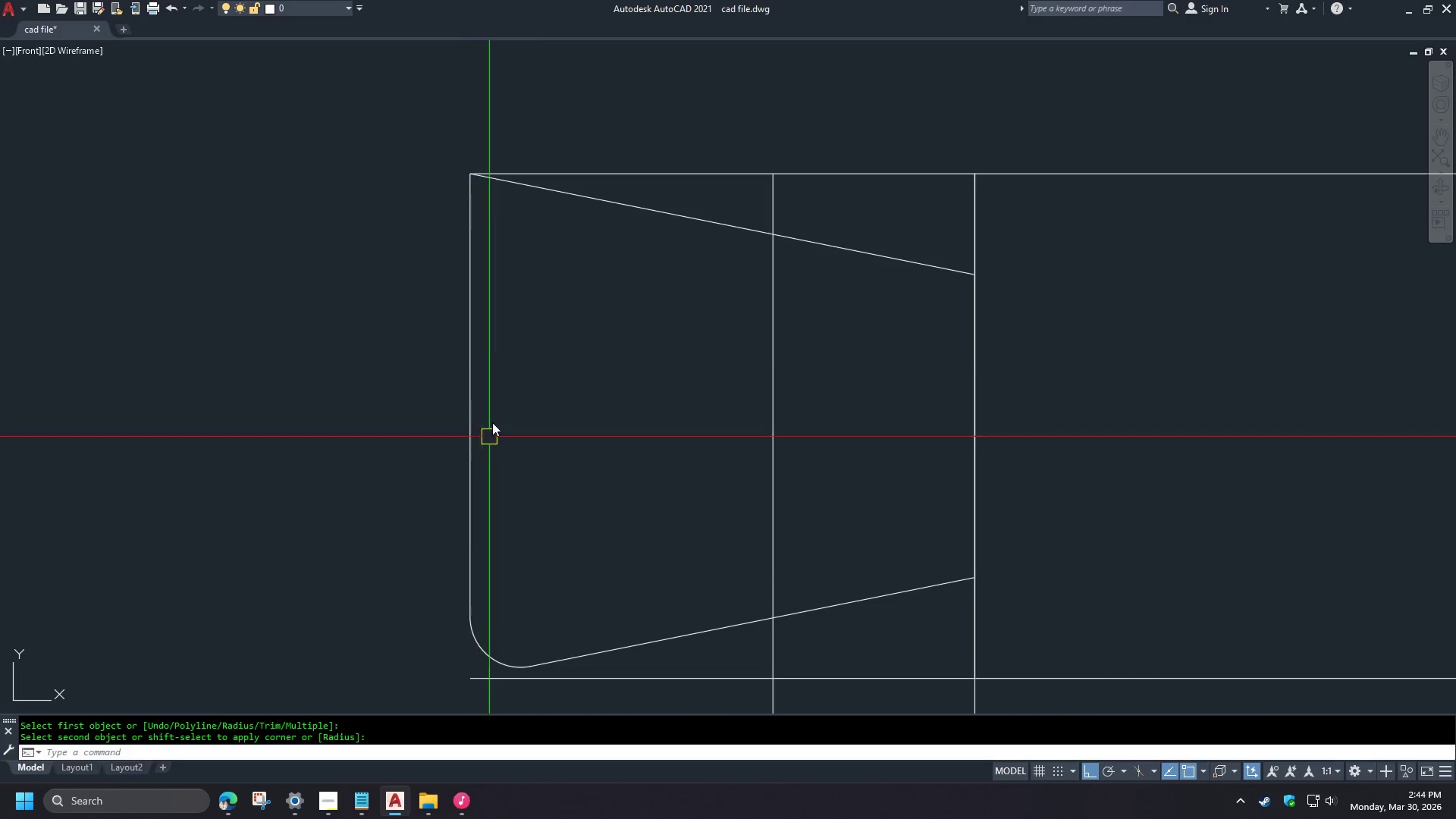 
key(Space)
 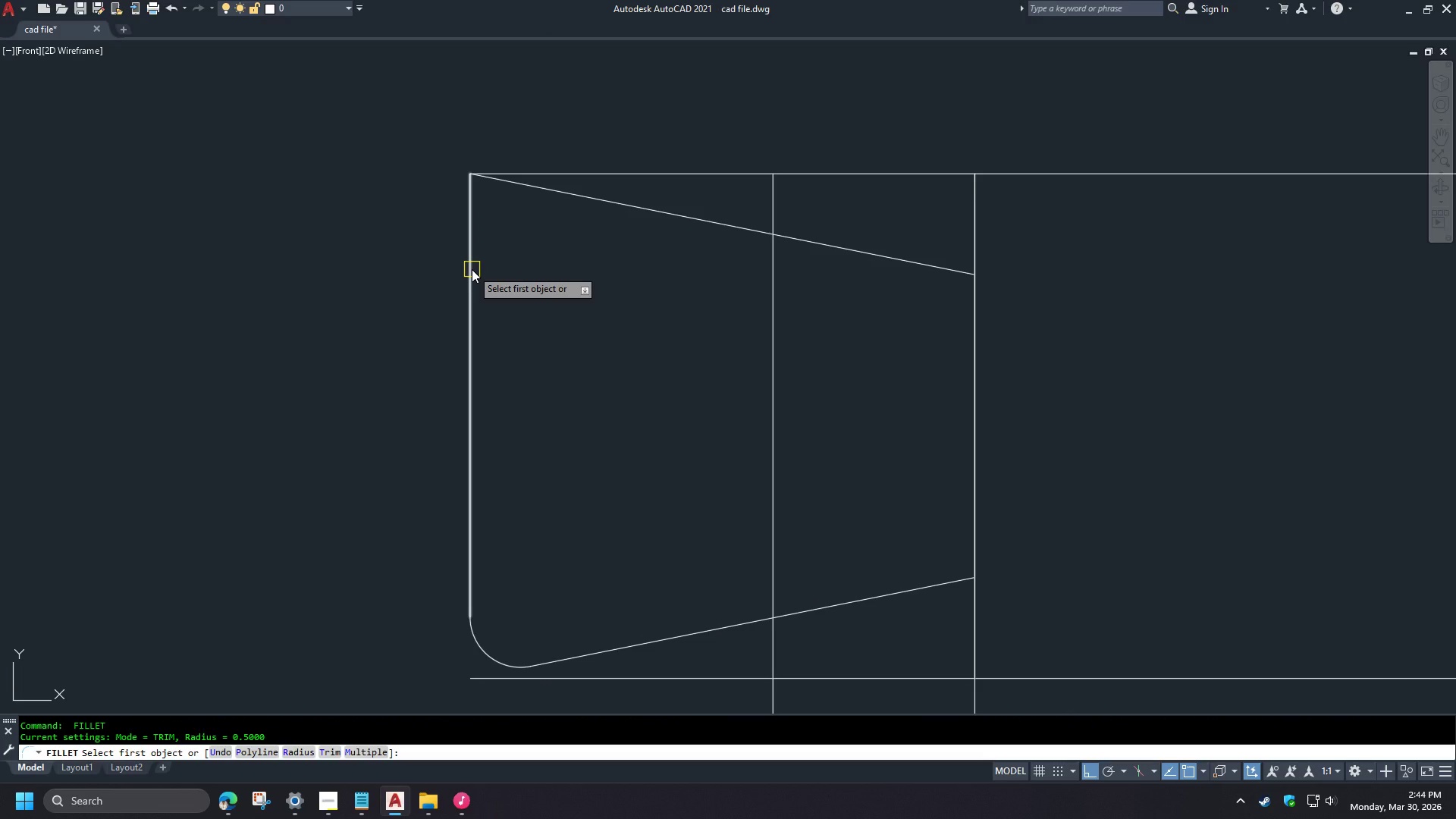 
key(Escape)
 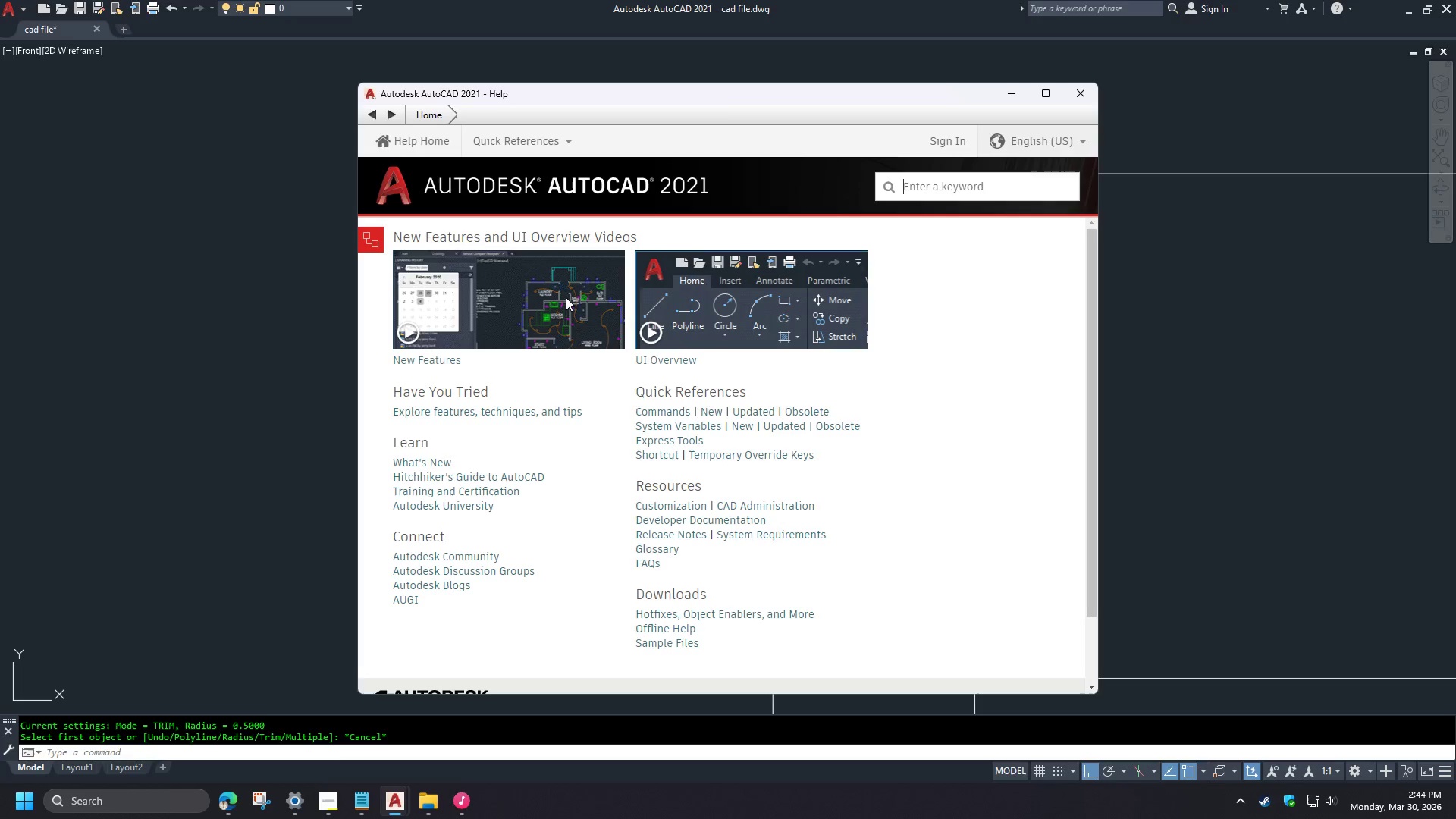 
key(F1)
 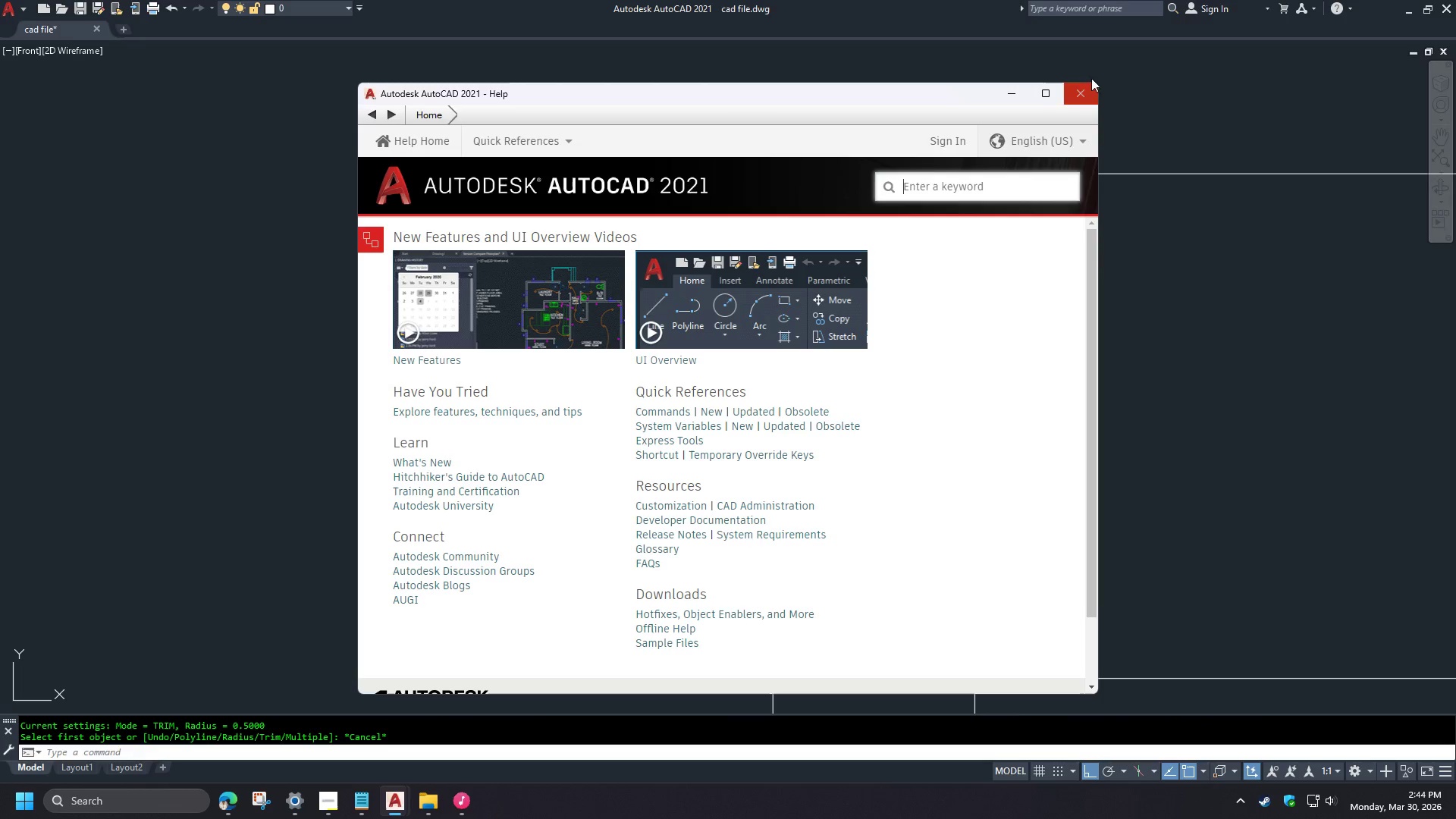 
left_click([1075, 99])
 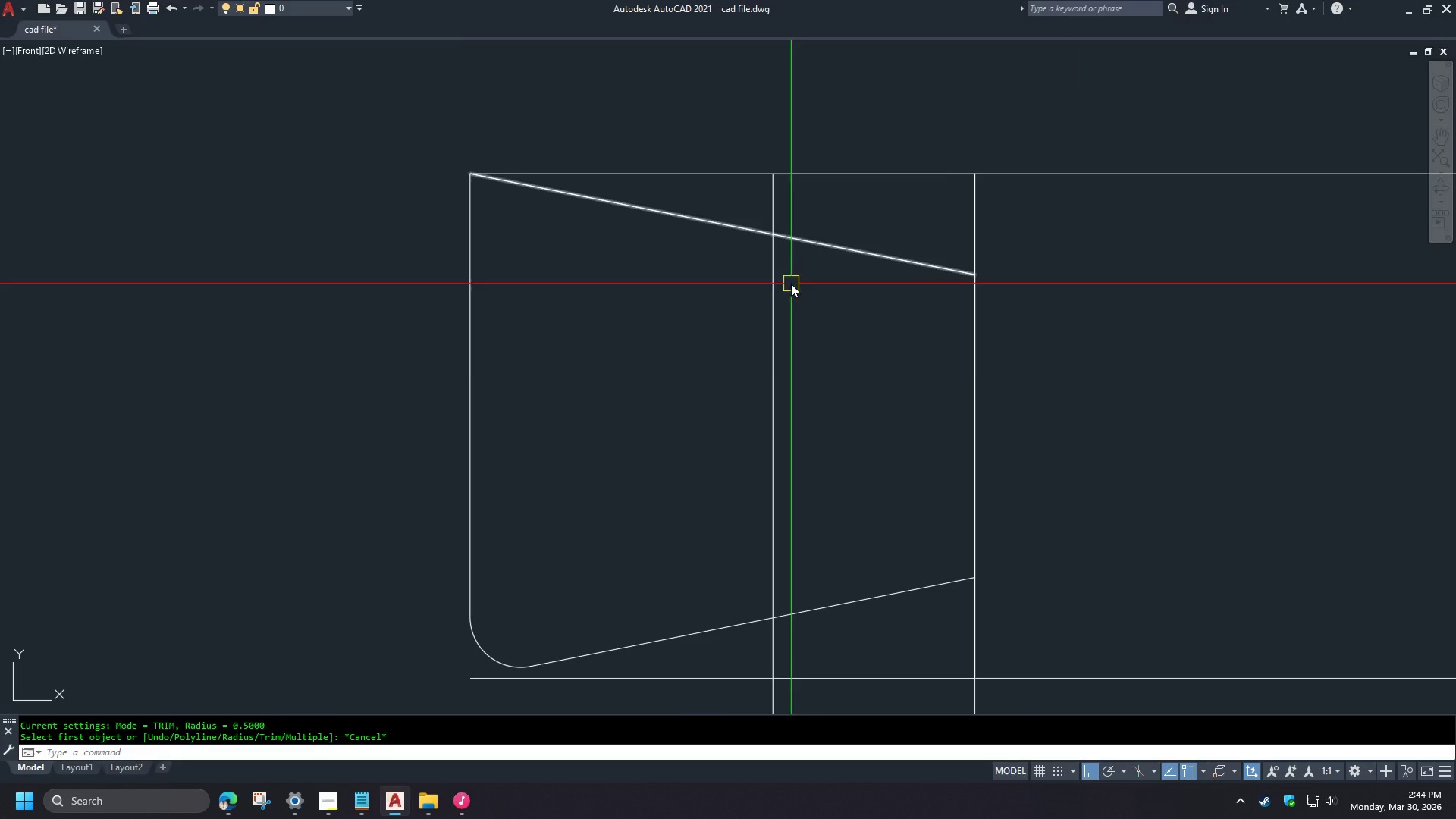 
key(Escape)
 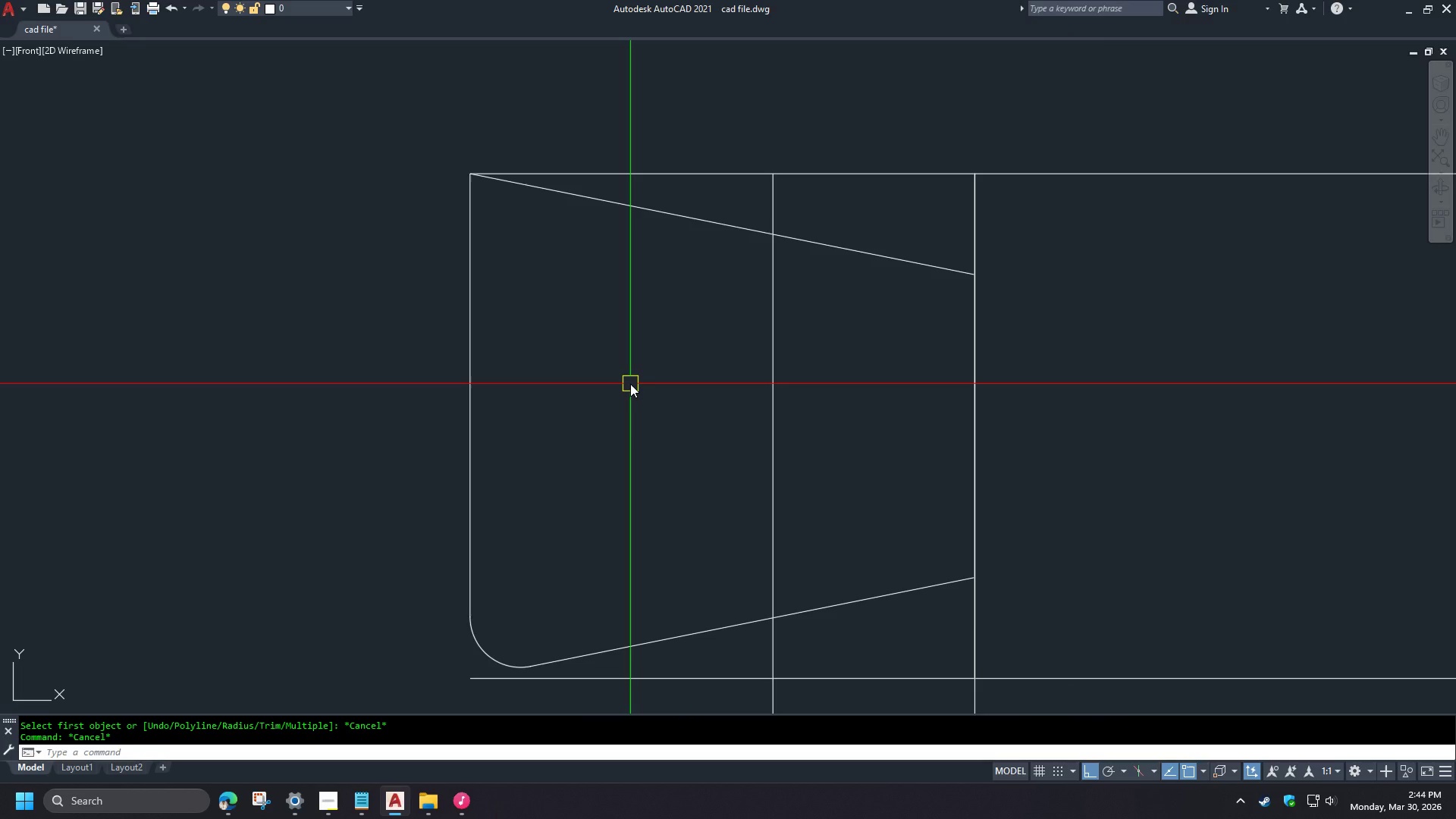 
key(Control+Z)
 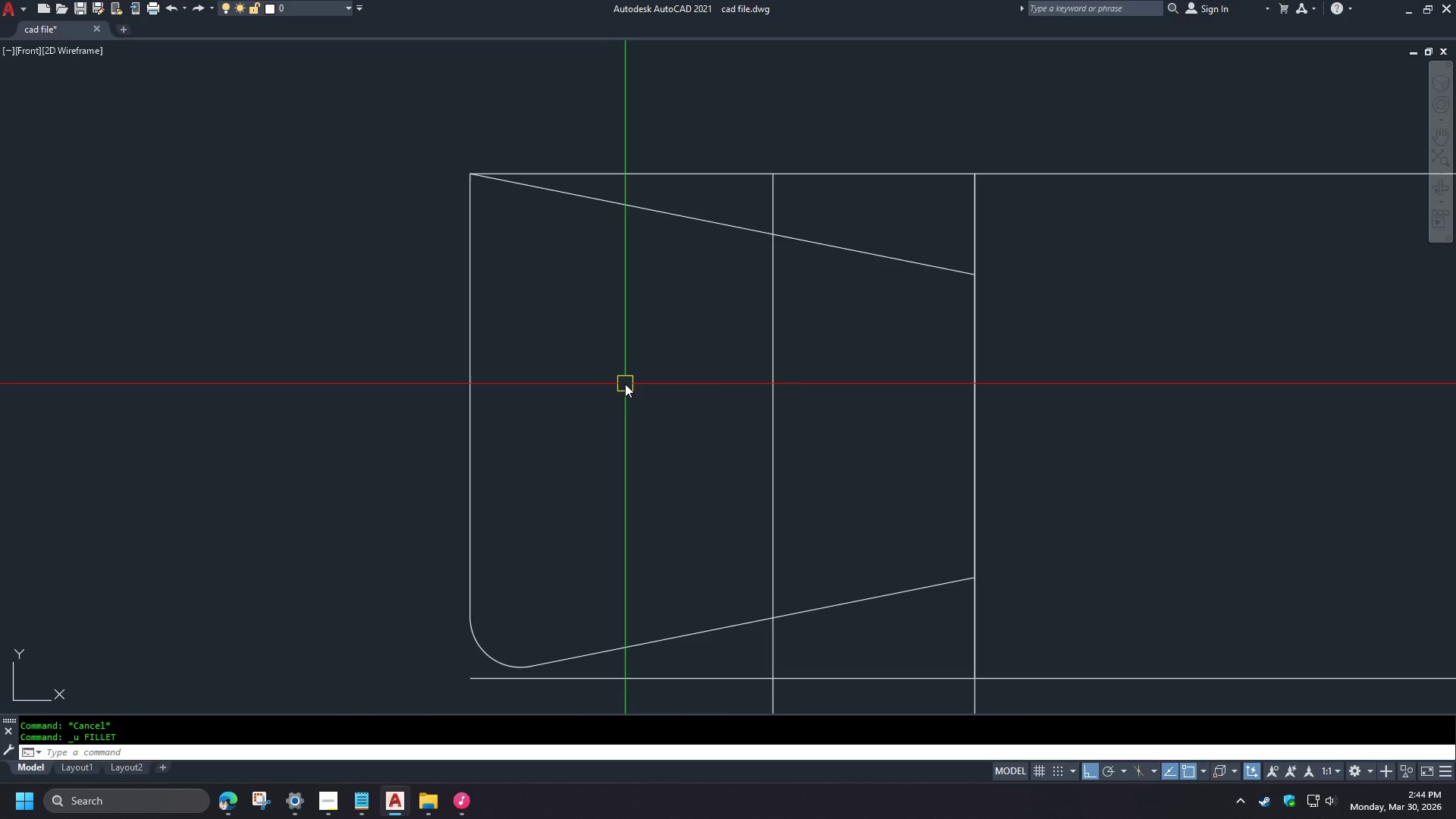 
key(Control+Z)
 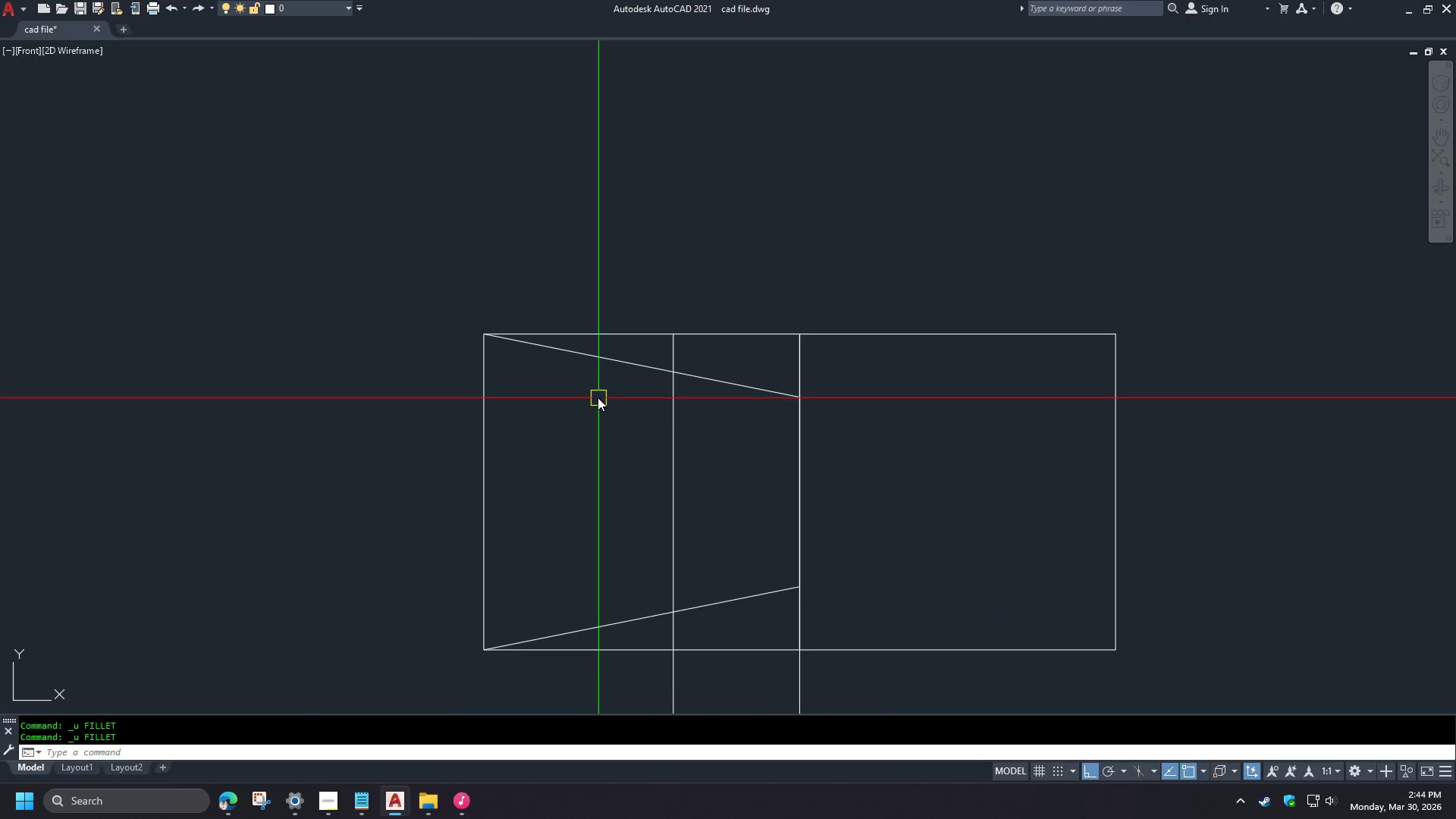 
wait(7.53)
 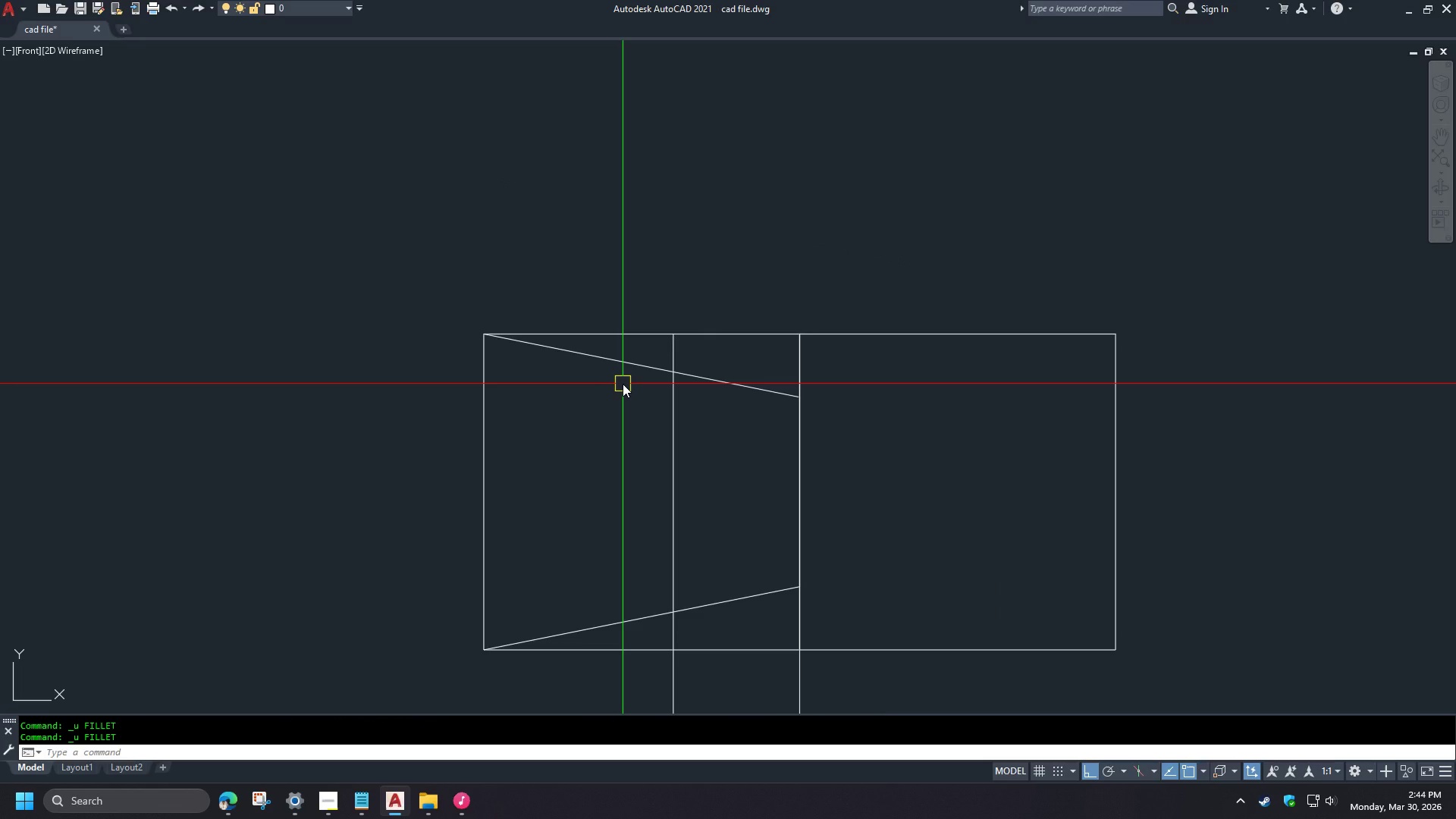 
key(F)
 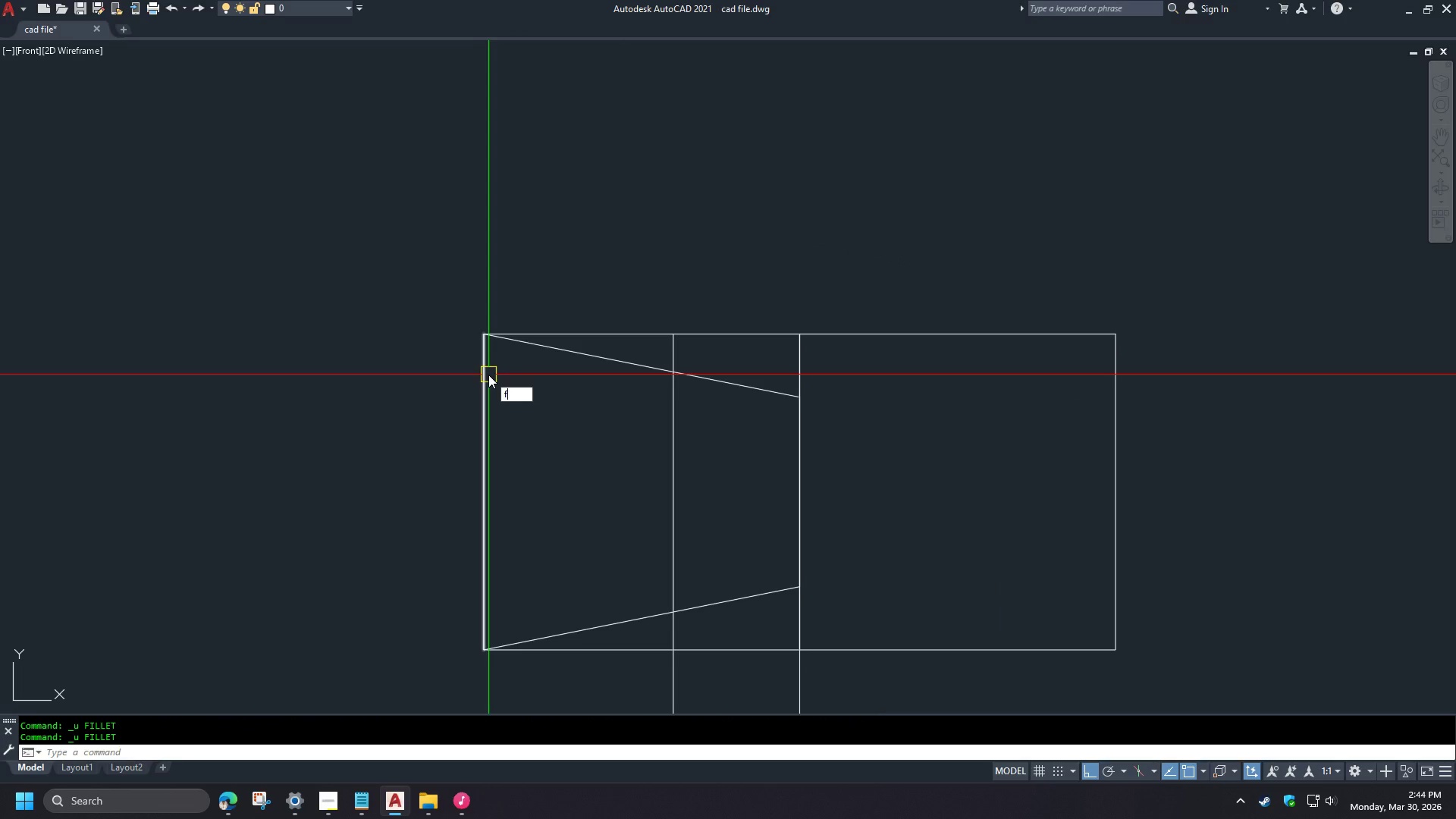 
key(Space)
 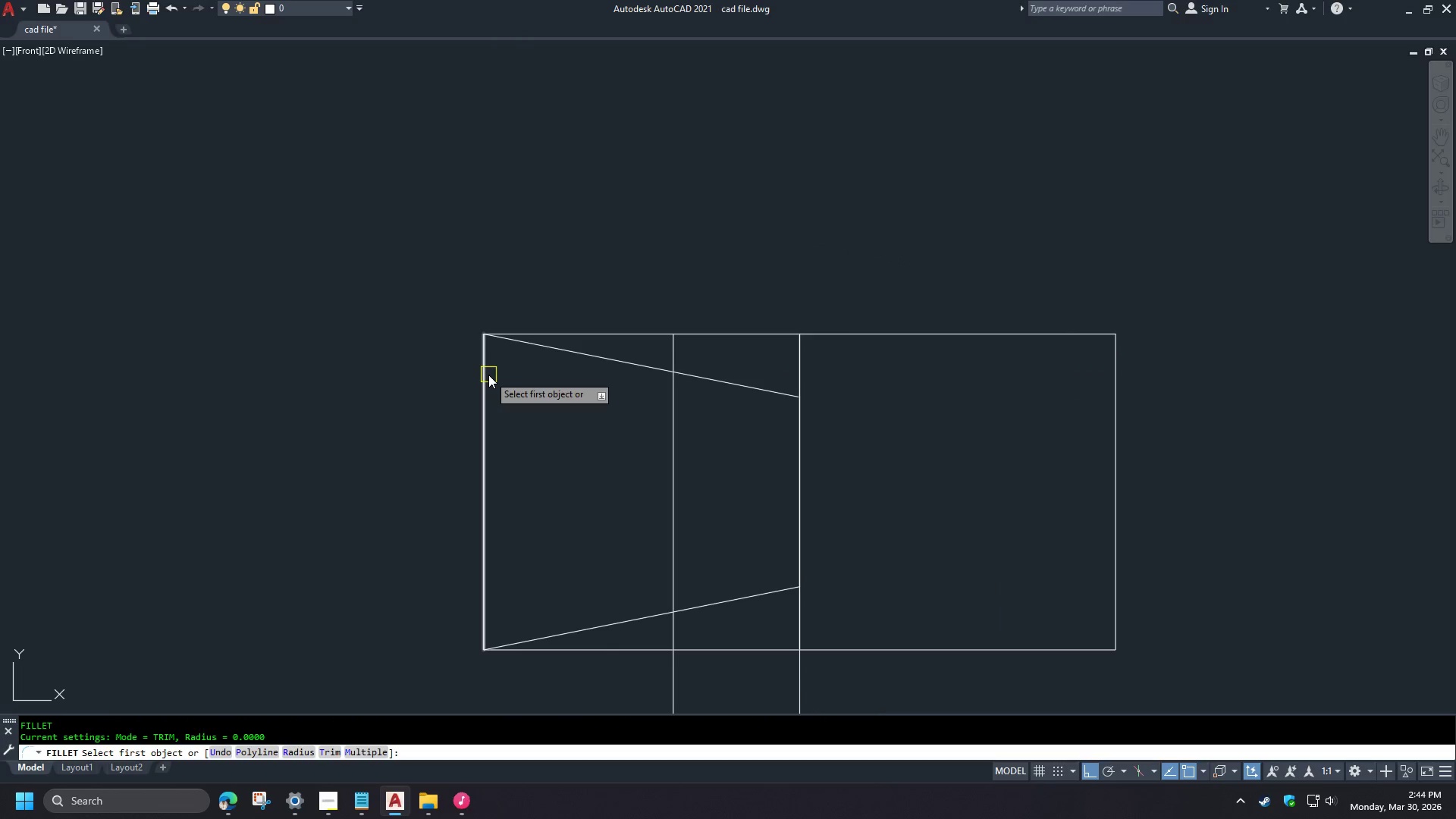 
key(R)
 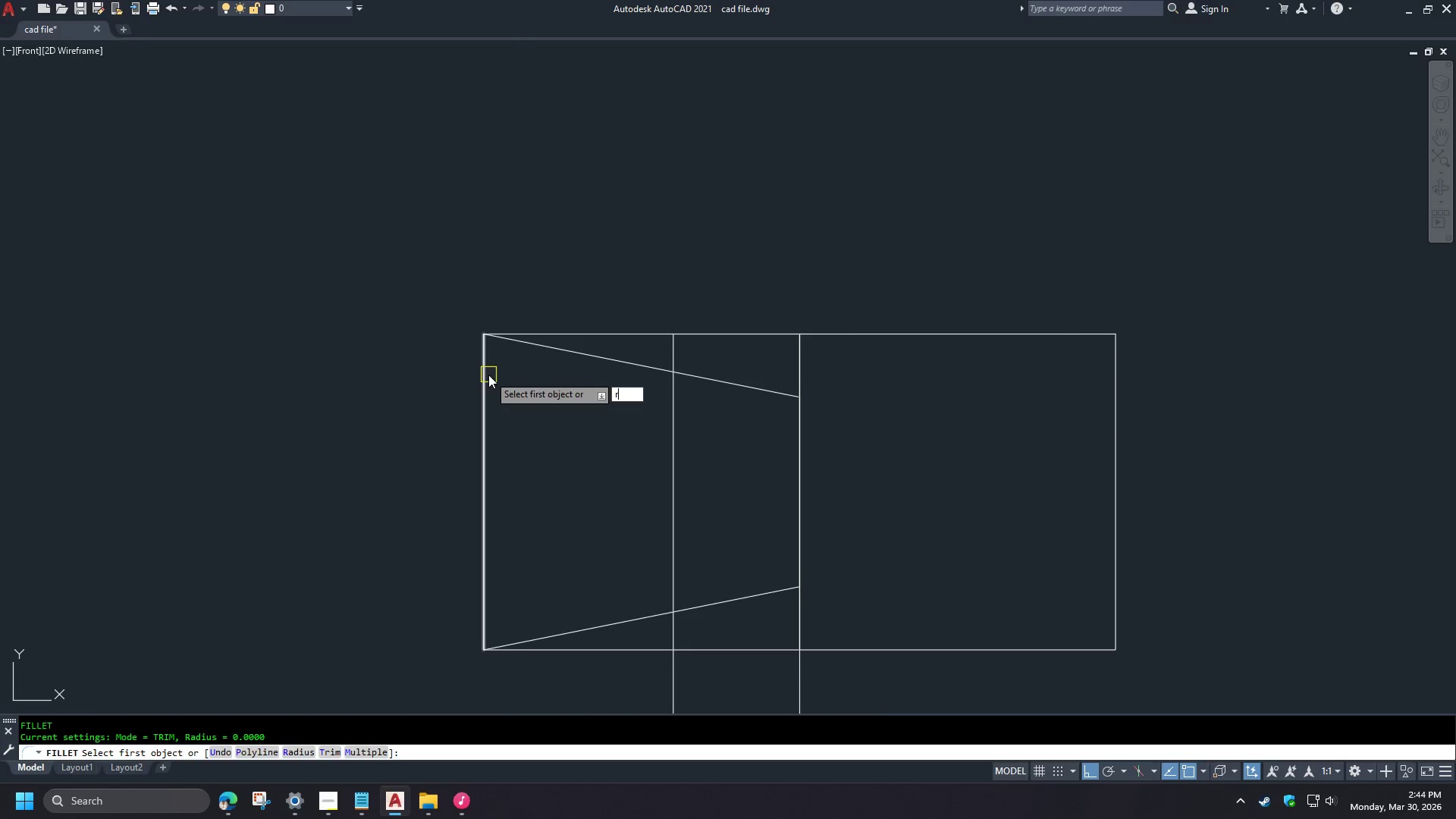 
key(Space)
 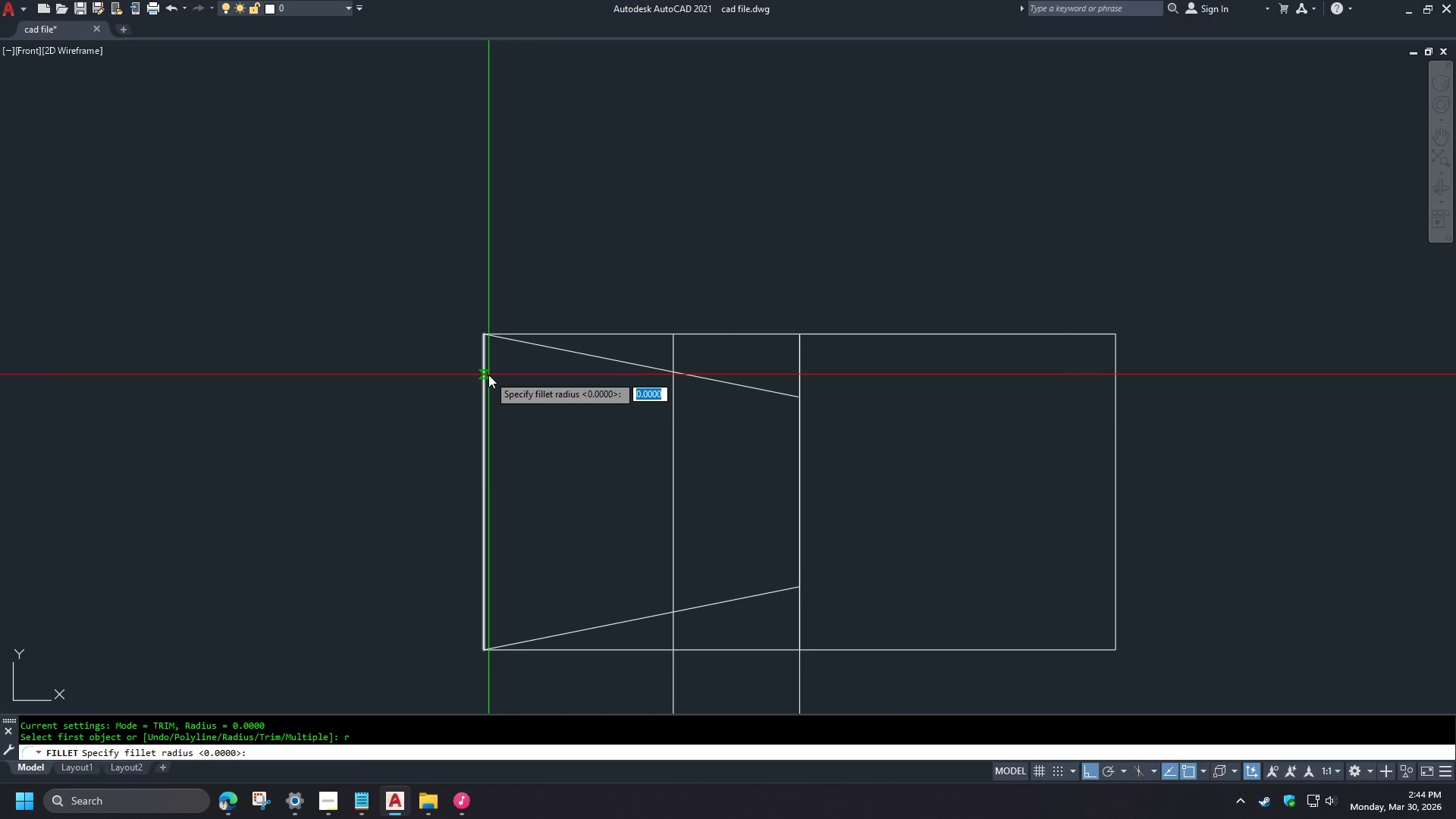 
key(0)
 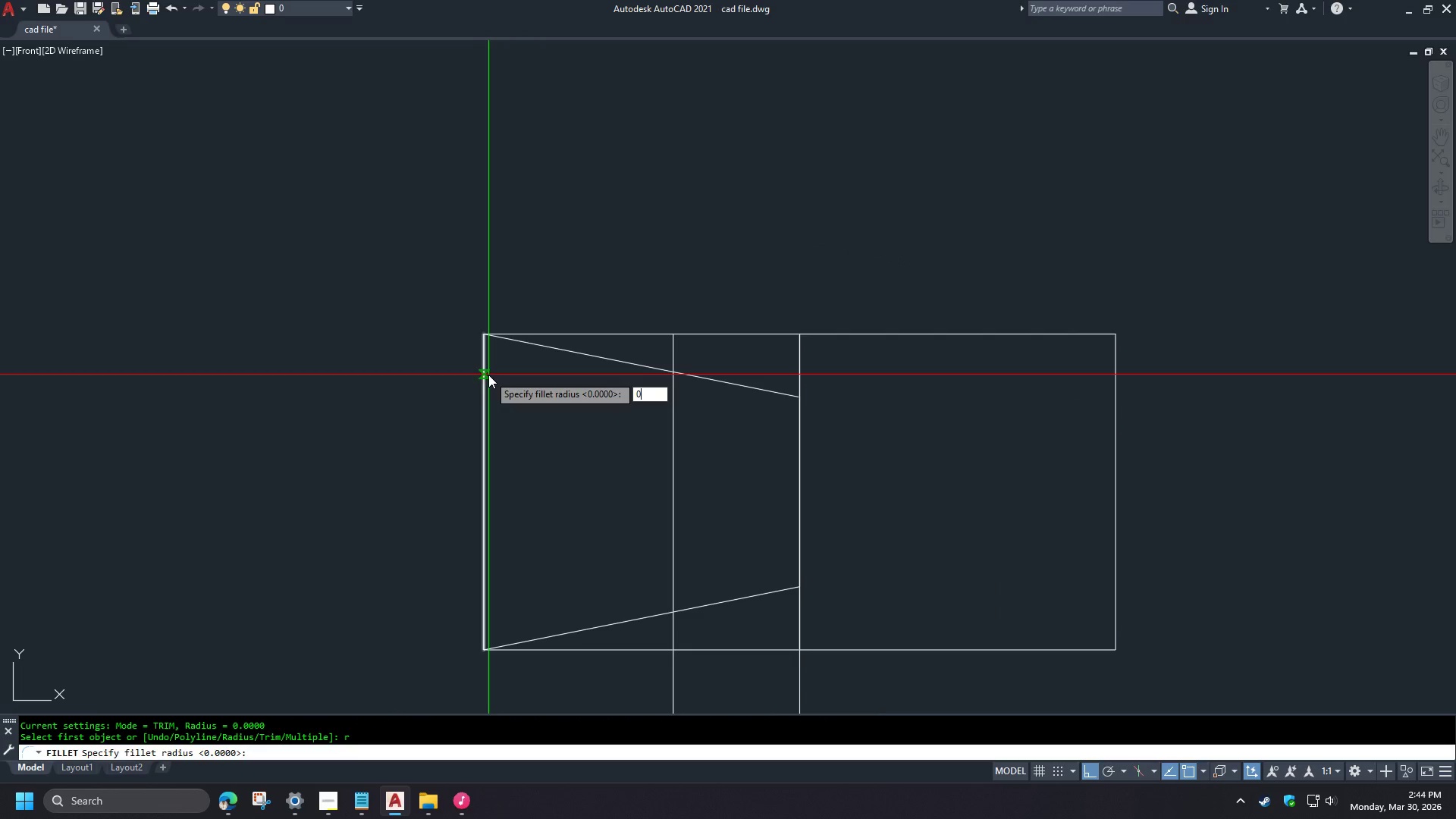 
key(Space)
 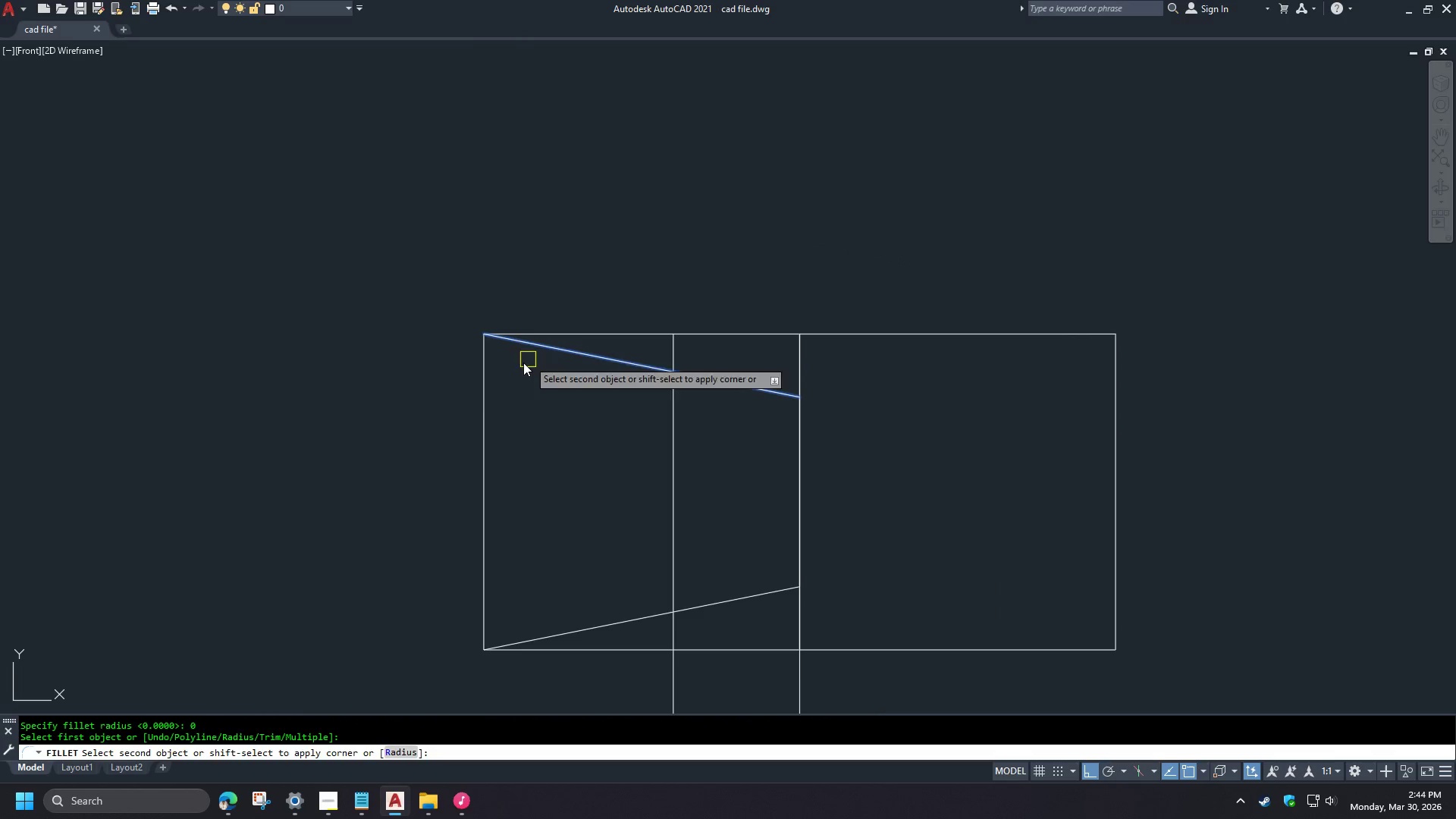 
double_click([477, 404])
 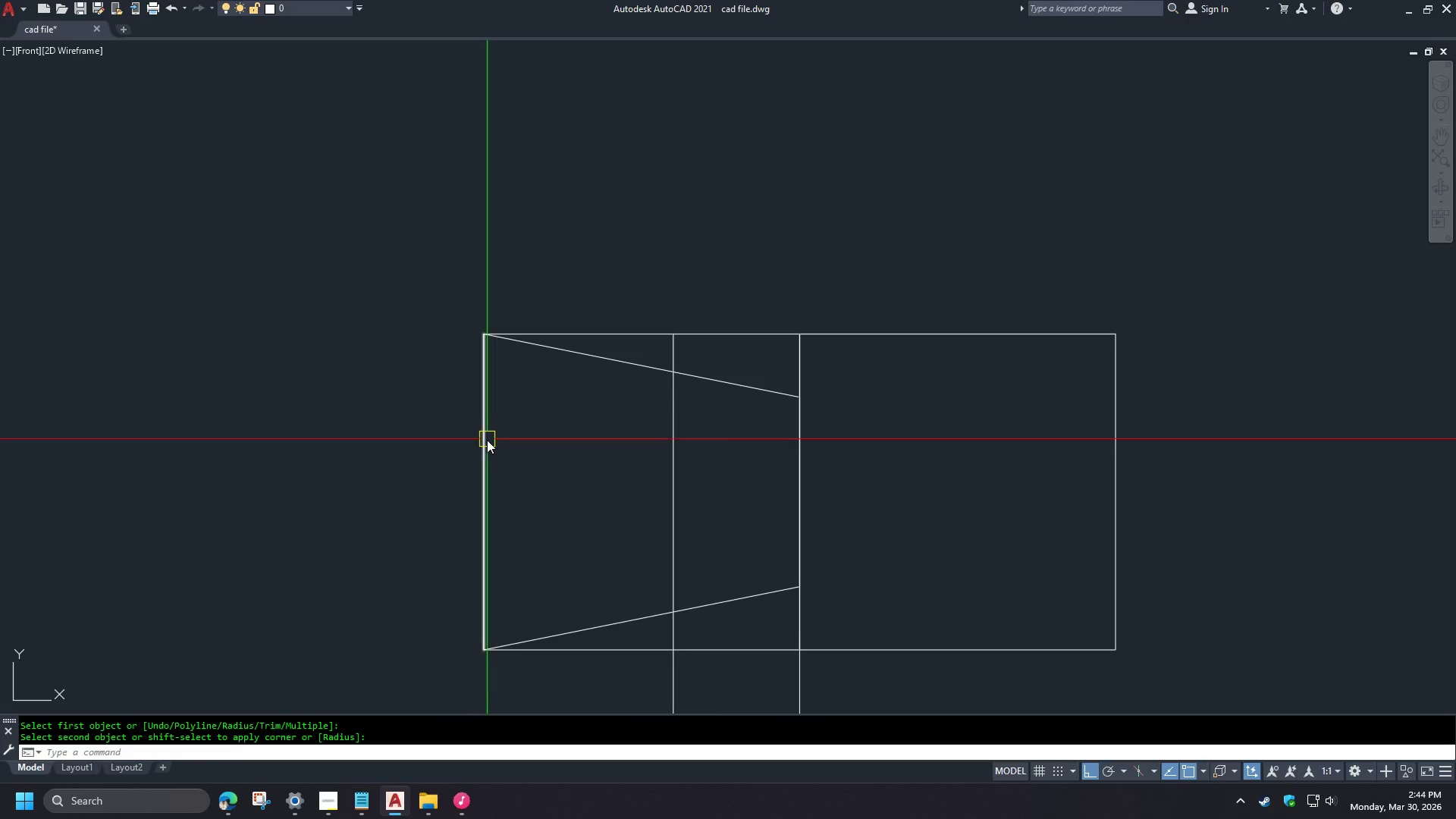 
key(Space)
 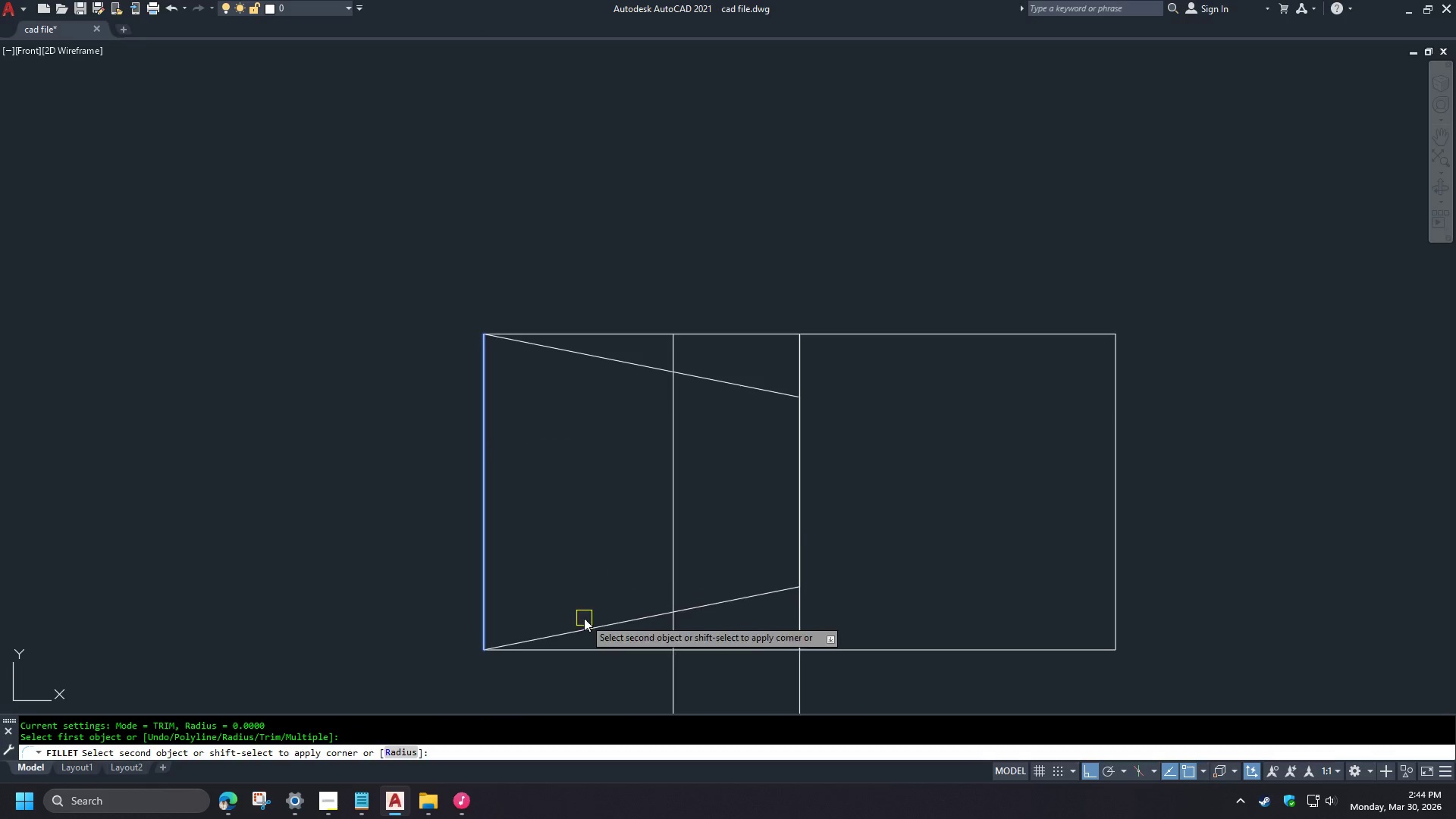 
left_click([585, 623])
 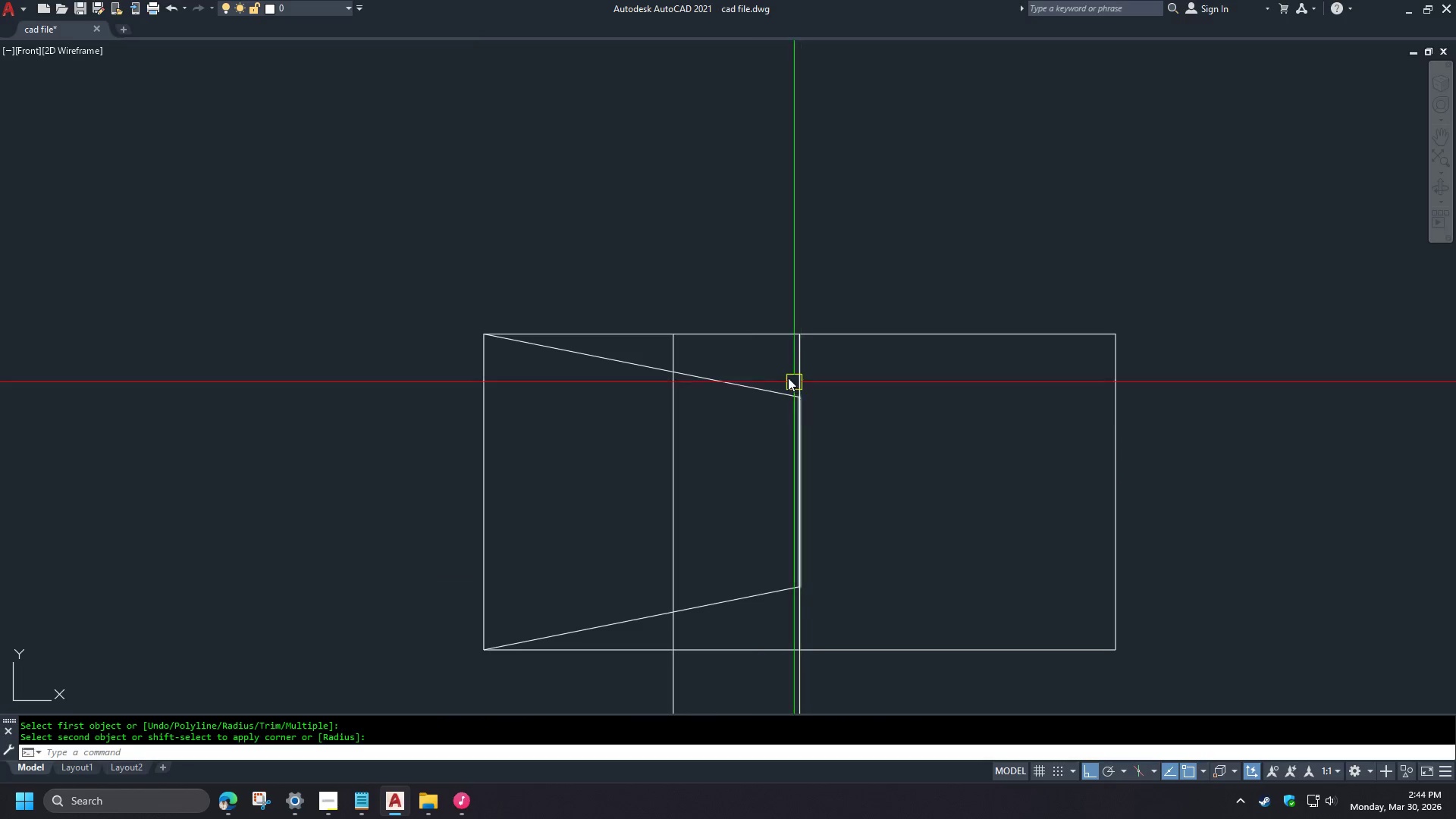 
left_click_drag(start_coordinate=[763, 367], to_coordinate=[778, 403])
 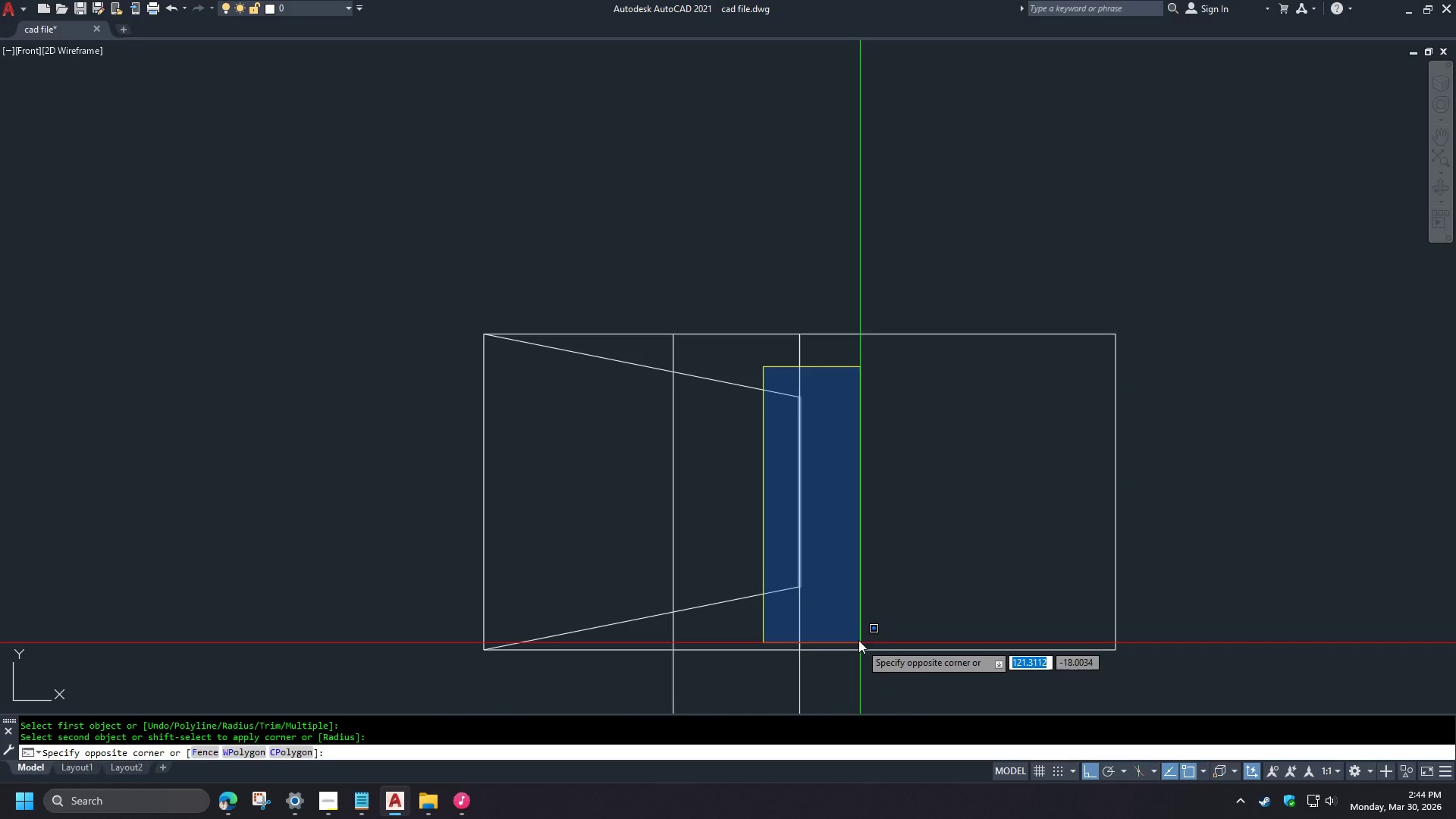 
double_click([852, 632])
 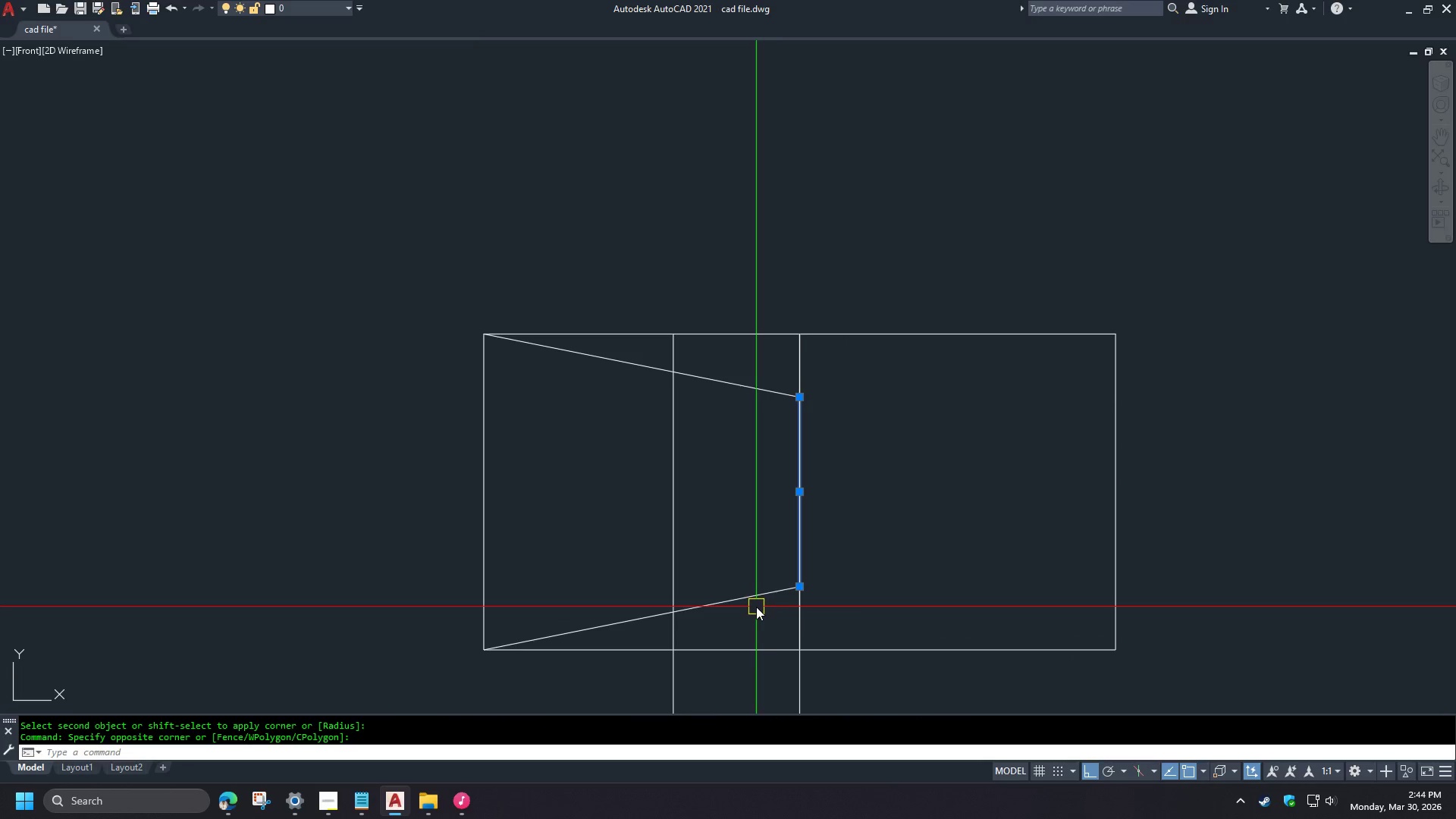 
triple_click([752, 599])
 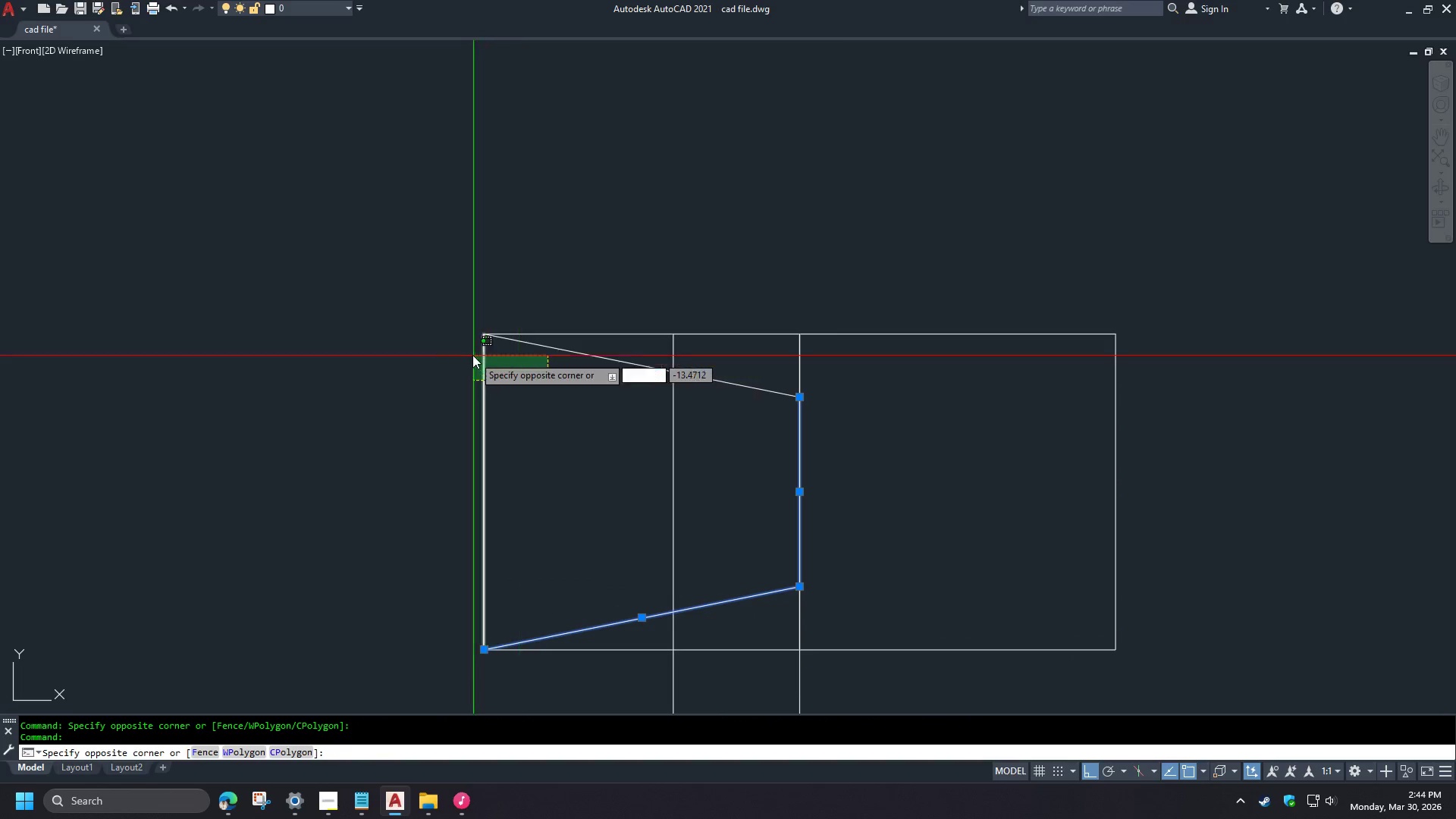 
left_click([466, 344])
 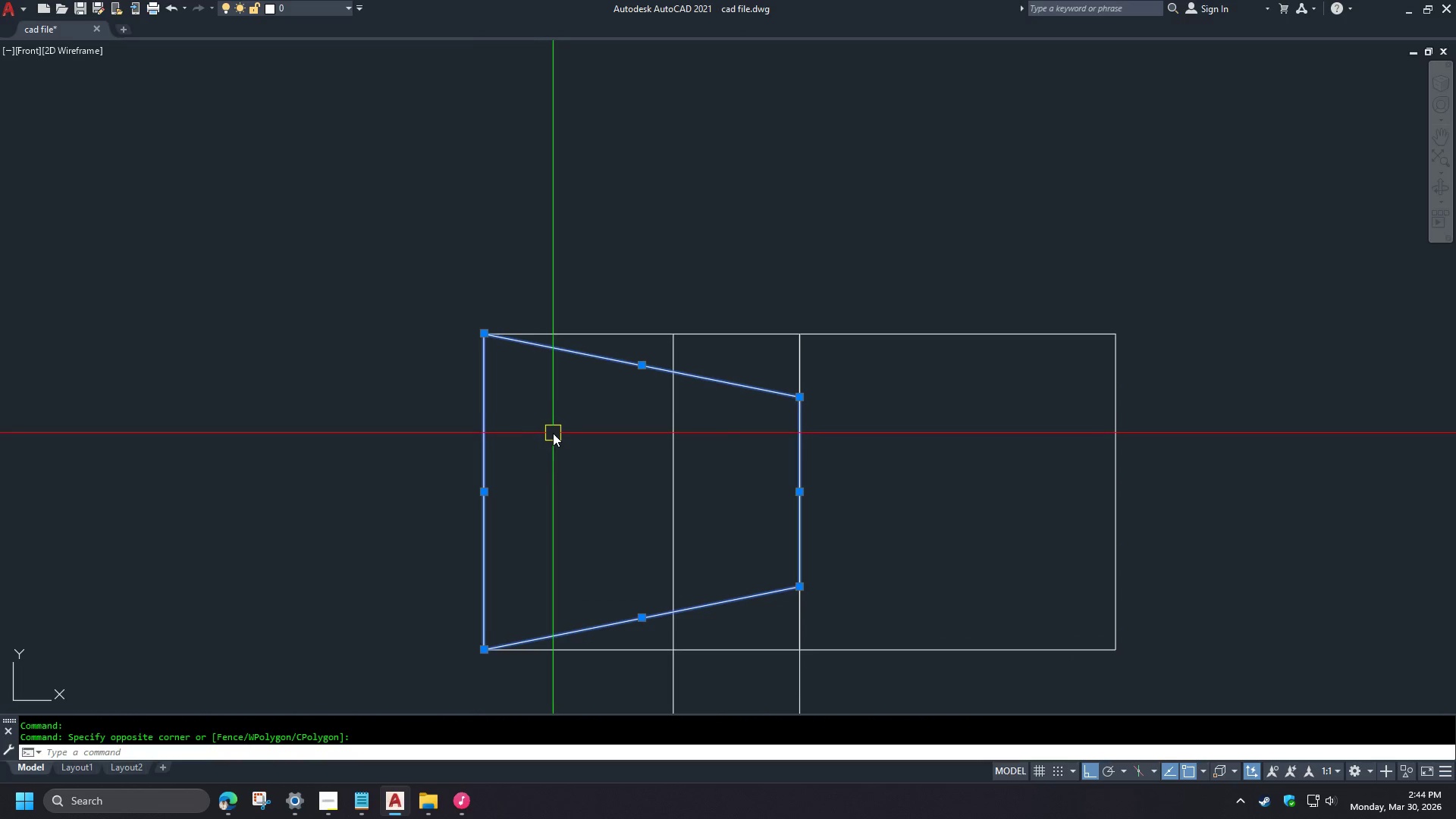 
key(J)
 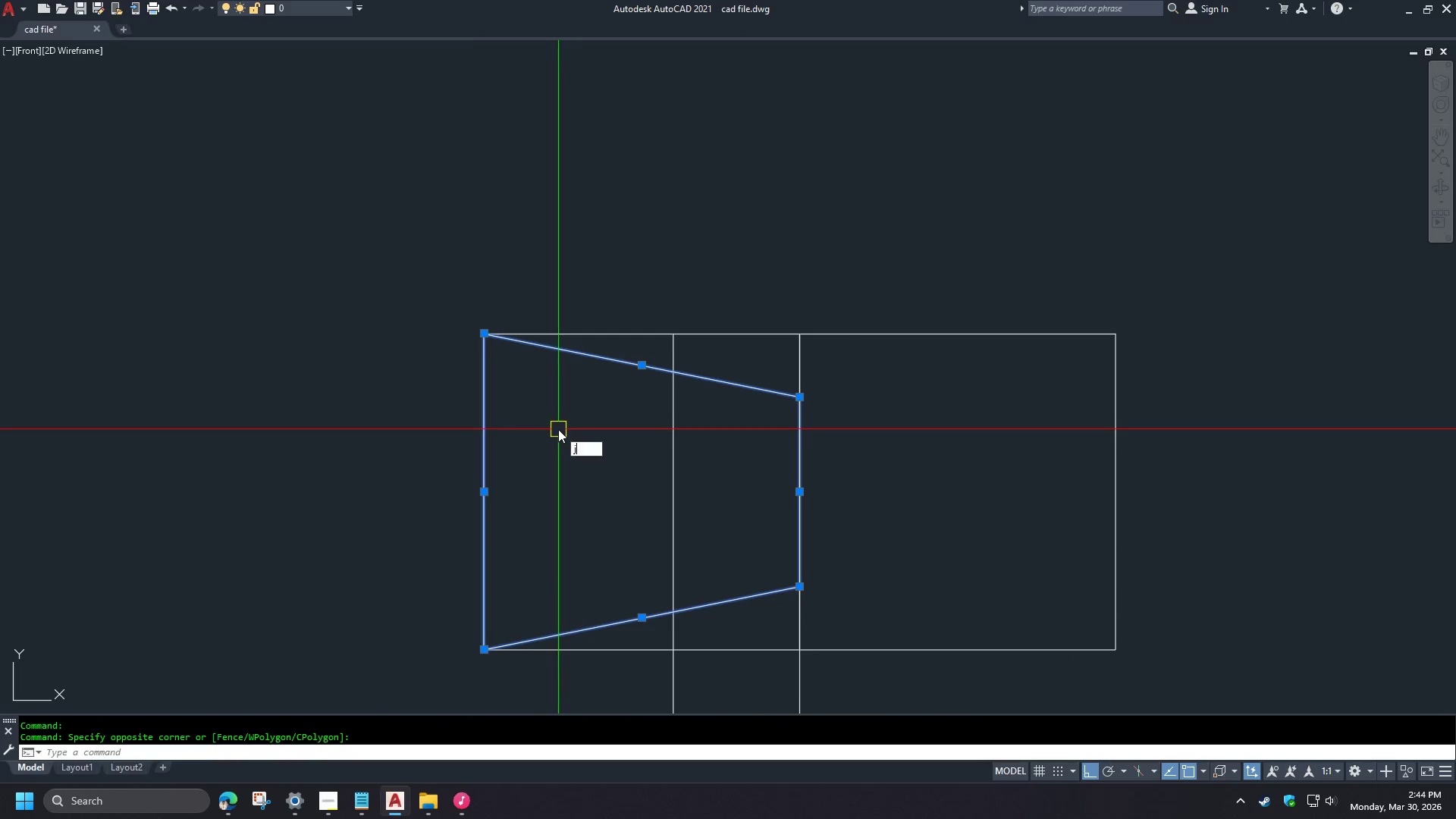 
key(Space)
 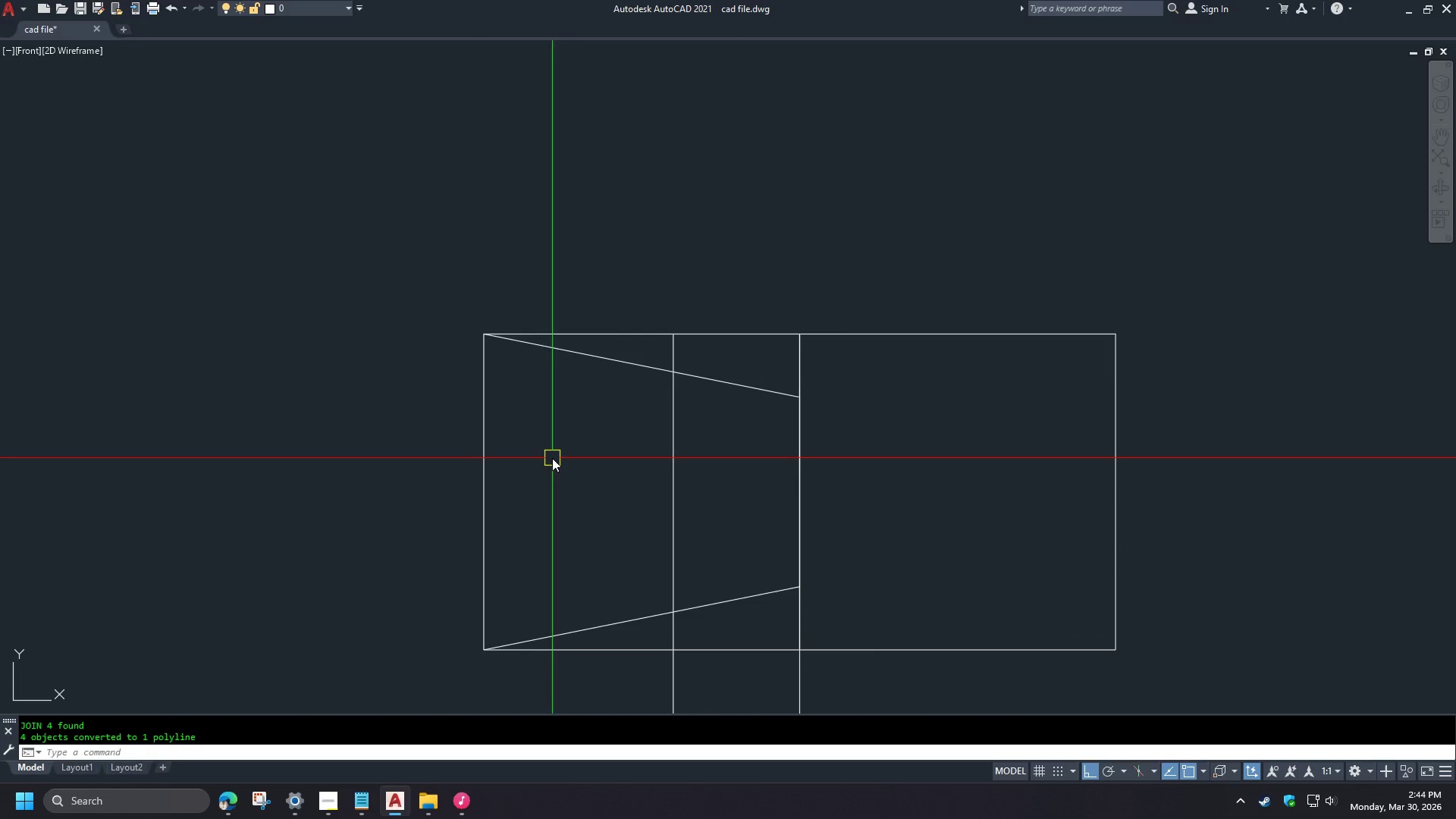 
scroll: coordinate [532, 460], scroll_direction: down, amount: 2.0
 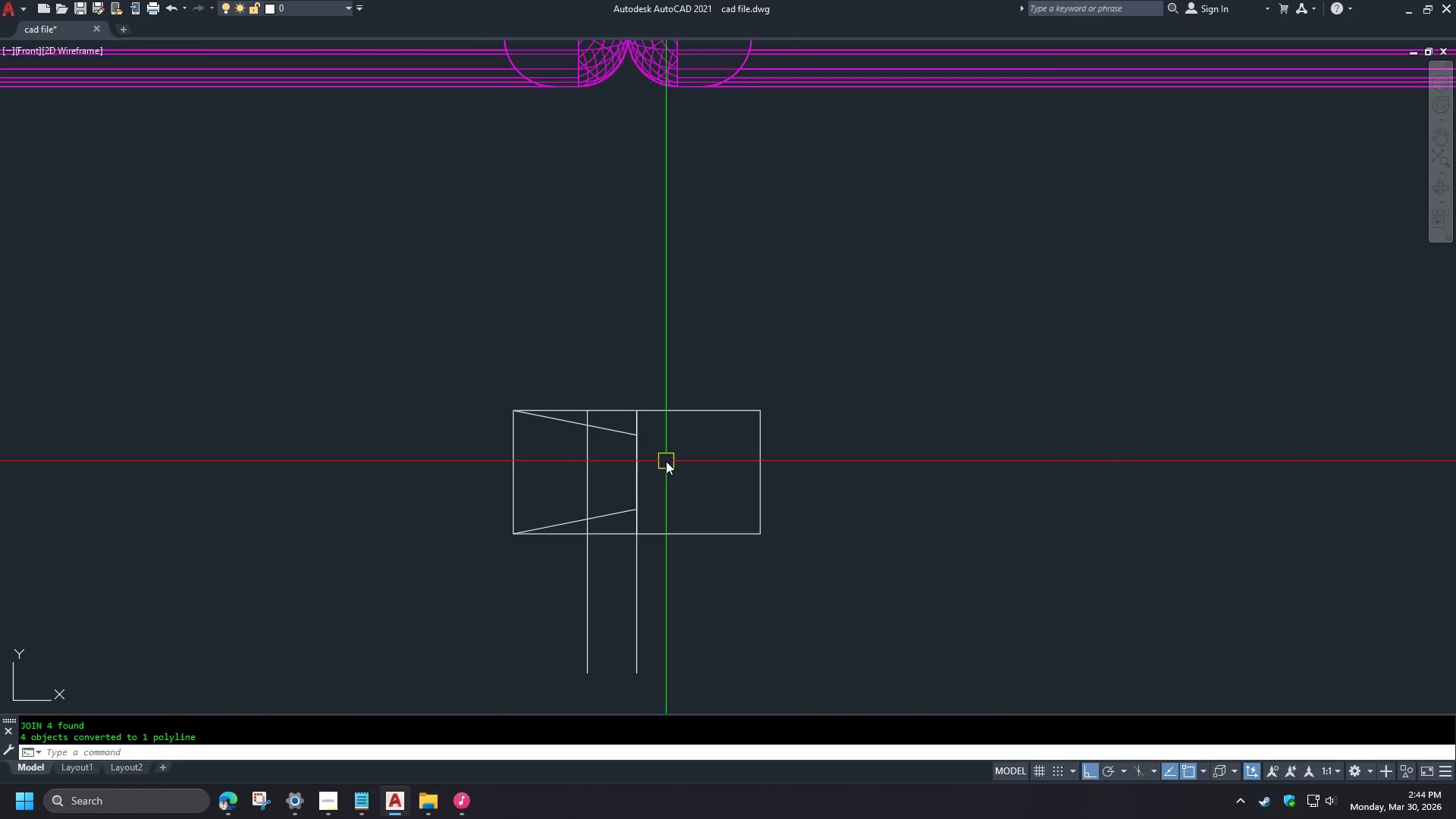 
scroll: coordinate [666, 461], scroll_direction: up, amount: 1.0
 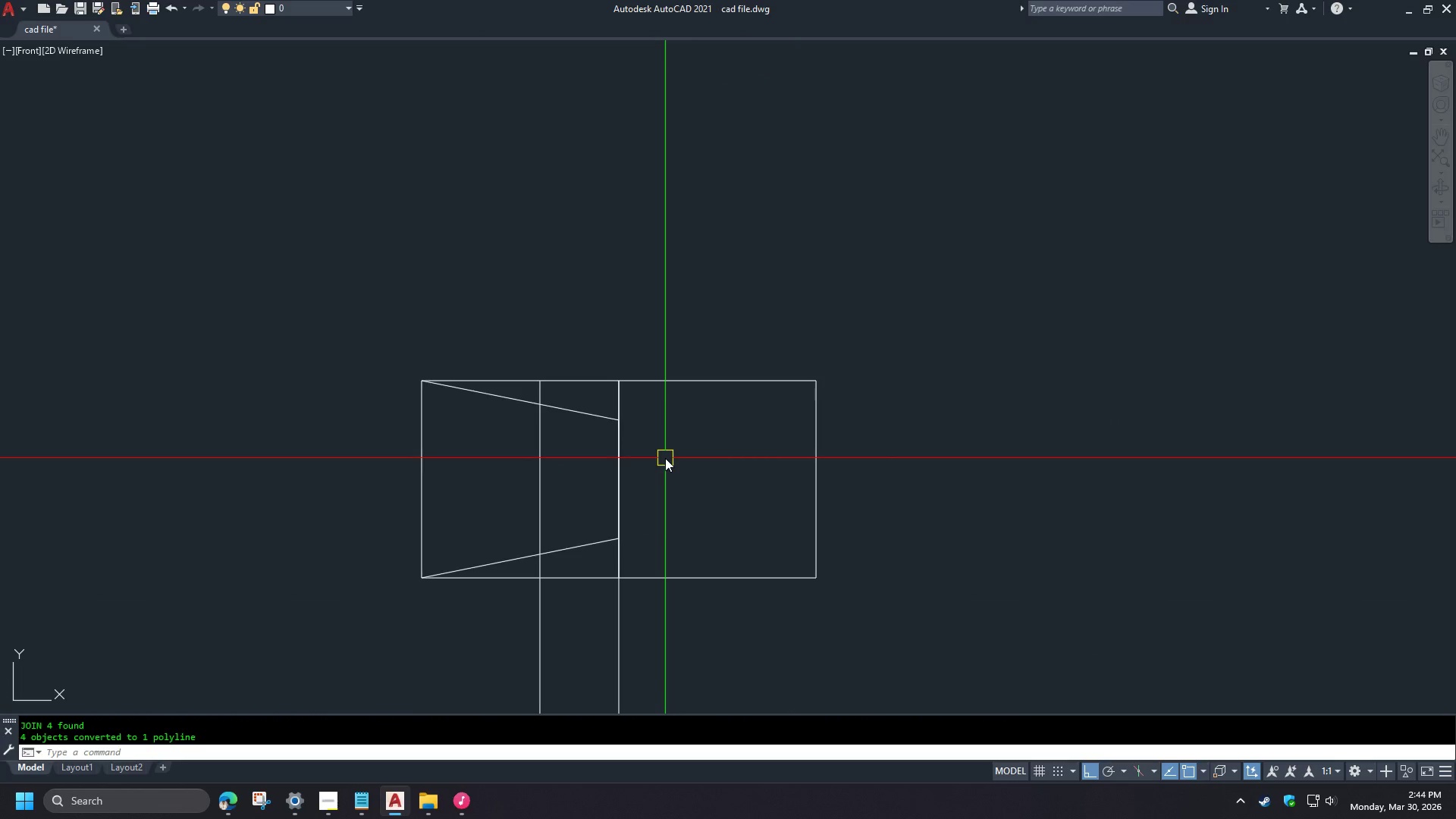 
type(rec )
 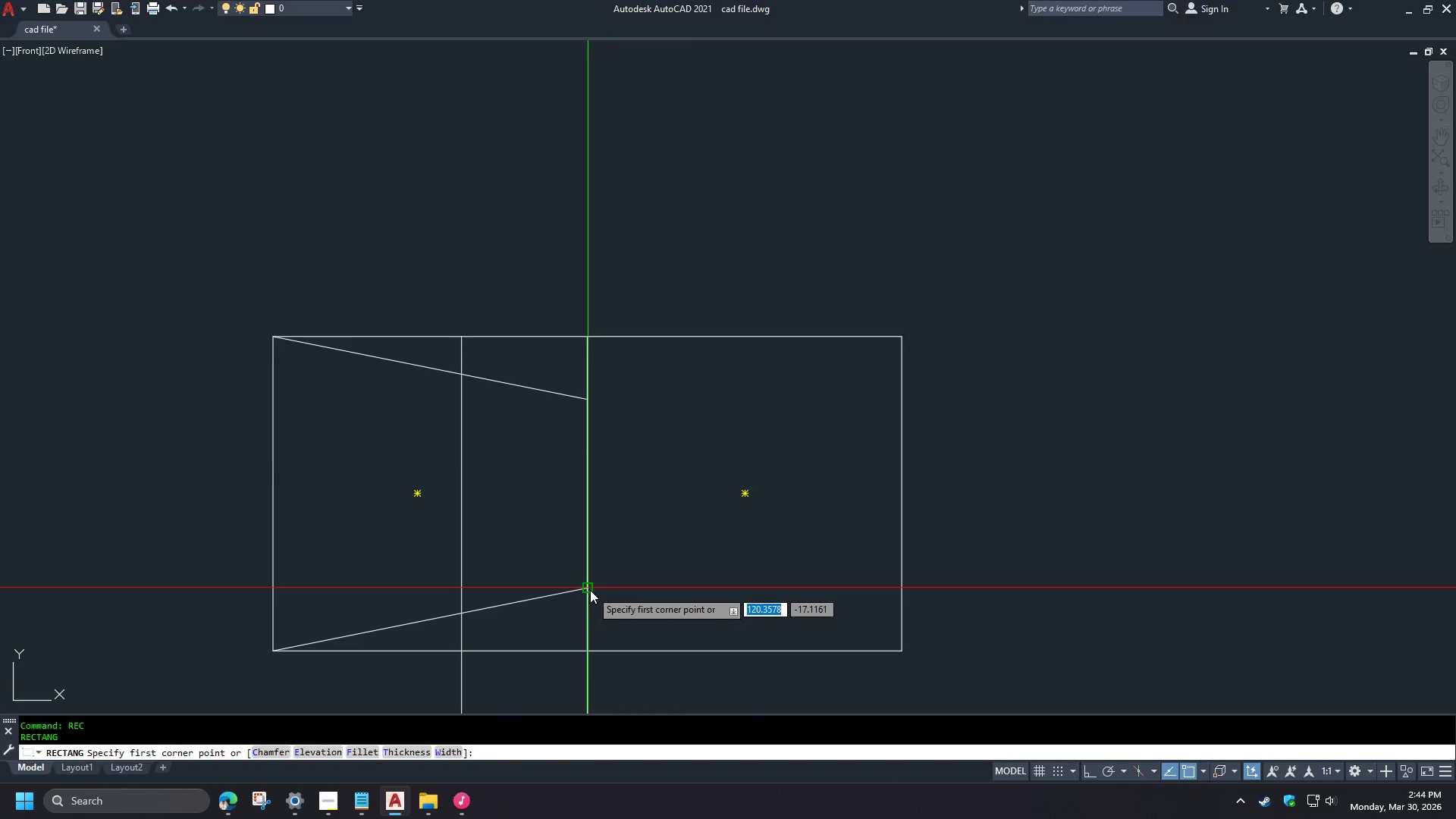 
scroll: coordinate [665, 458], scroll_direction: up, amount: 2.0
 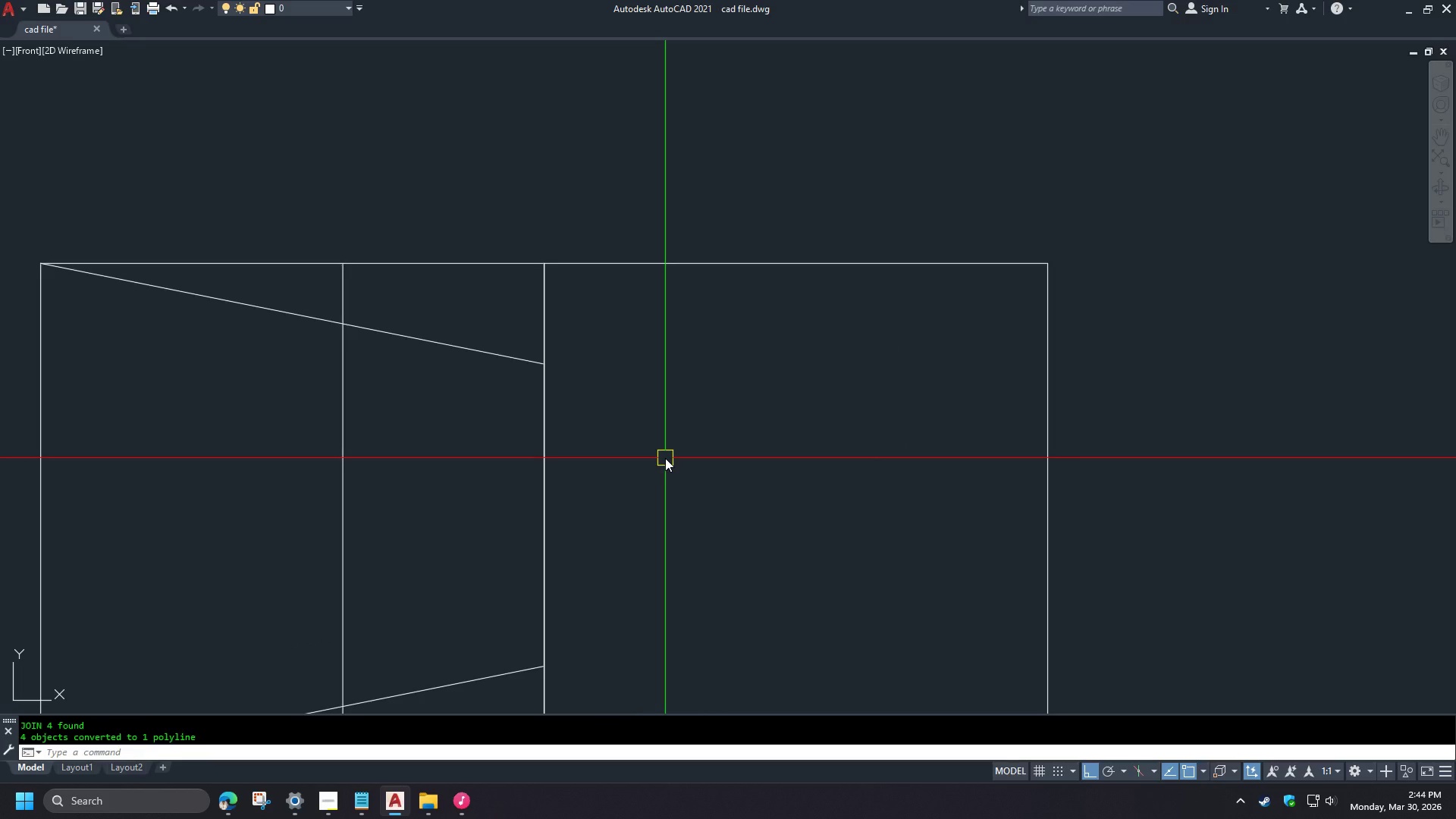 
scroll: coordinate [665, 458], scroll_direction: down, amount: 2.0
 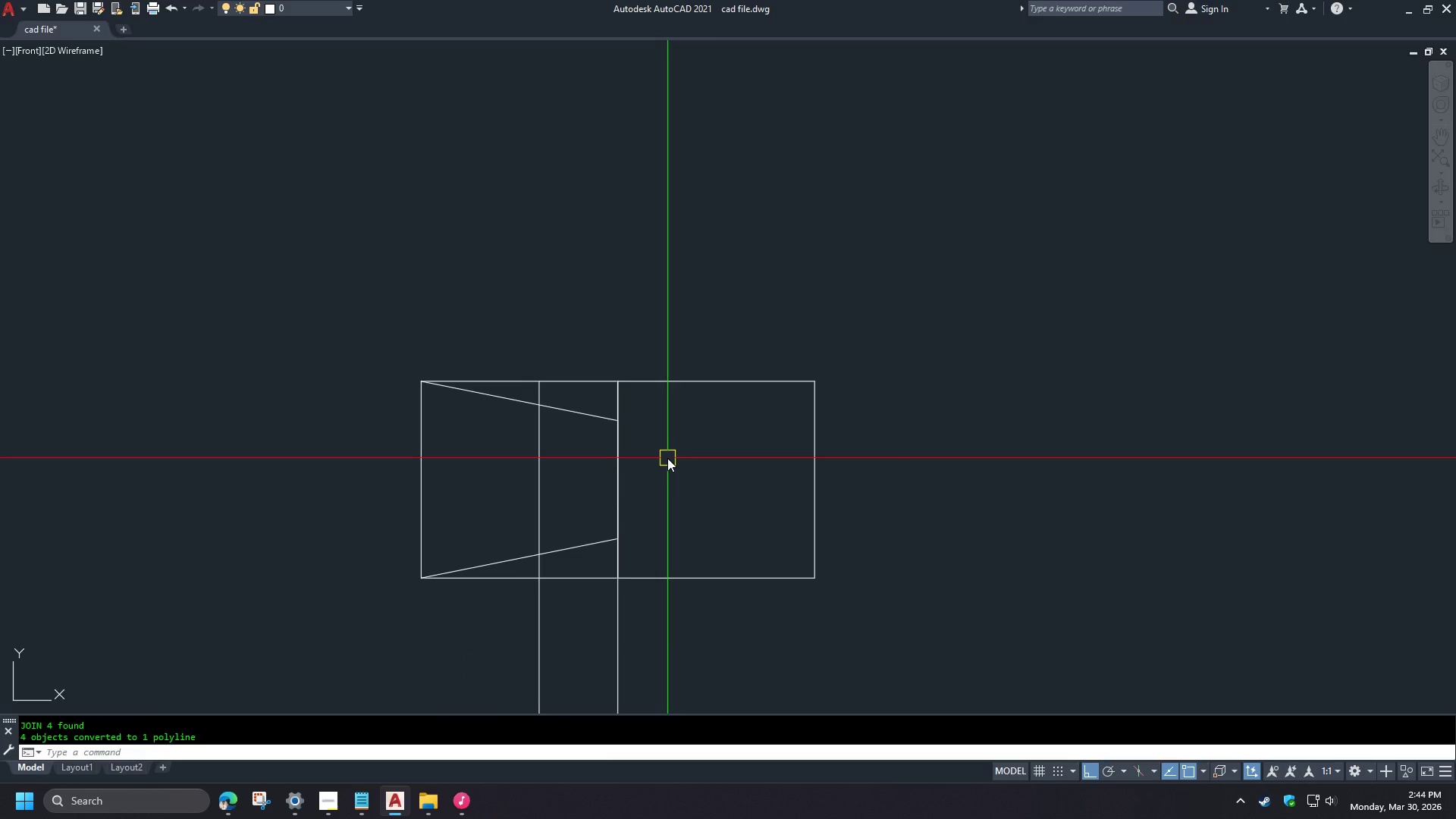 
left_click([588, 589])
 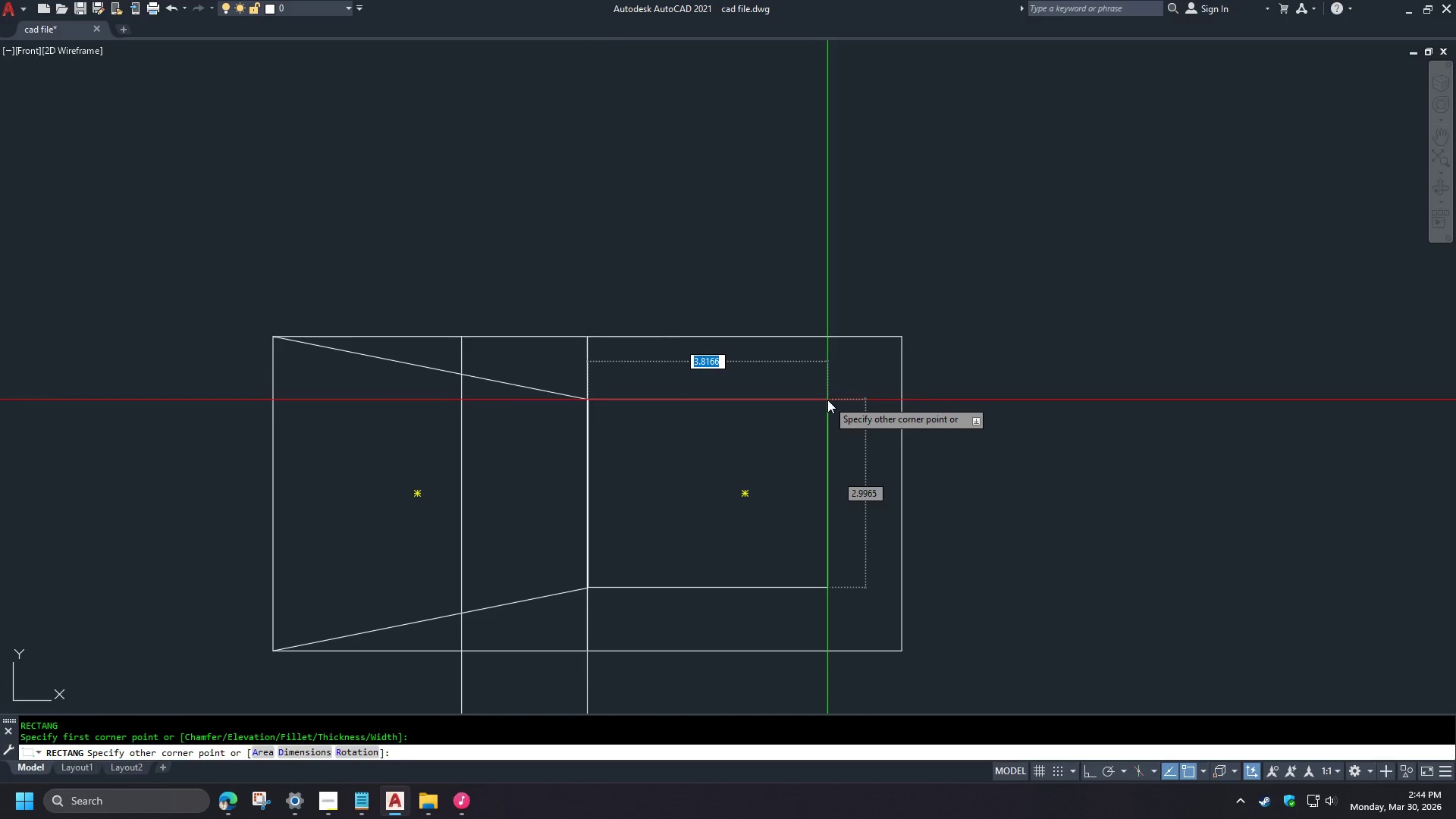 
scroll: coordinate [667, 458], scroll_direction: up, amount: 1.0
 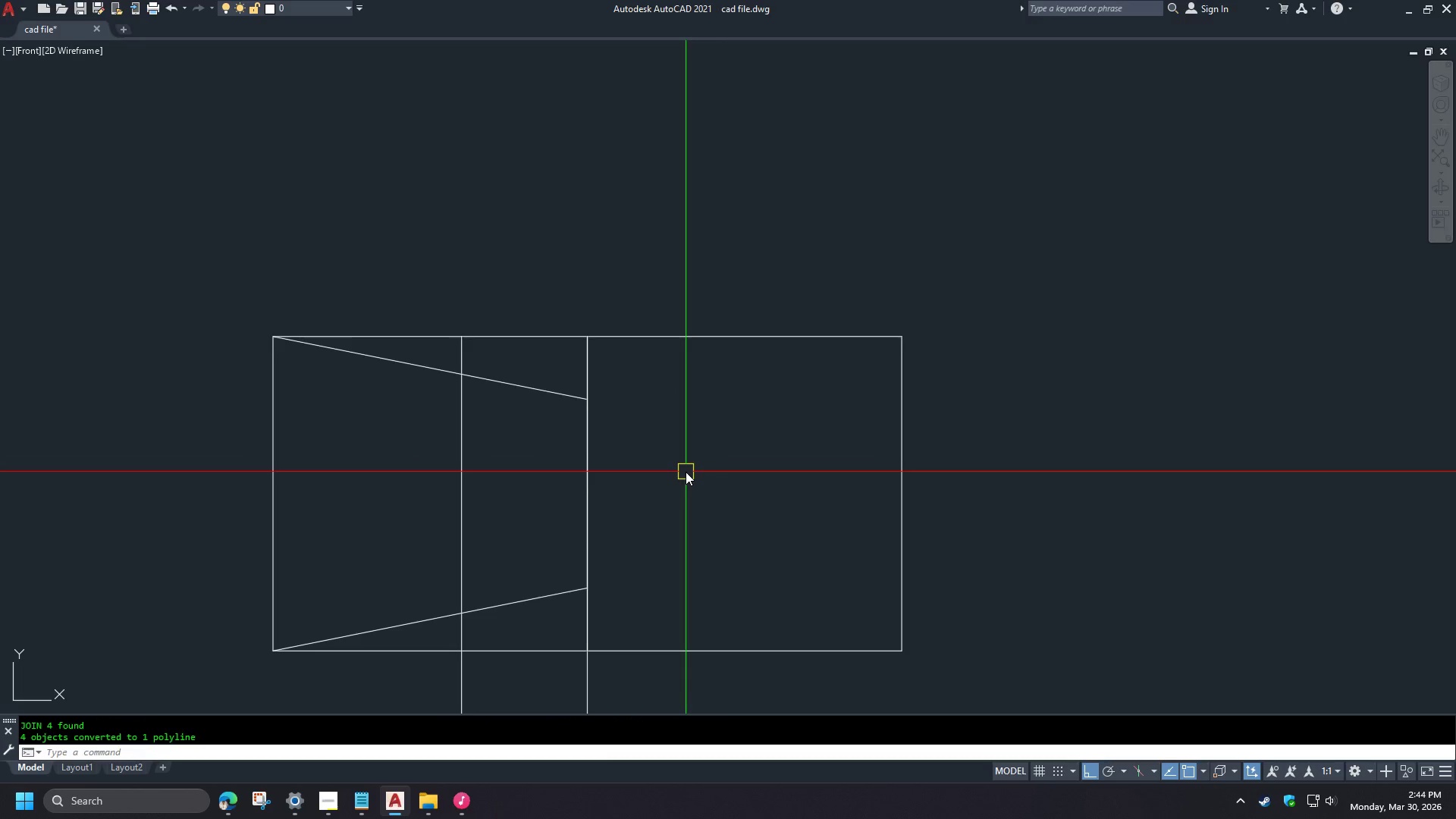 
left_click([744, 493])
 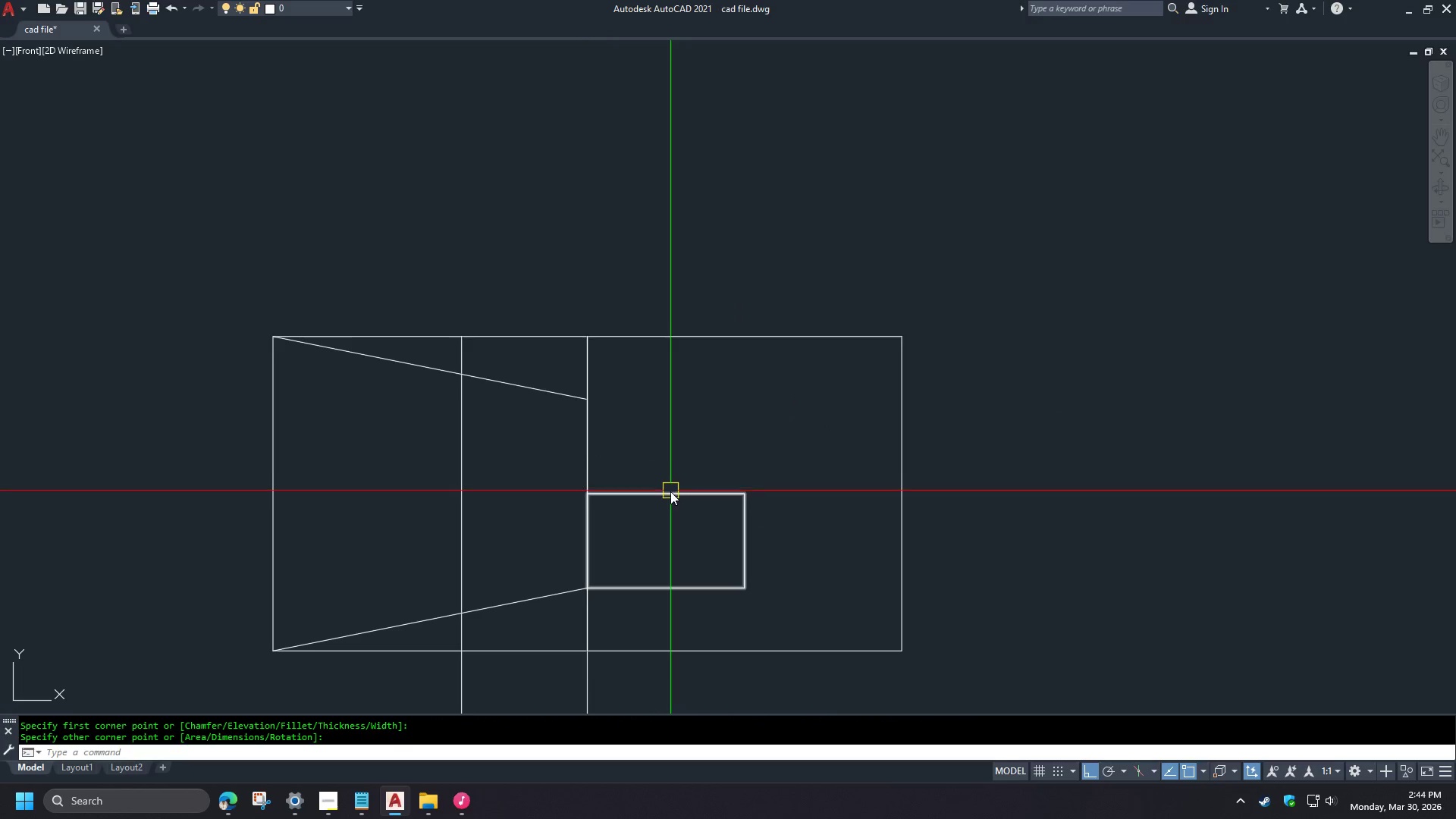 
left_click([670, 494])
 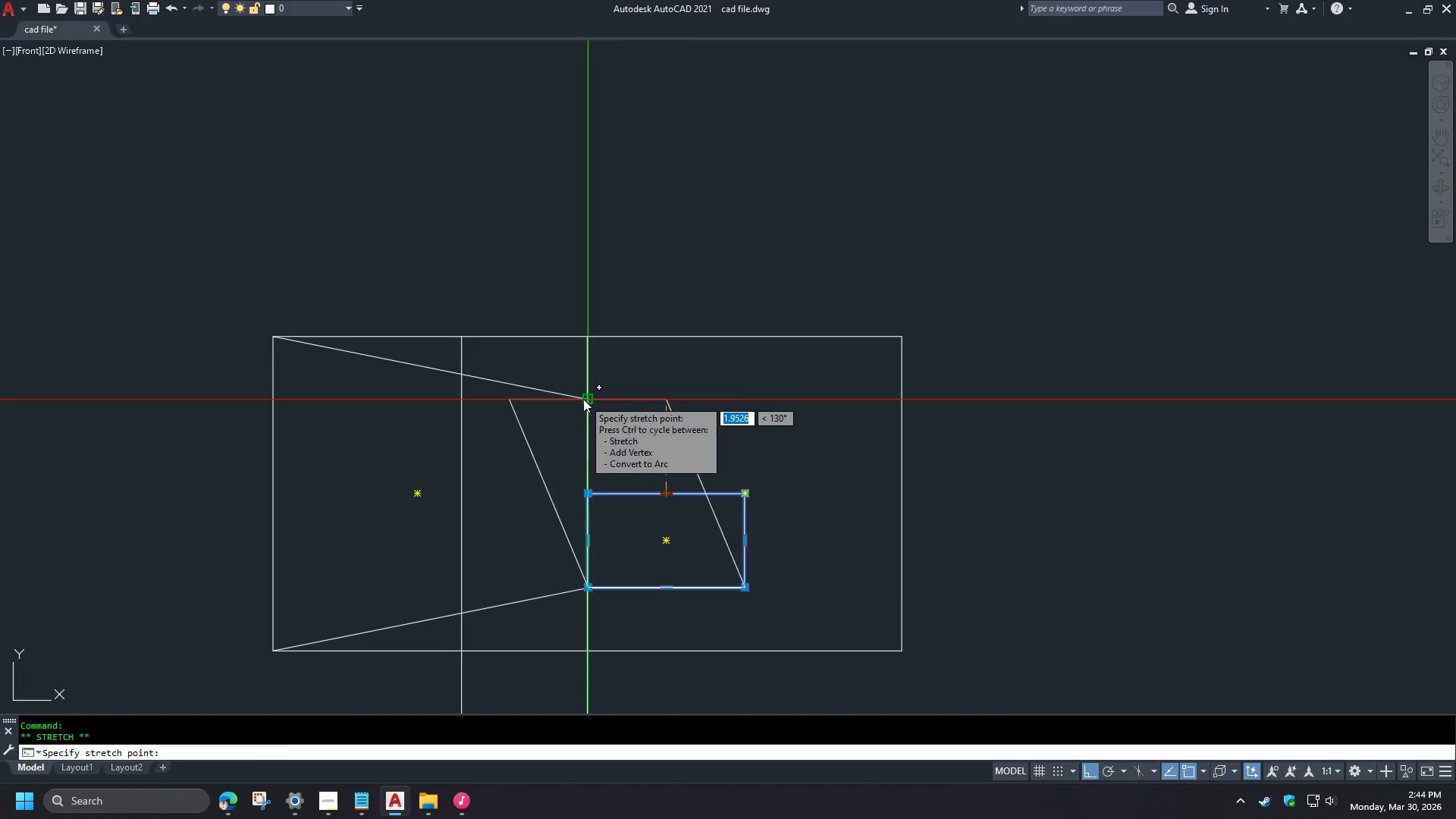 
left_click([664, 402])
 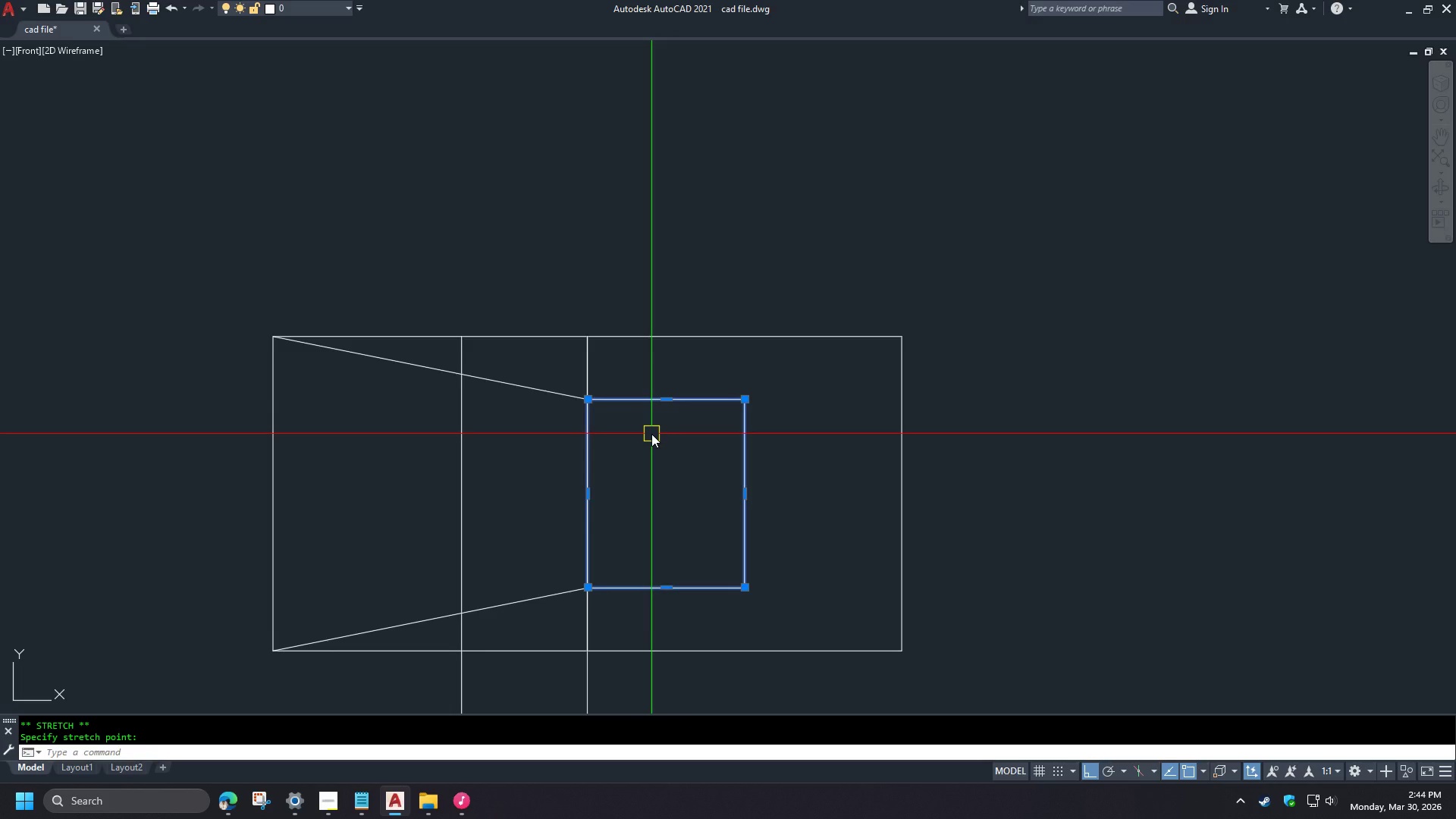 
key(Escape)
type(br  )
 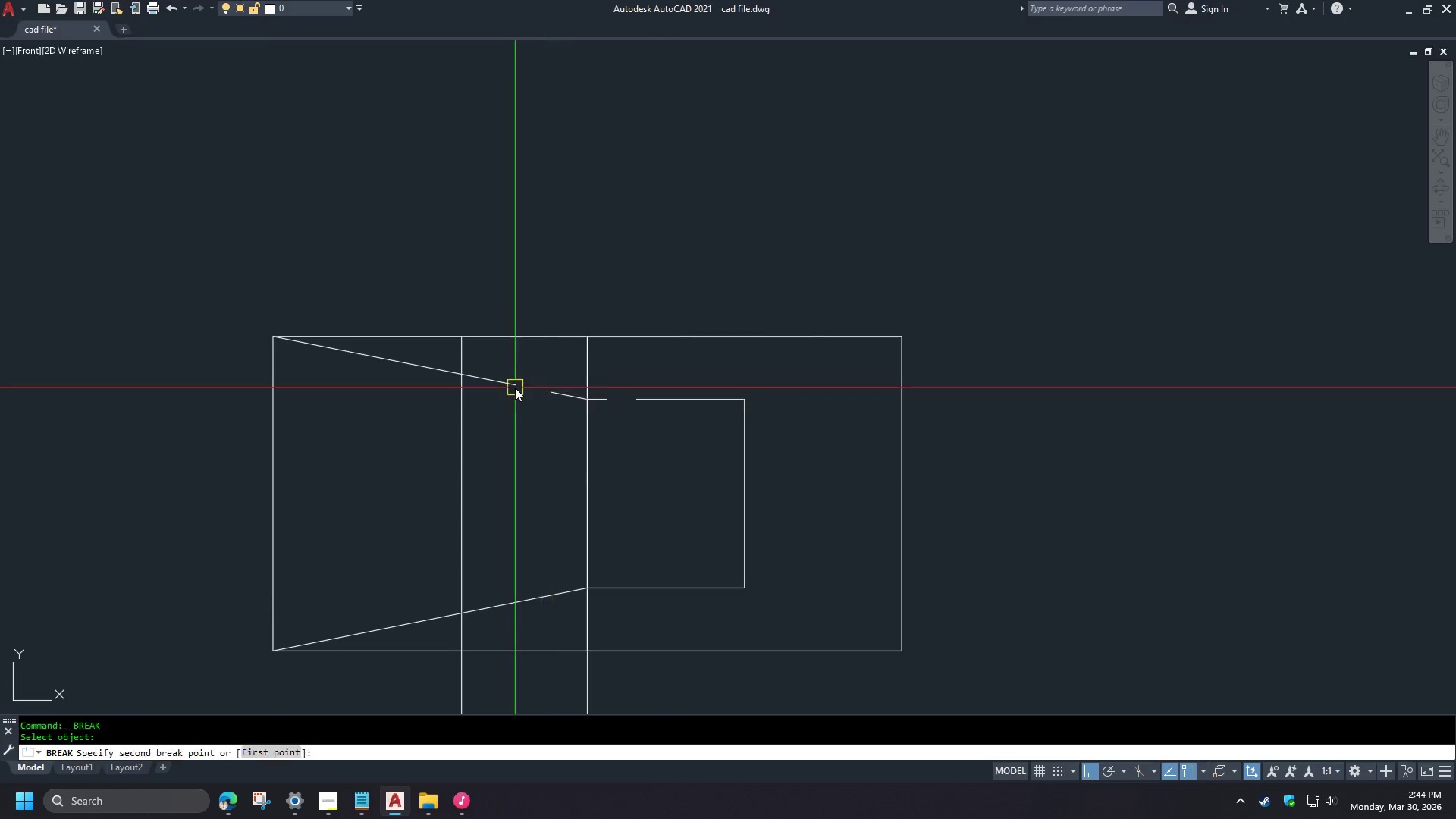 
left_click_drag(start_coordinate=[607, 400], to_coordinate=[631, 402])
 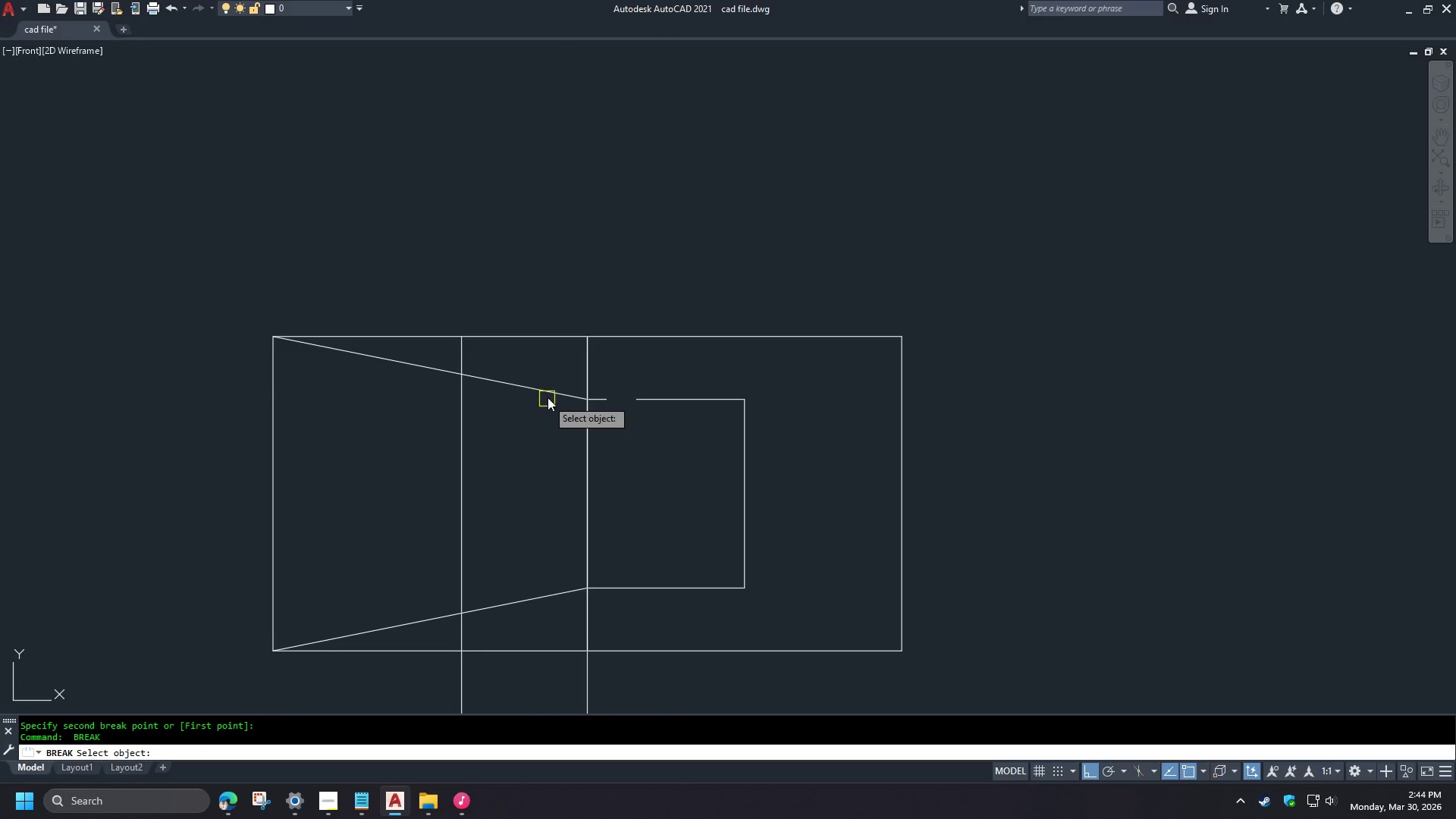 
double_click([515, 388])
 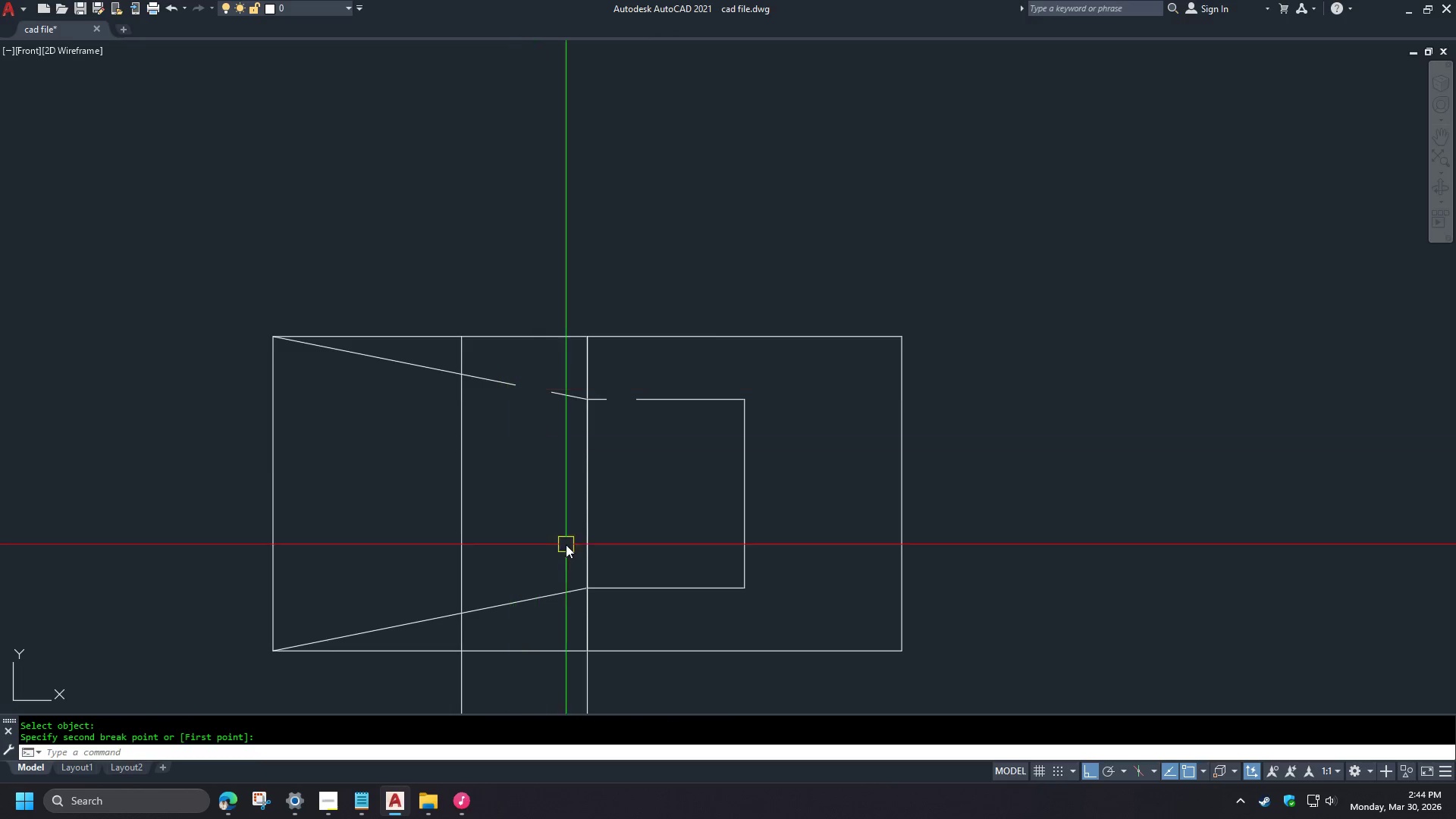 
key(F)
 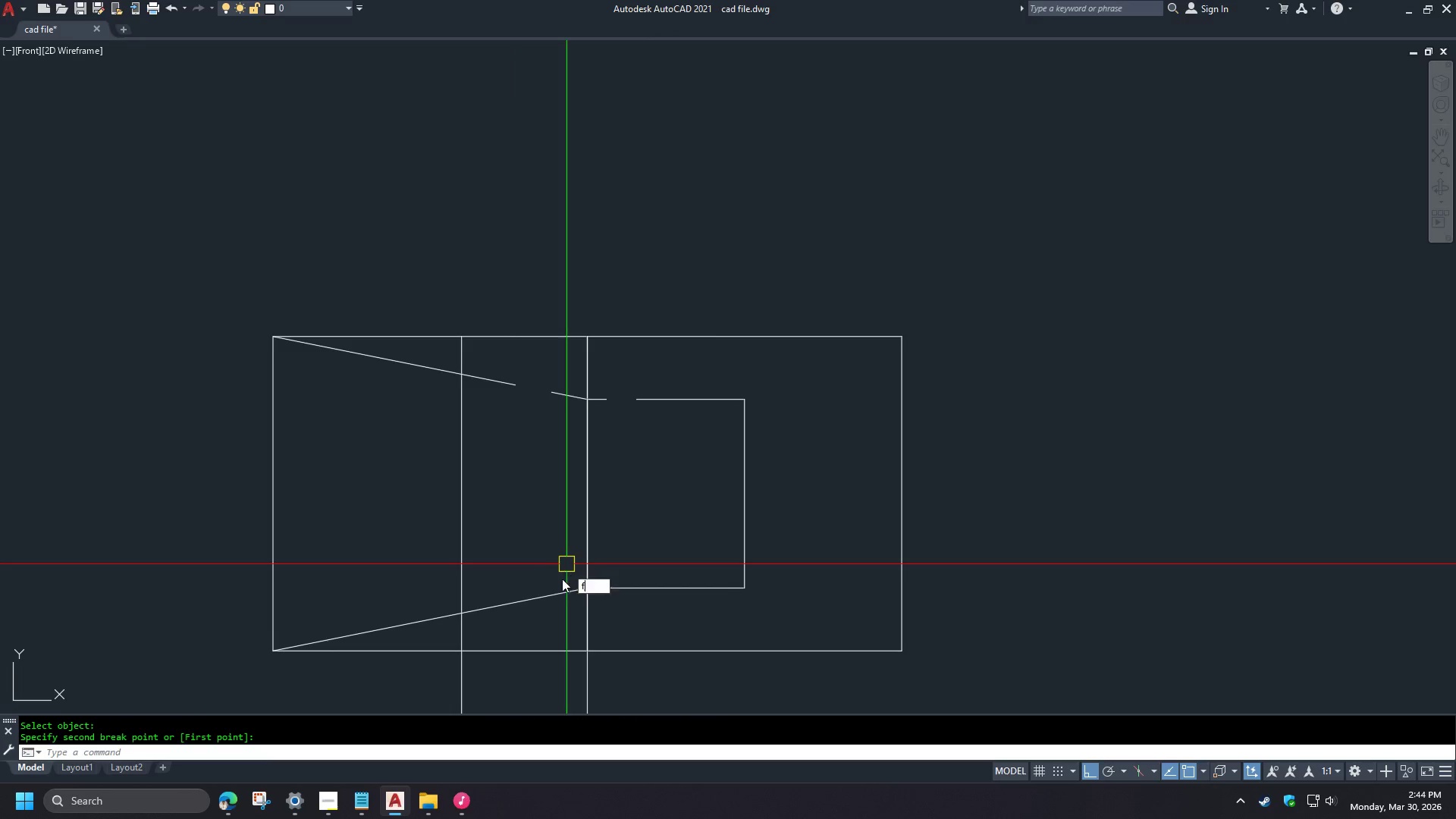 
key(Space)
 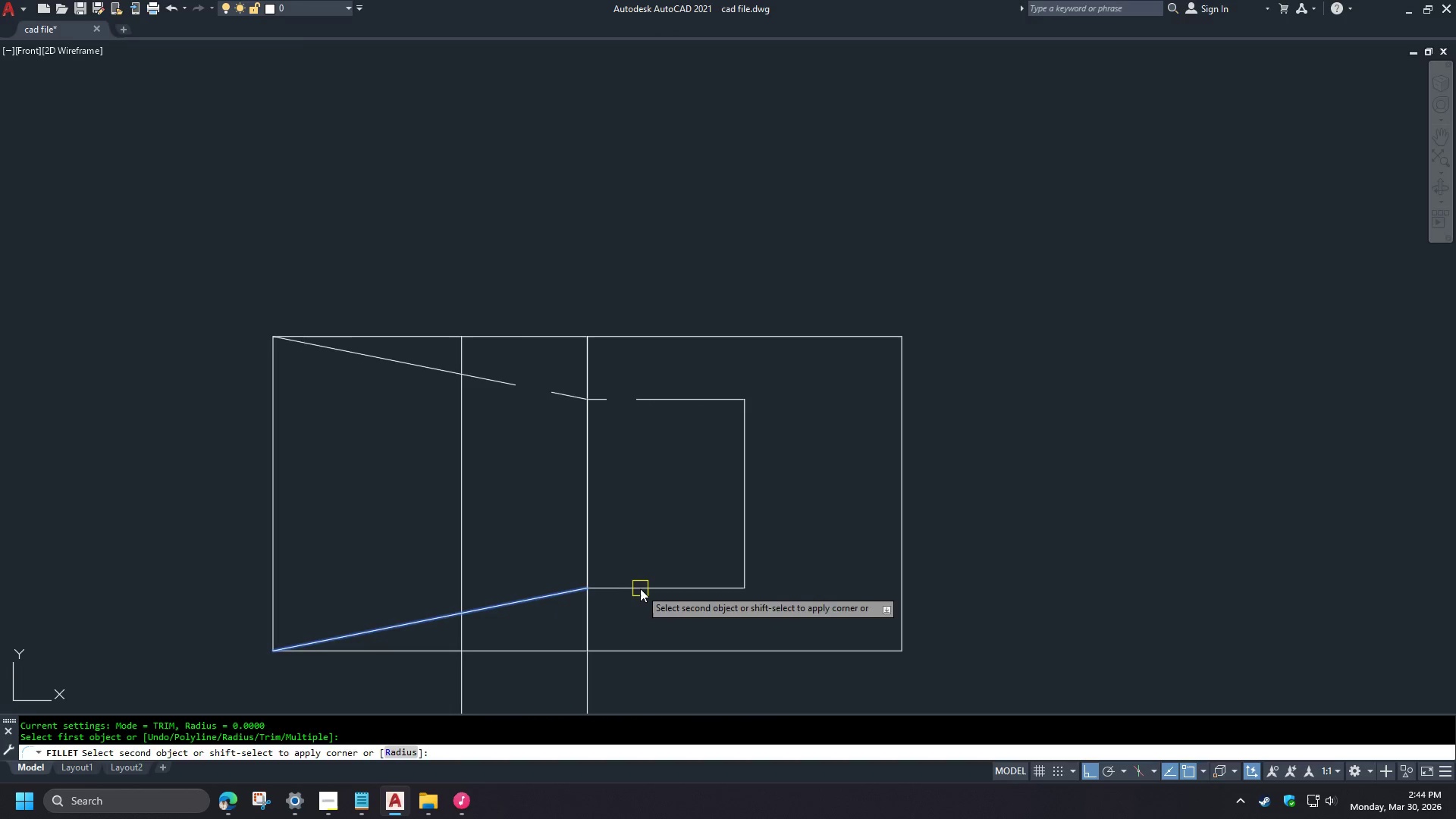 
double_click([640, 586])
 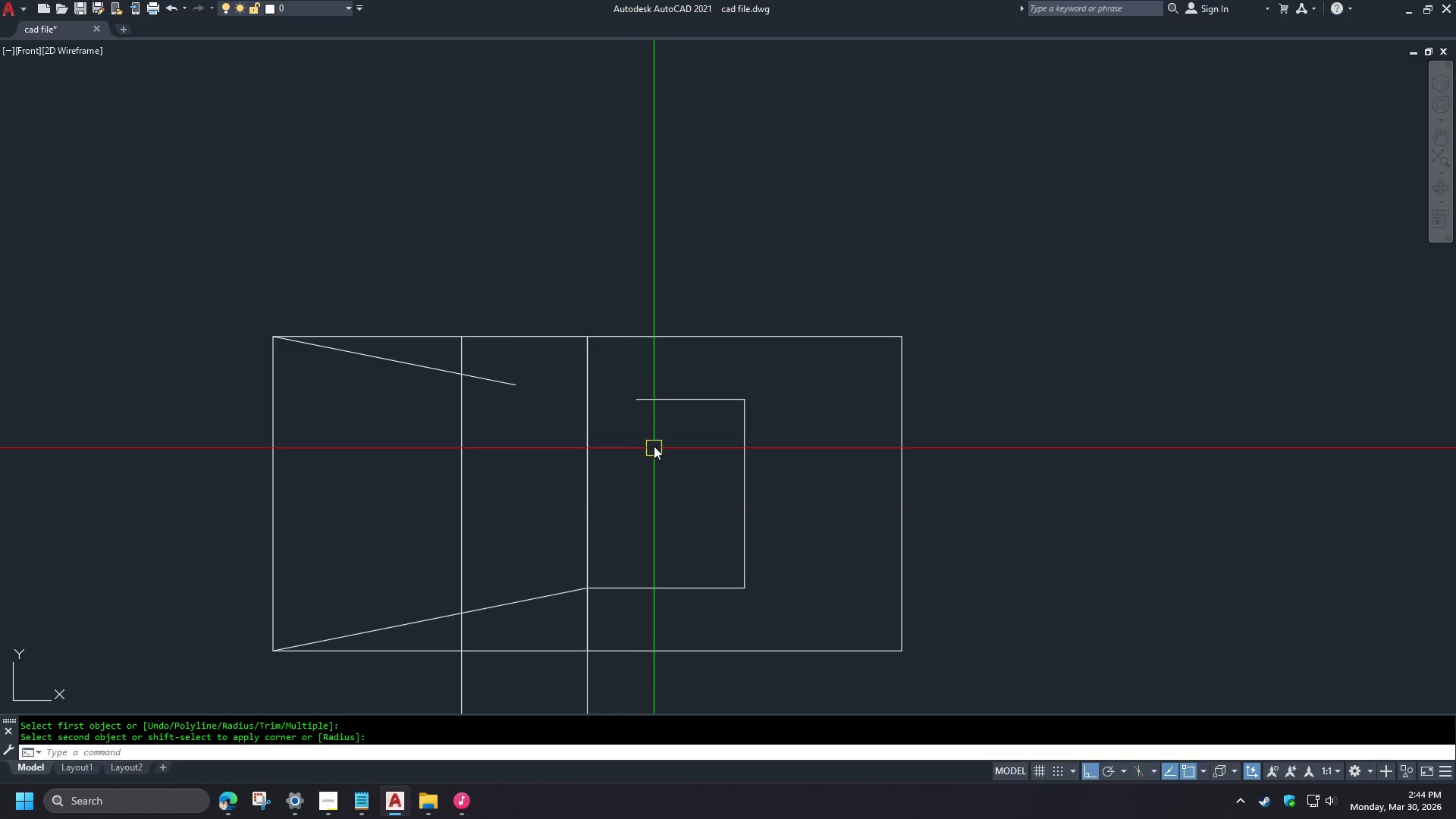 
key(Space)
 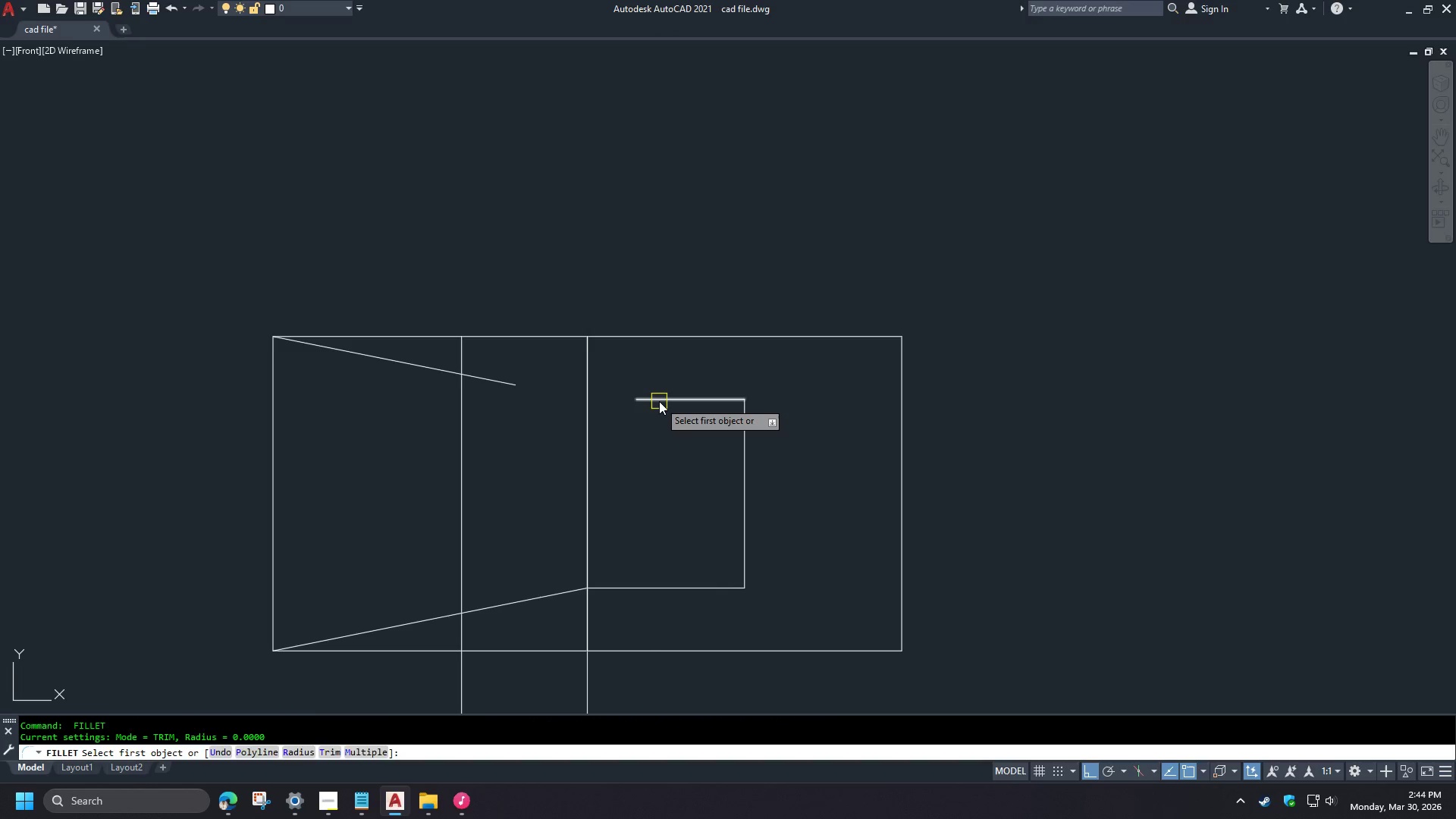 
left_click([659, 401])
 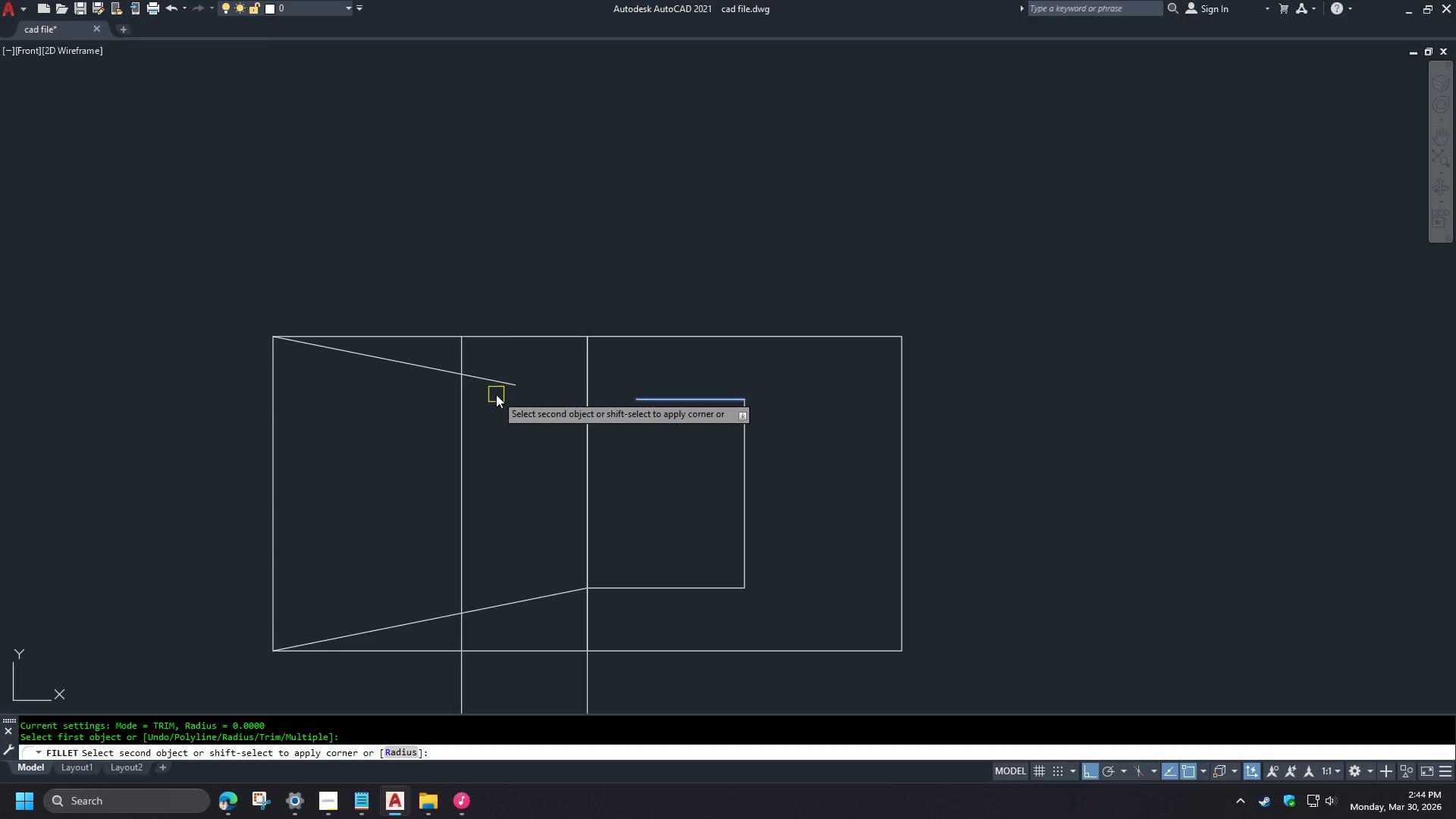 
left_click([510, 380])
 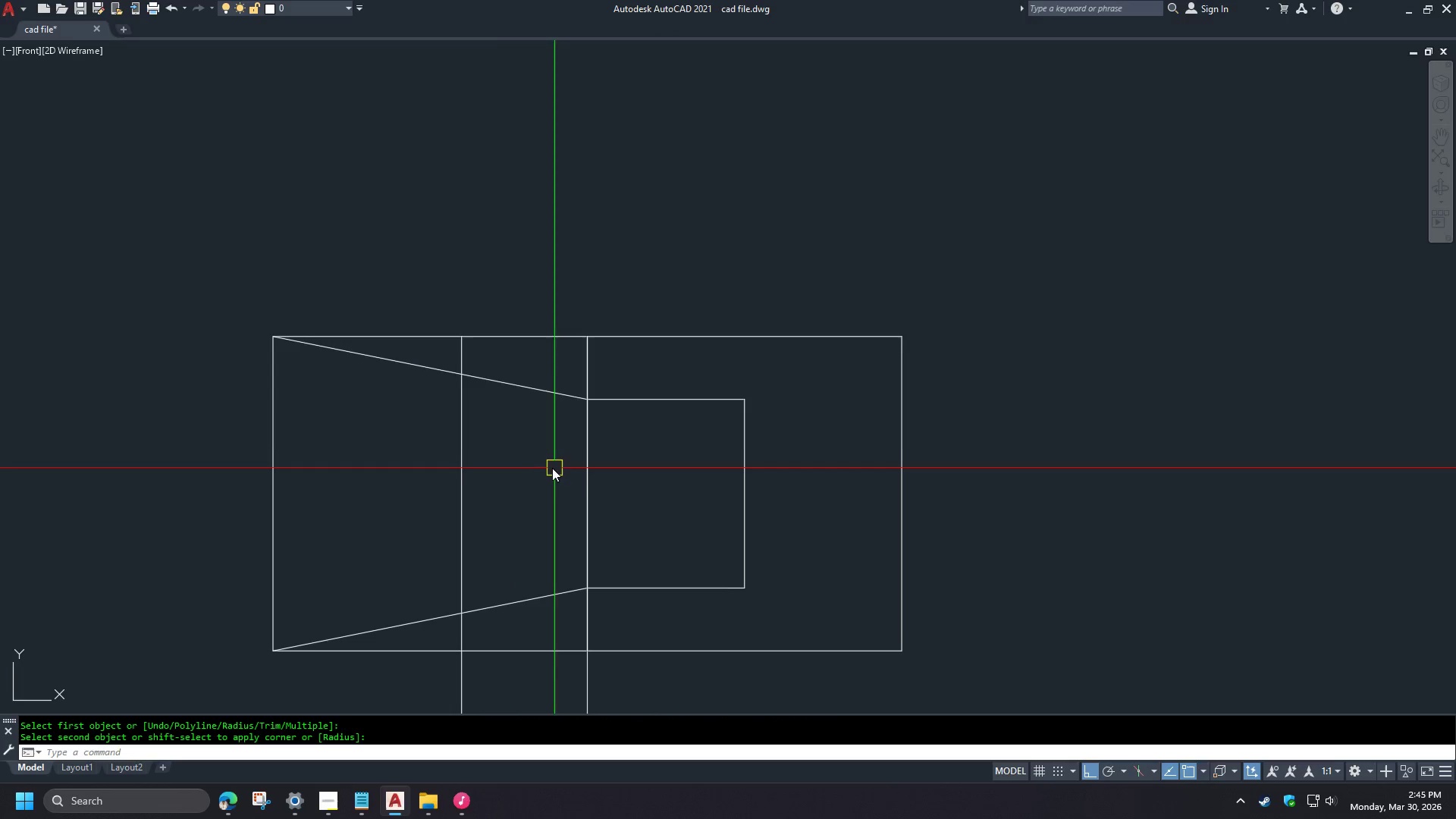 
scroll: coordinate [507, 503], scroll_direction: down, amount: 5.0
 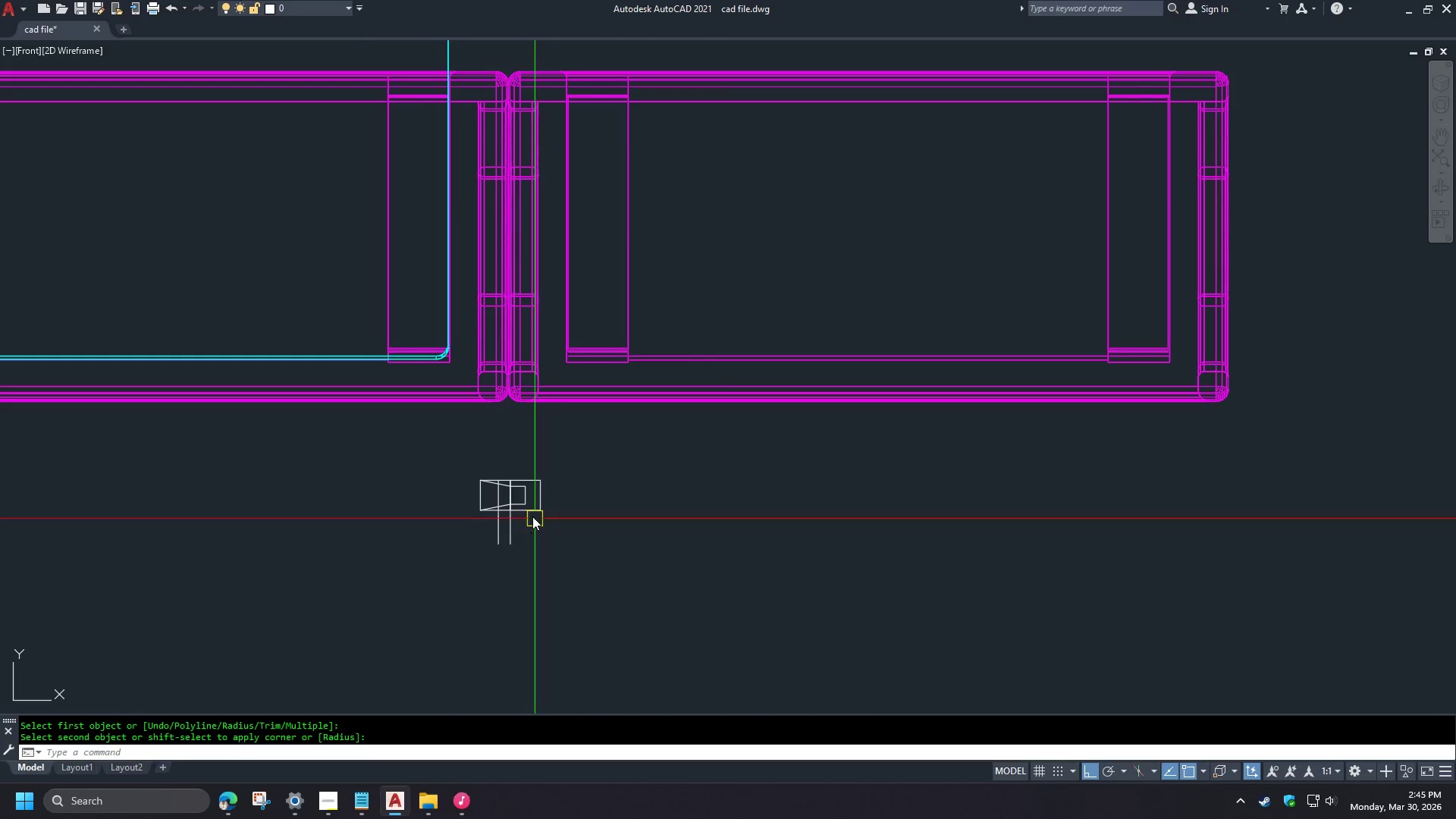 
scroll: coordinate [507, 485], scroll_direction: up, amount: 3.0
 